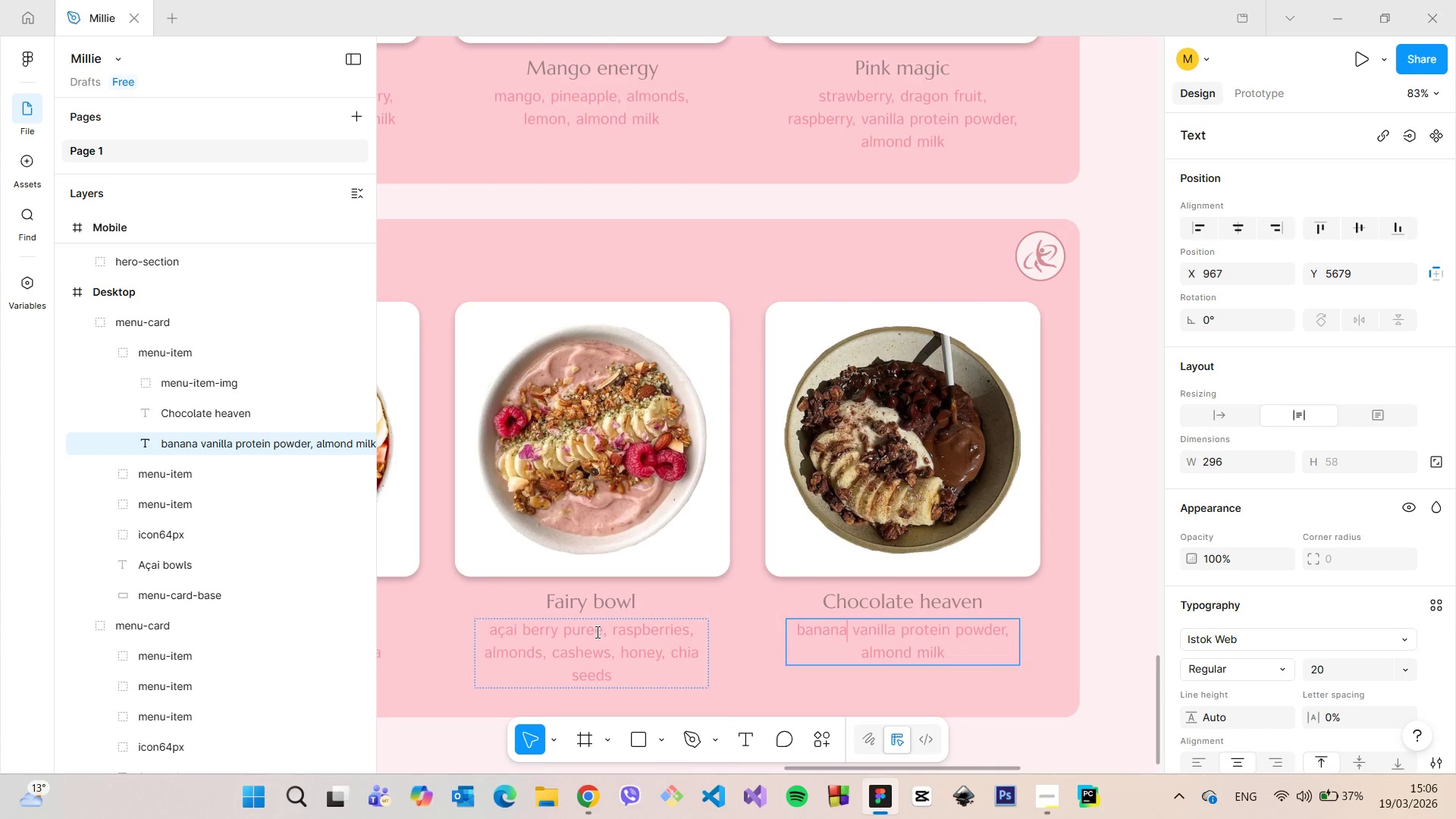 
left_click_drag(start_coordinate=[604, 632], to_coordinate=[488, 631])
 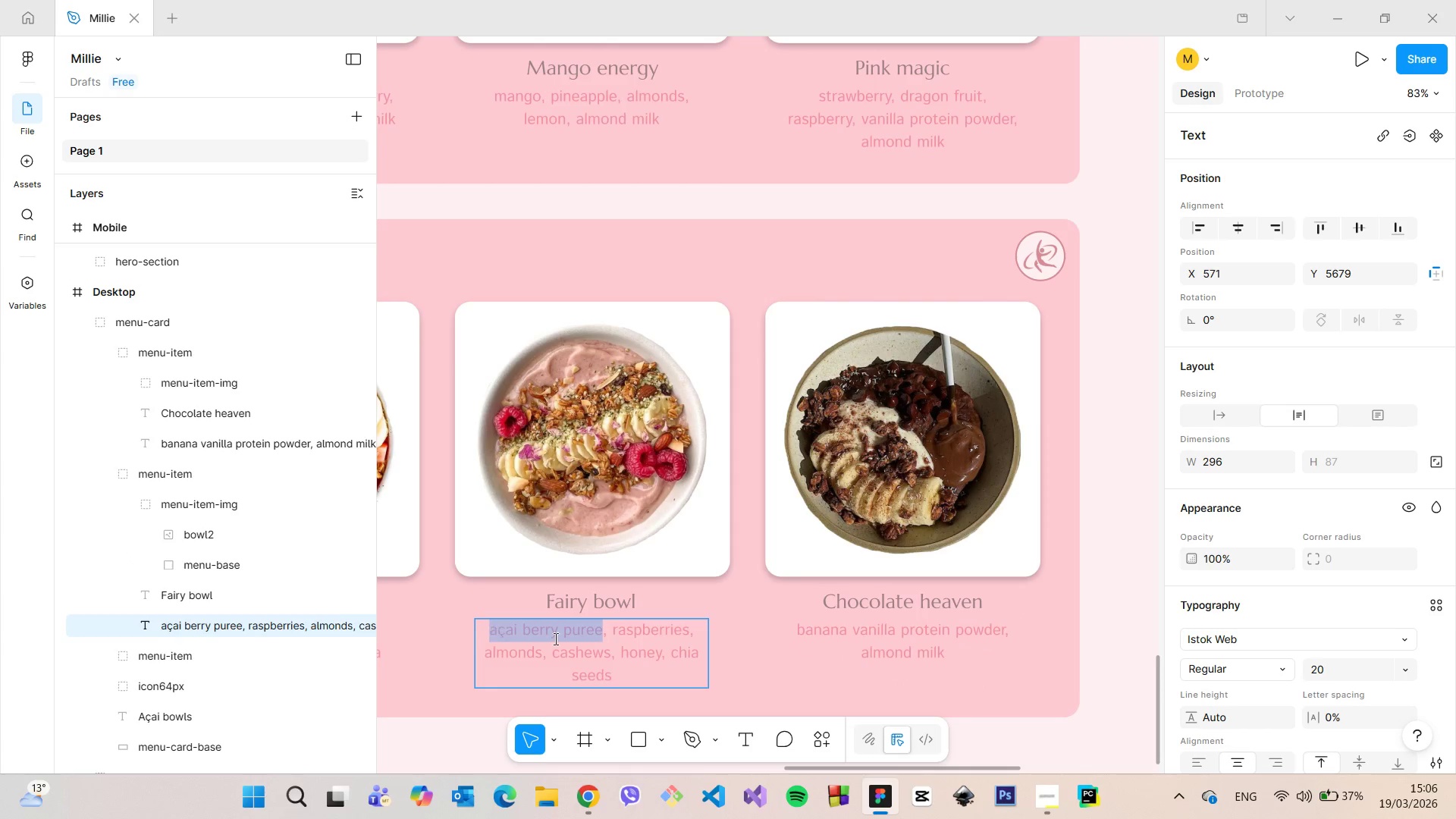 
key(Control+C)
 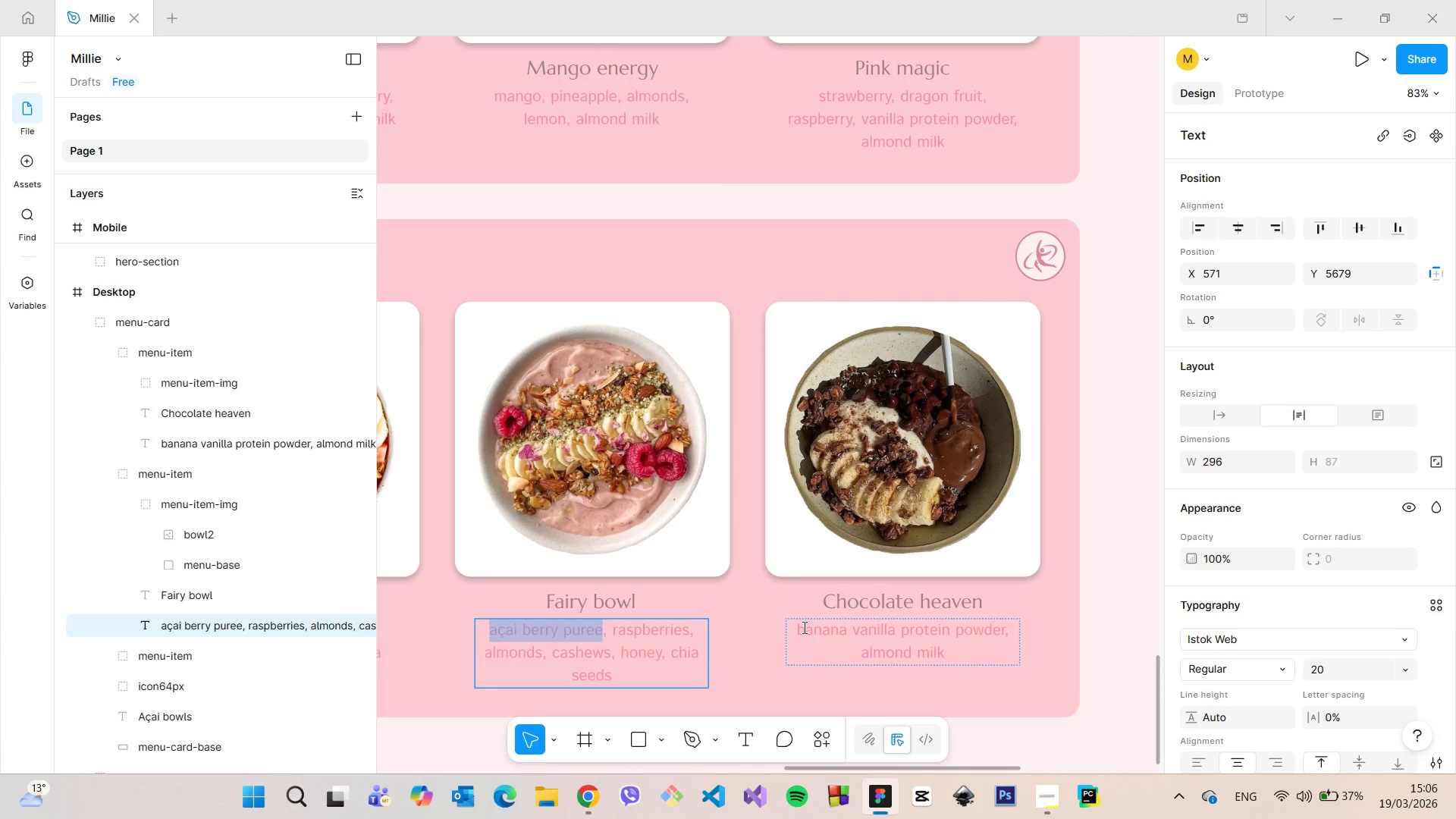 
left_click([802, 627])
 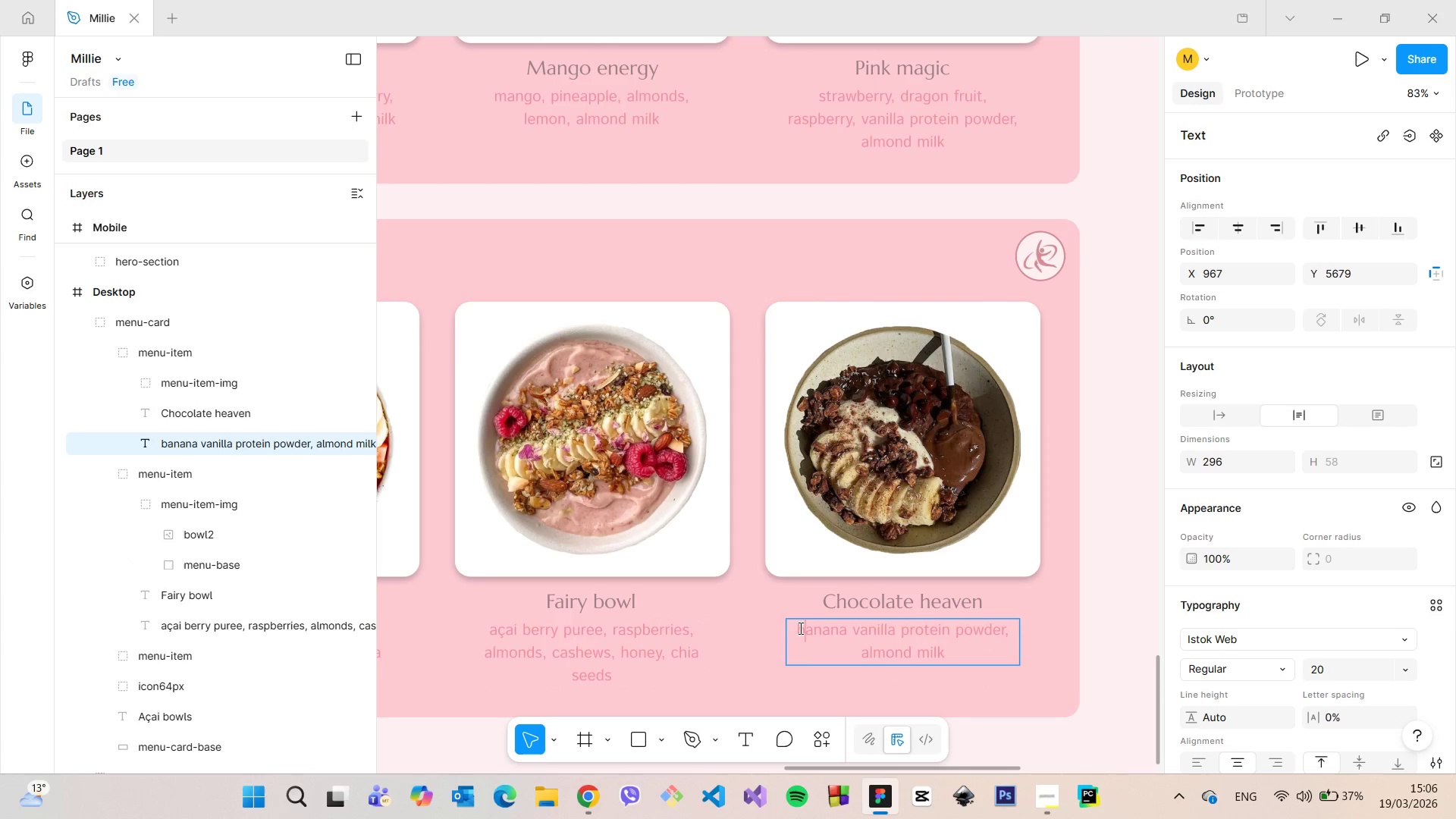 
left_click([799, 628])
 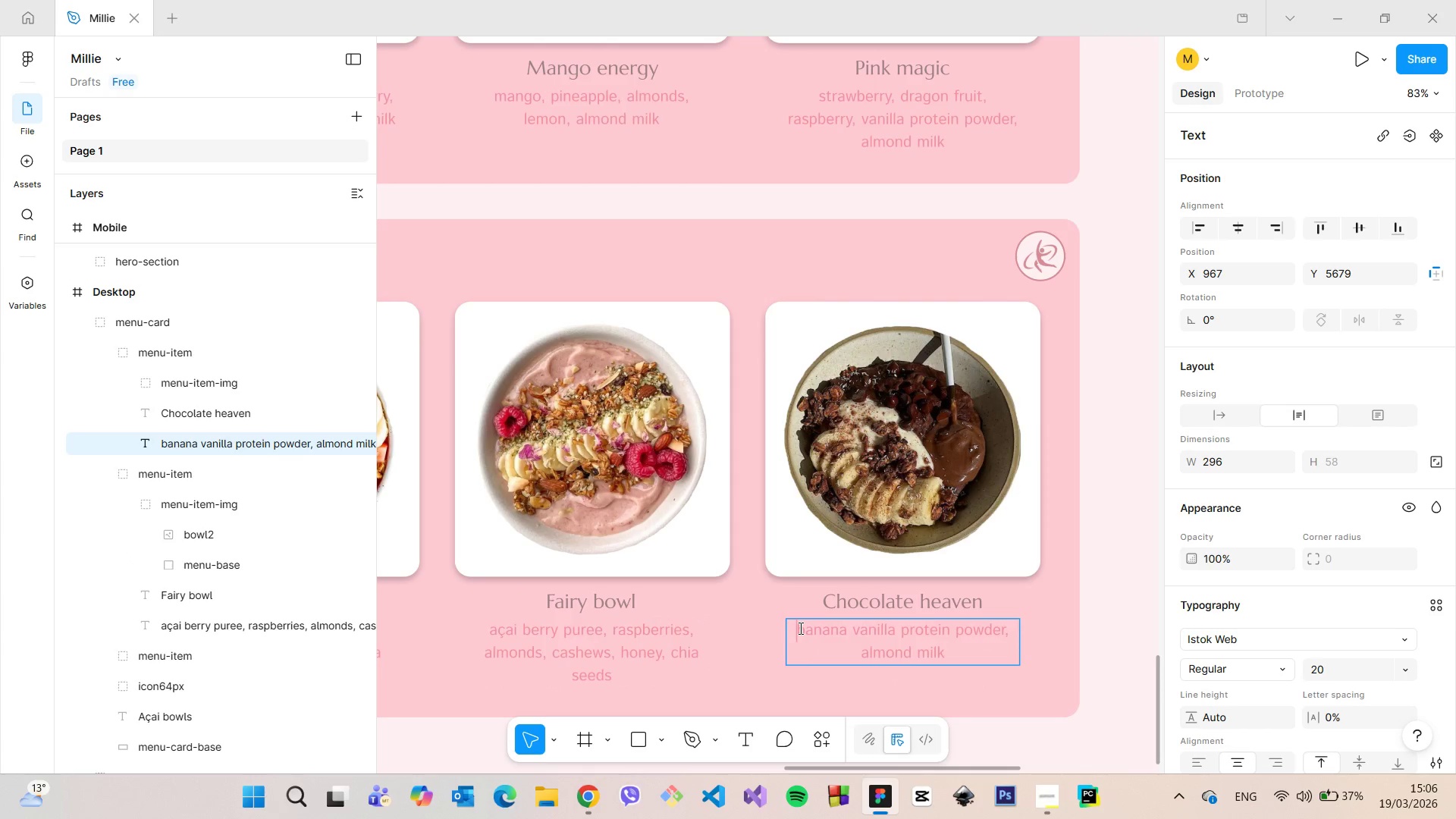 
key(Control+ControlLeft)
 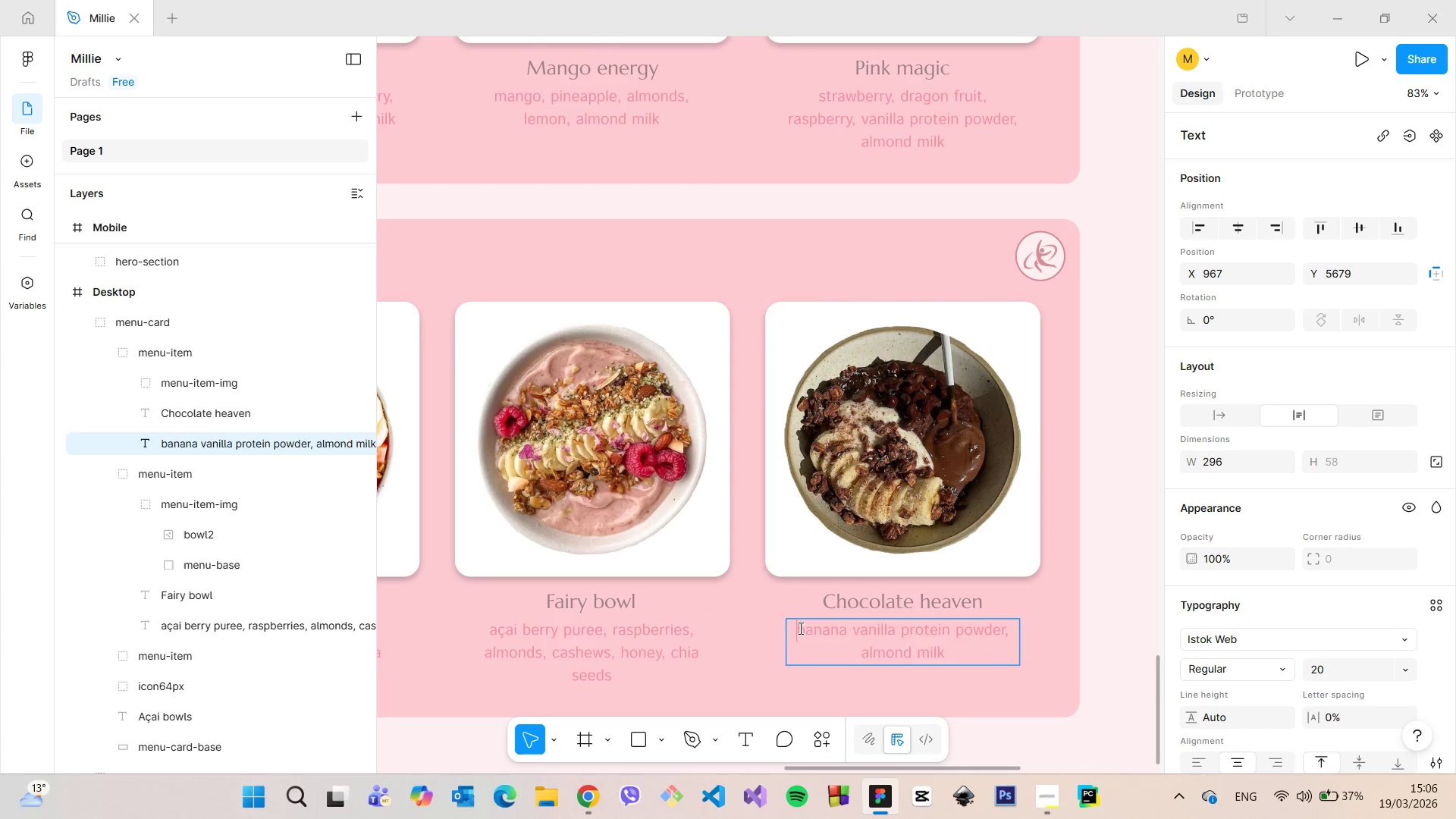 
key(Control+V)
 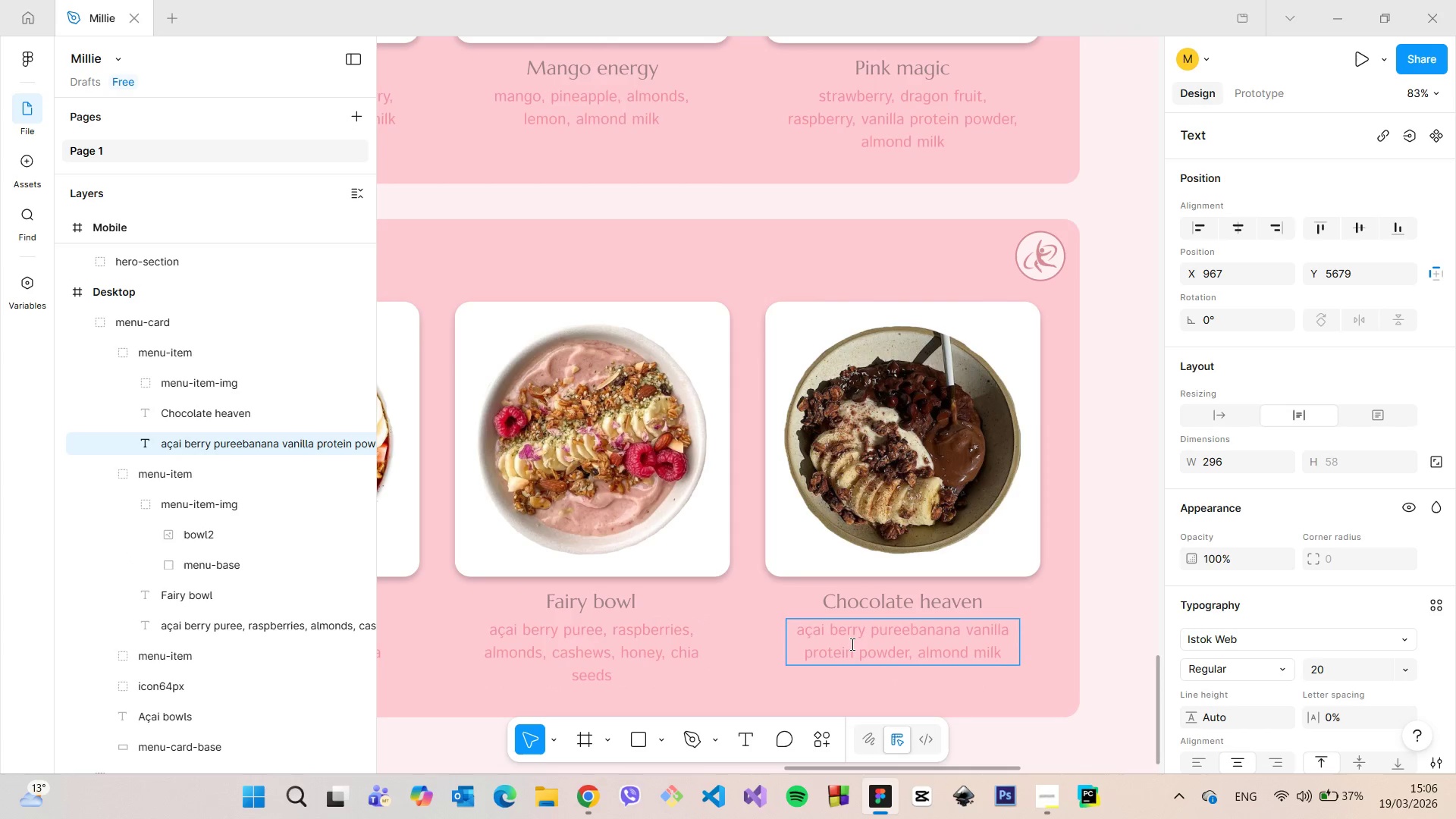 
key(Comma)
 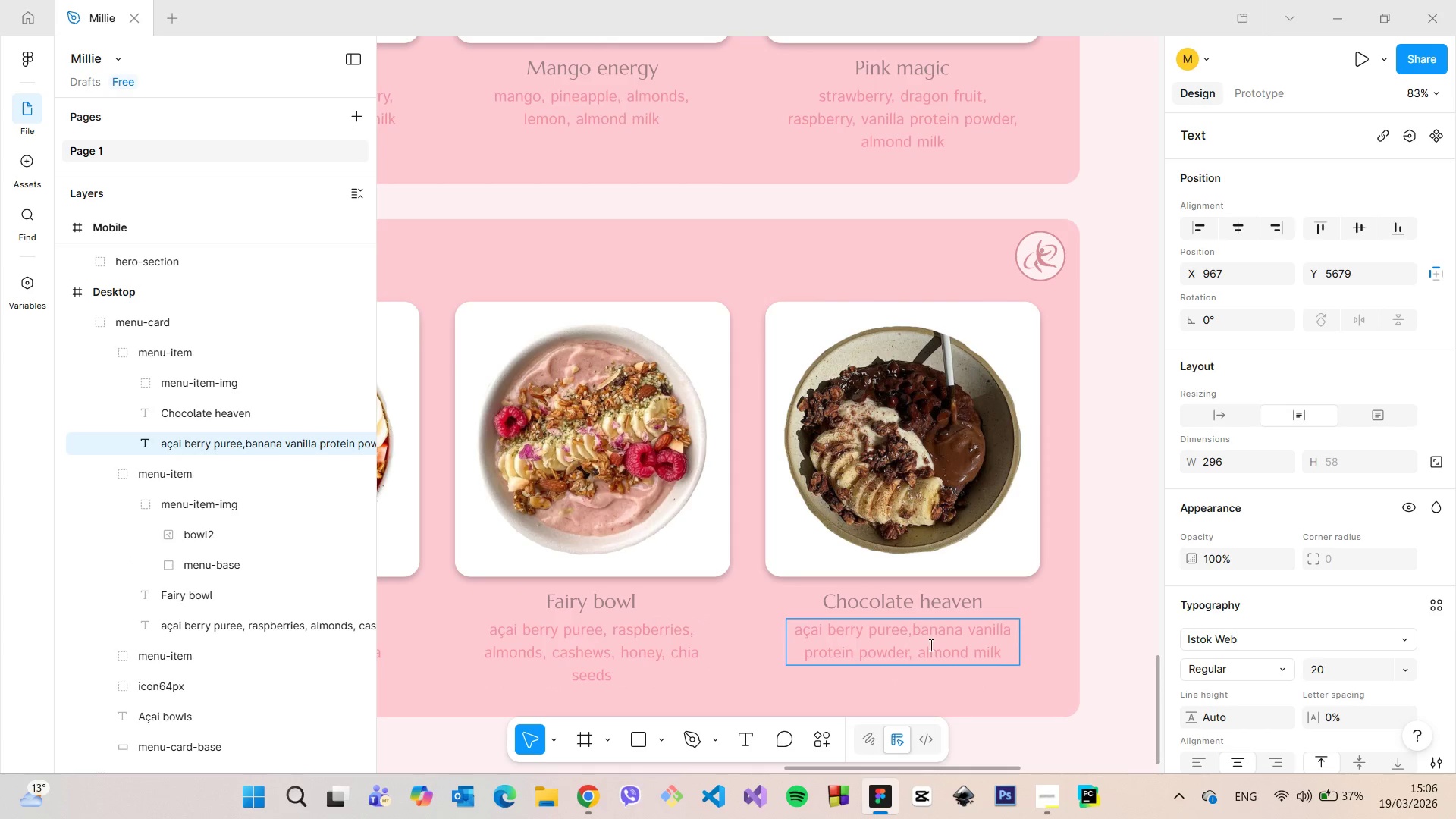 
key(Space)
 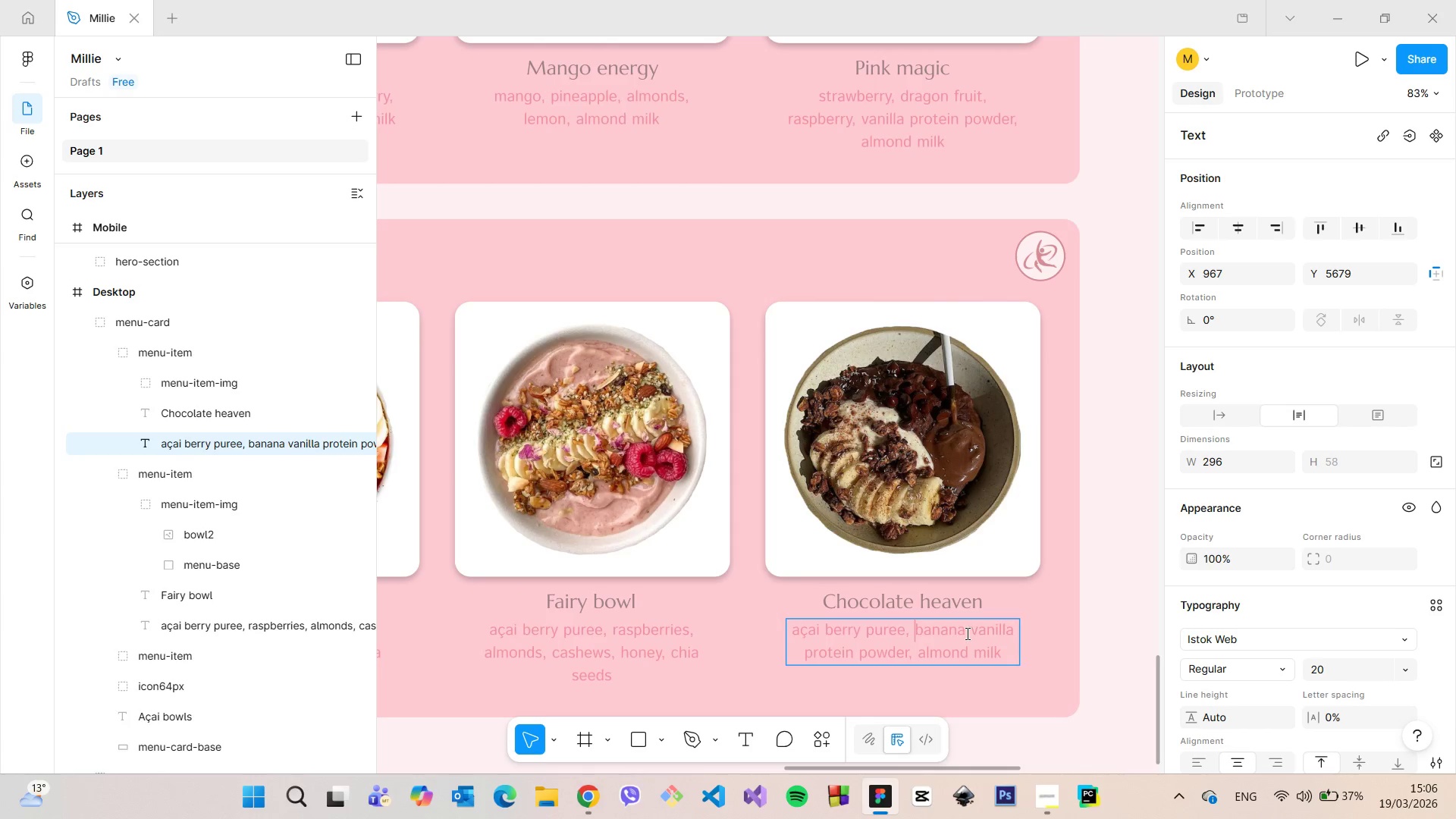 
left_click([966, 633])
 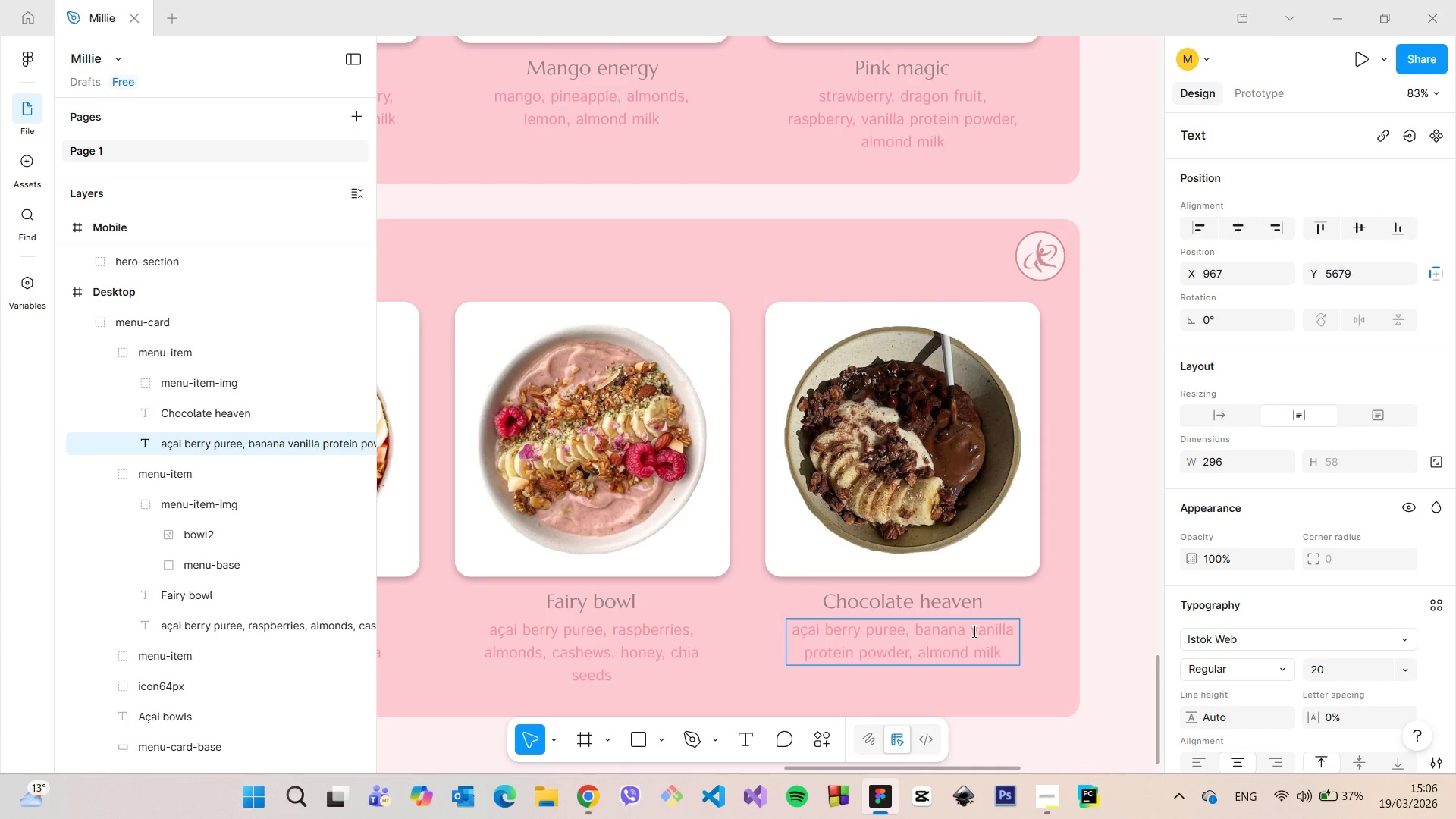 
left_click_drag(start_coordinate=[972, 629], to_coordinate=[1018, 631])
 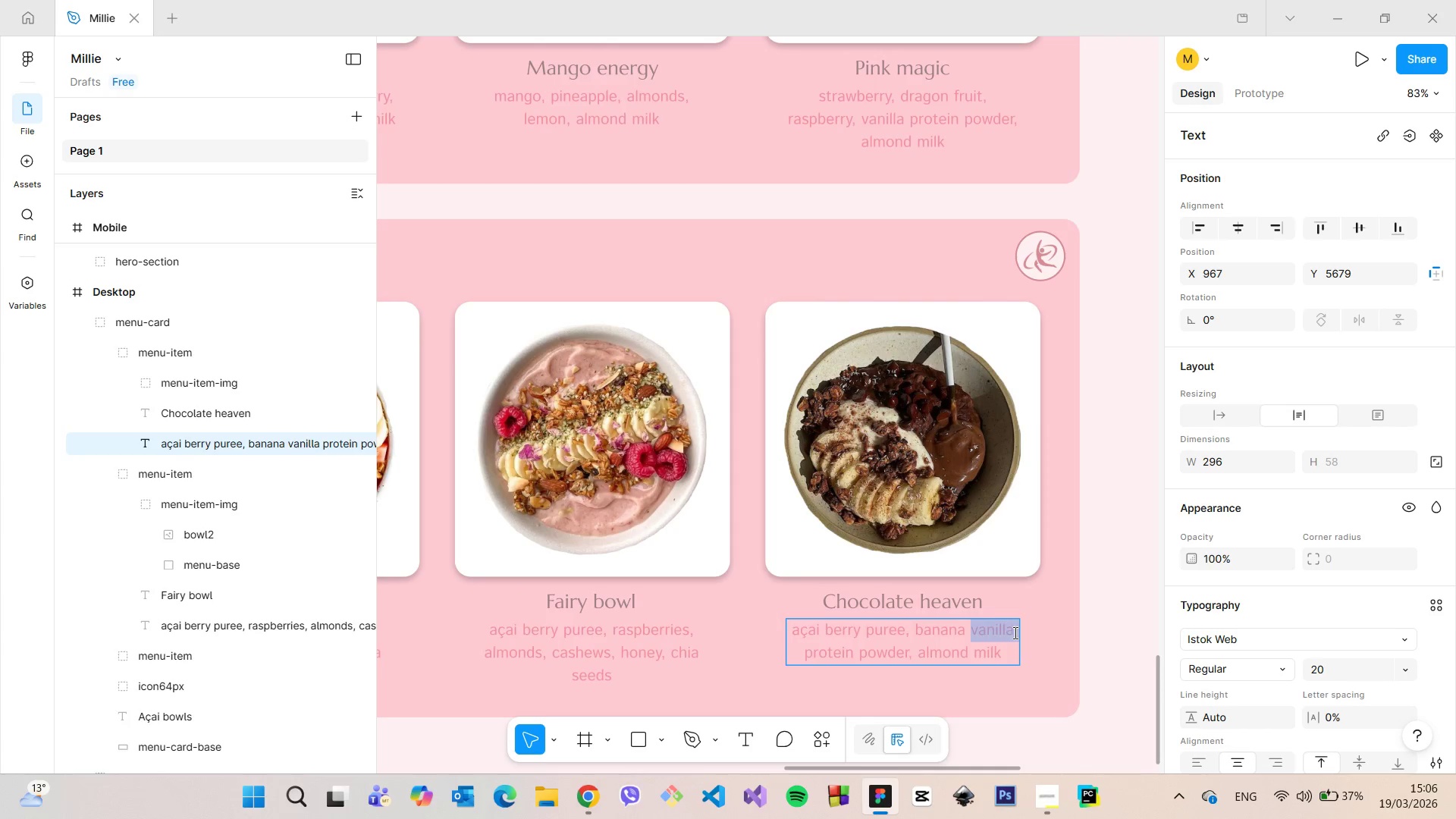 
type(chocolate )
 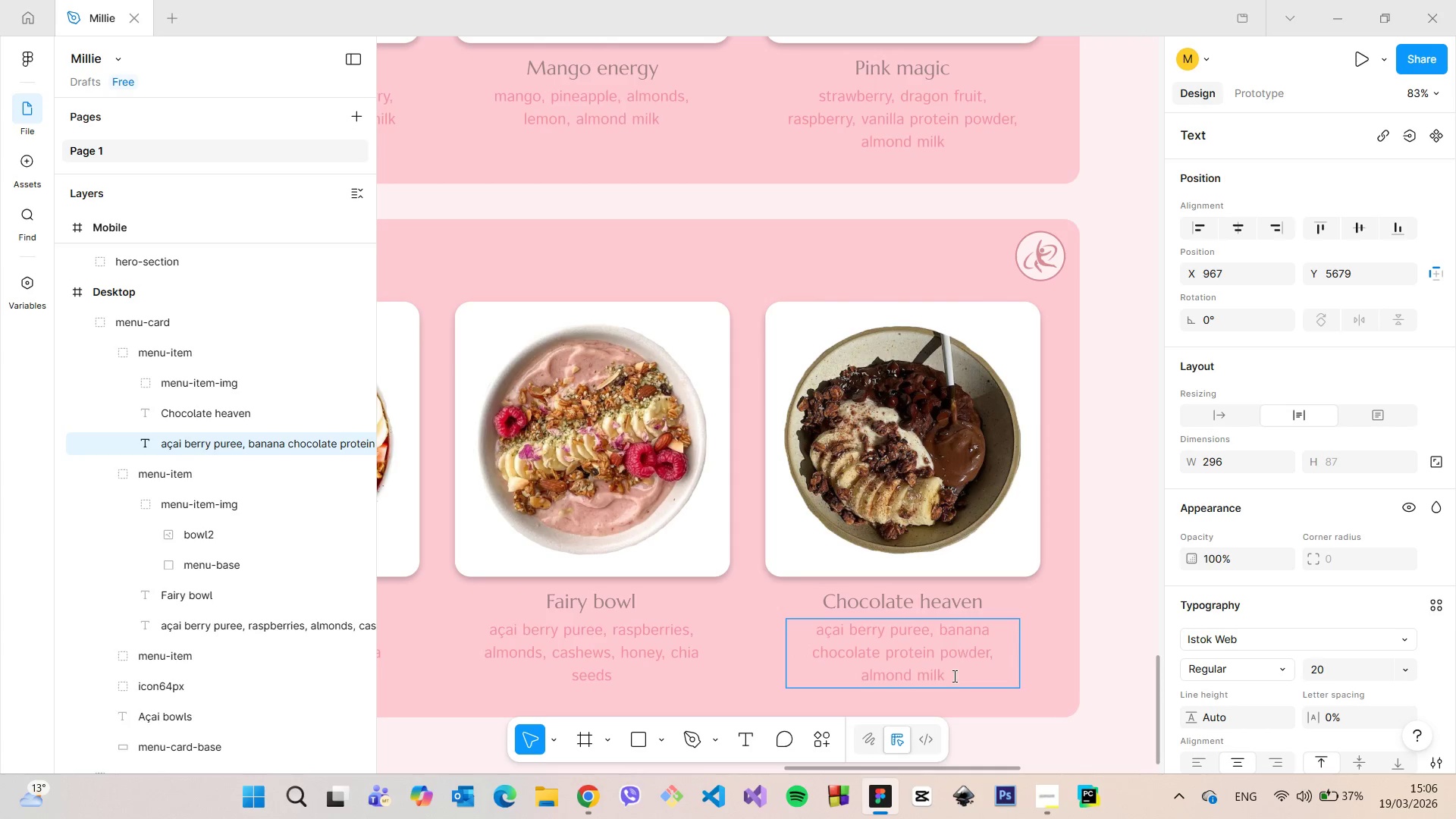 
left_click_drag(start_coordinate=[946, 678], to_coordinate=[990, 651])
 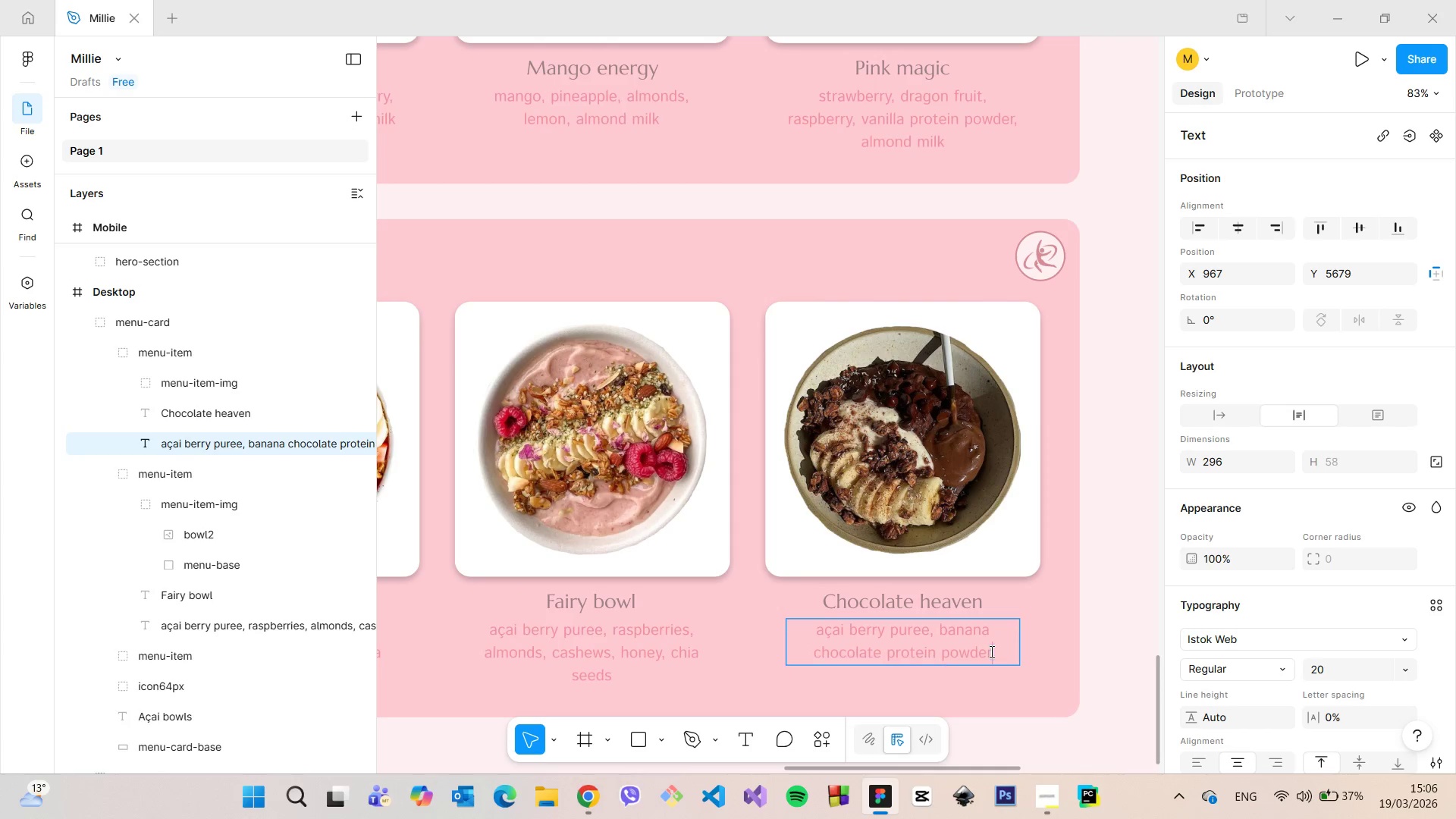 
key(Backspace)
 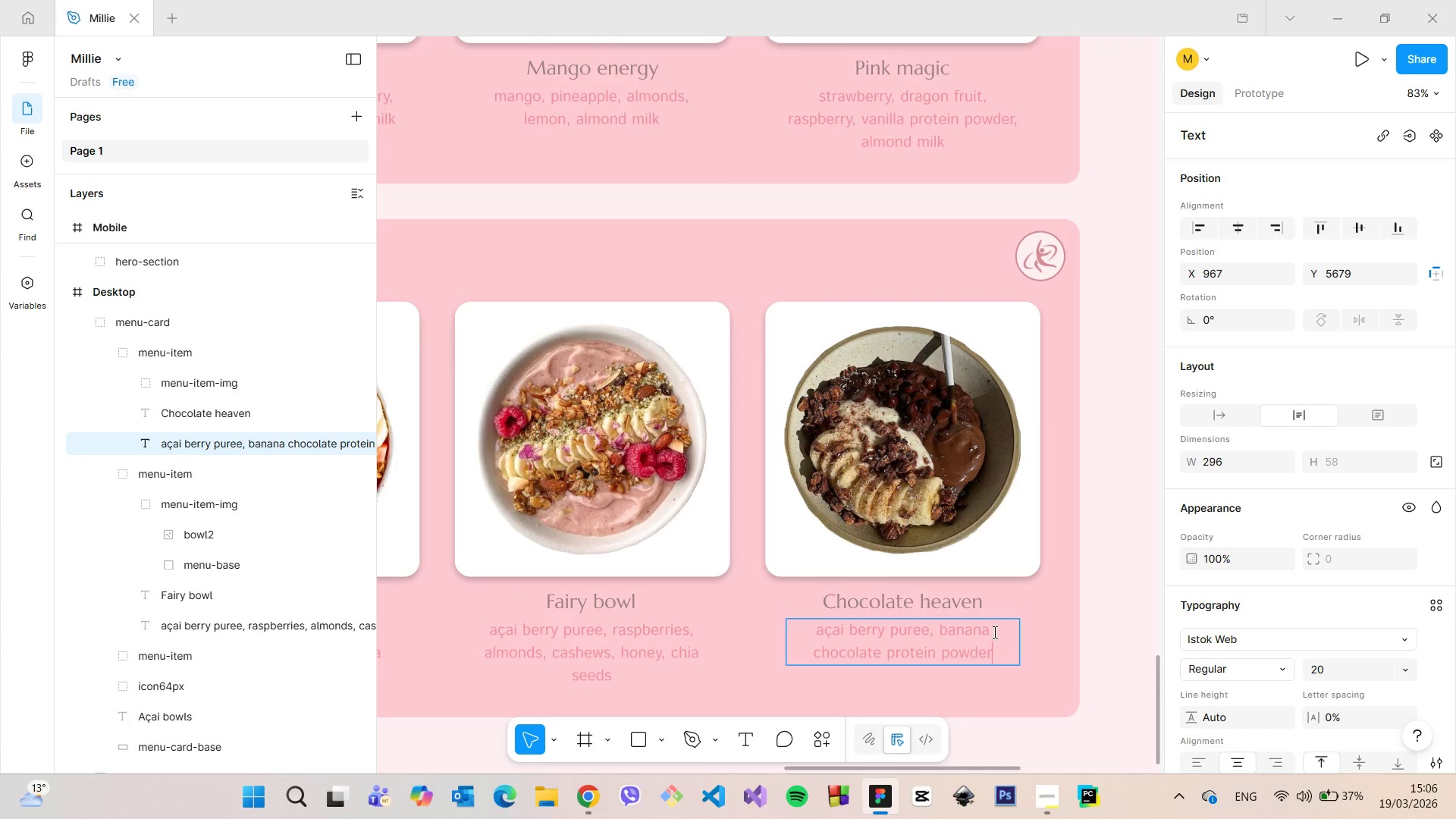 
left_click([993, 632])
 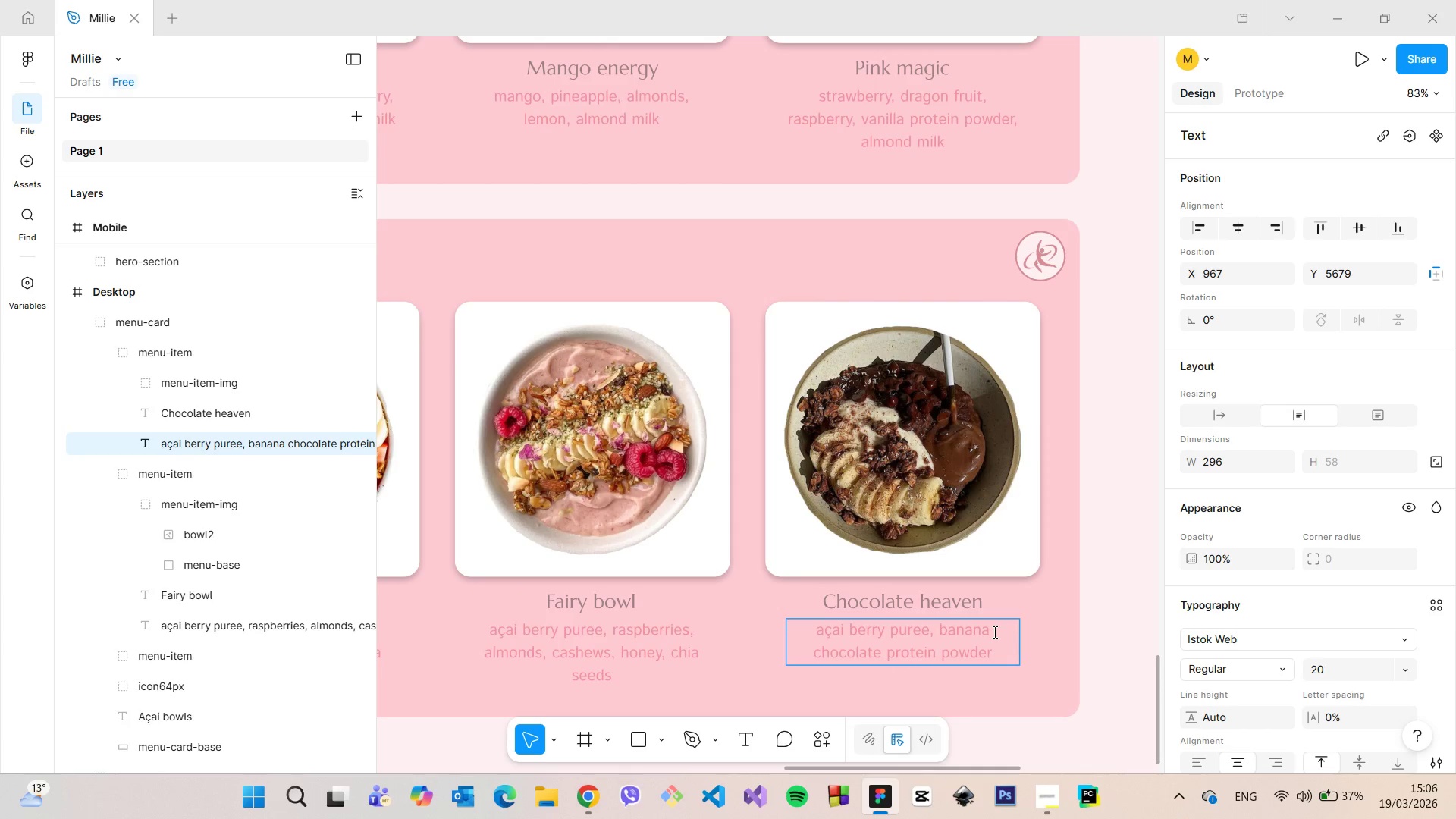 
key(Backspace)
type(, peanut butter, )
 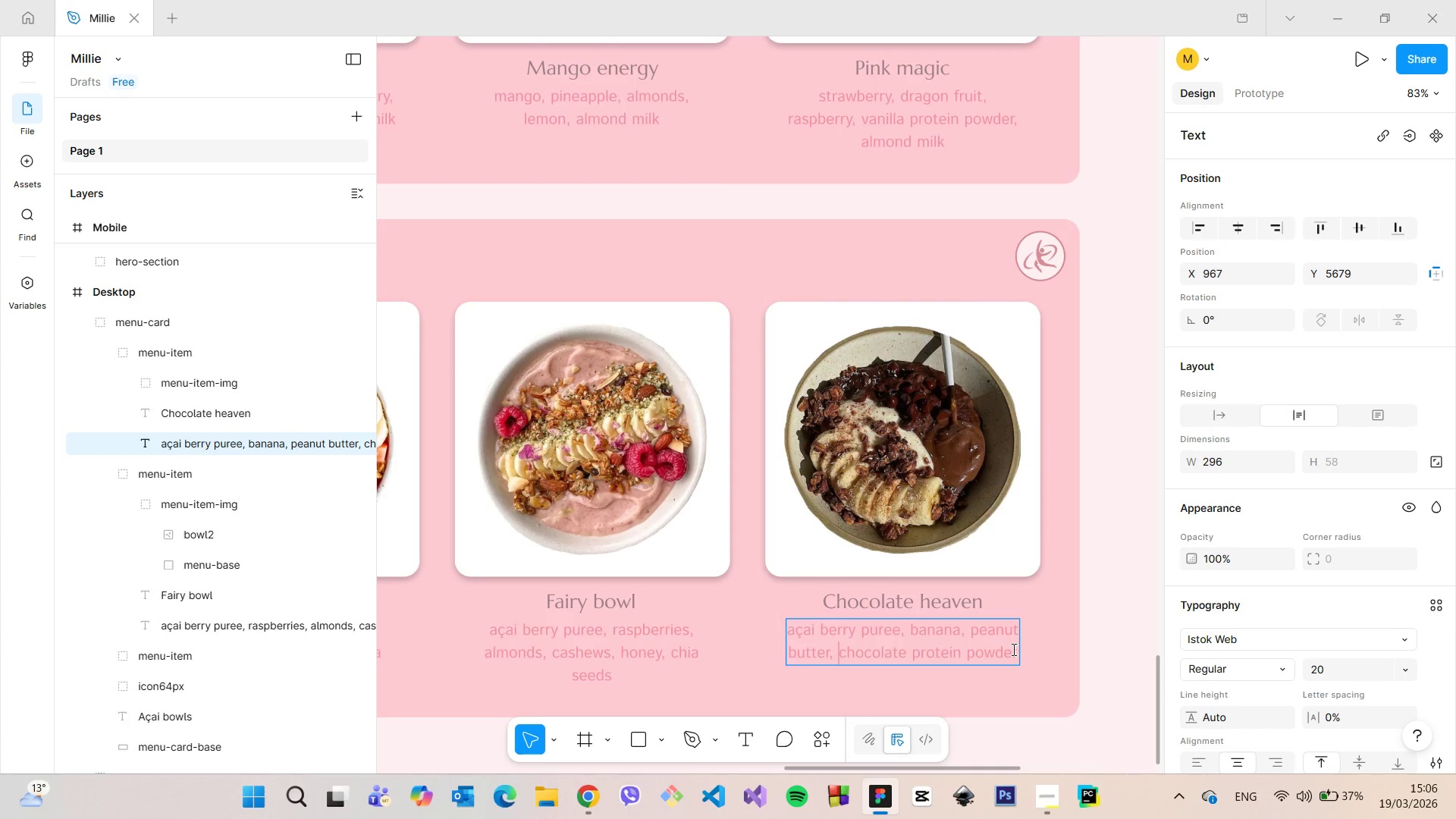 
left_click([1017, 650])
 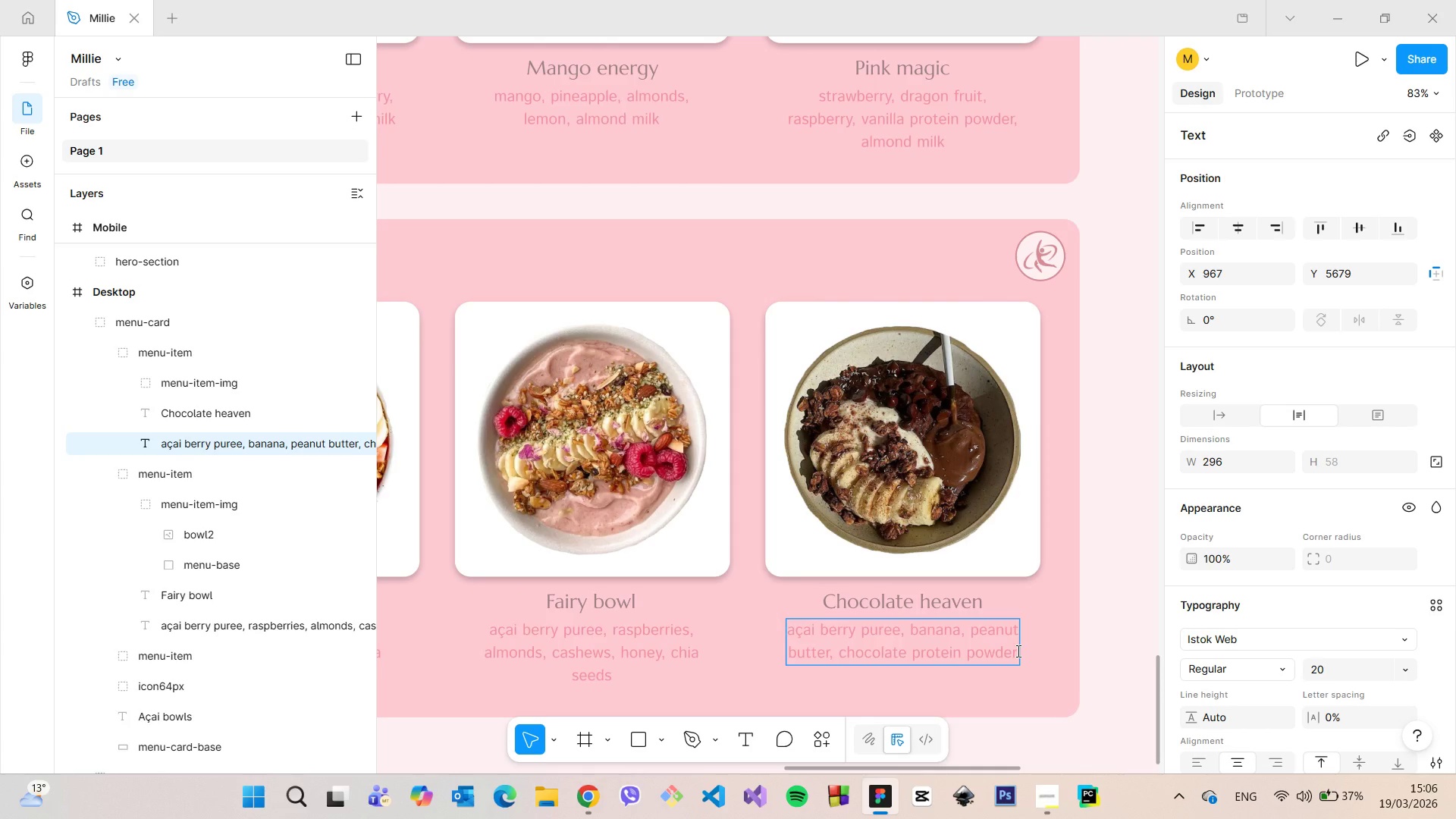 
type(, co)
key(Backspace)
key(Backspace)
type(chocolate chips)
 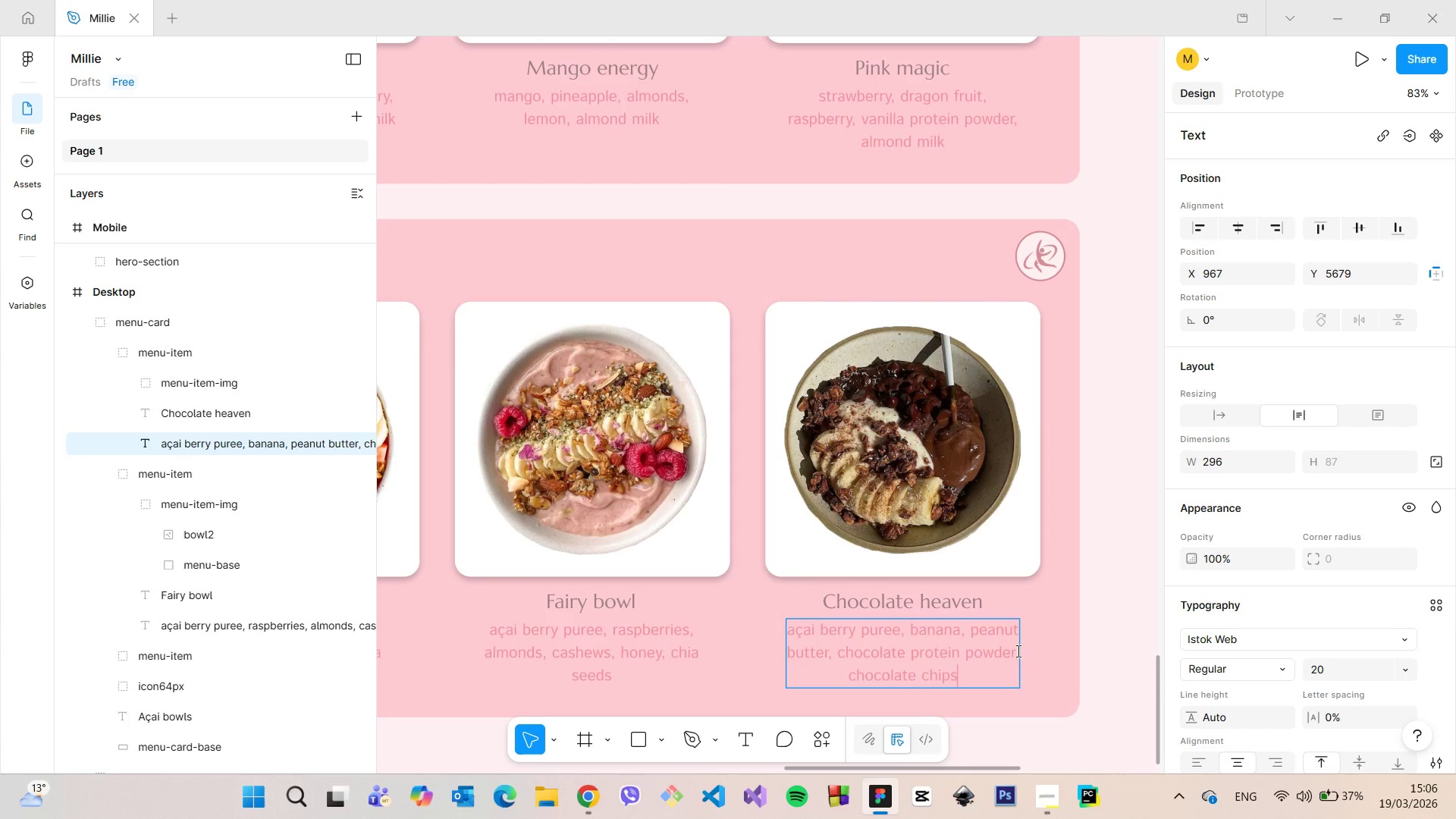 
left_click([1113, 504])
 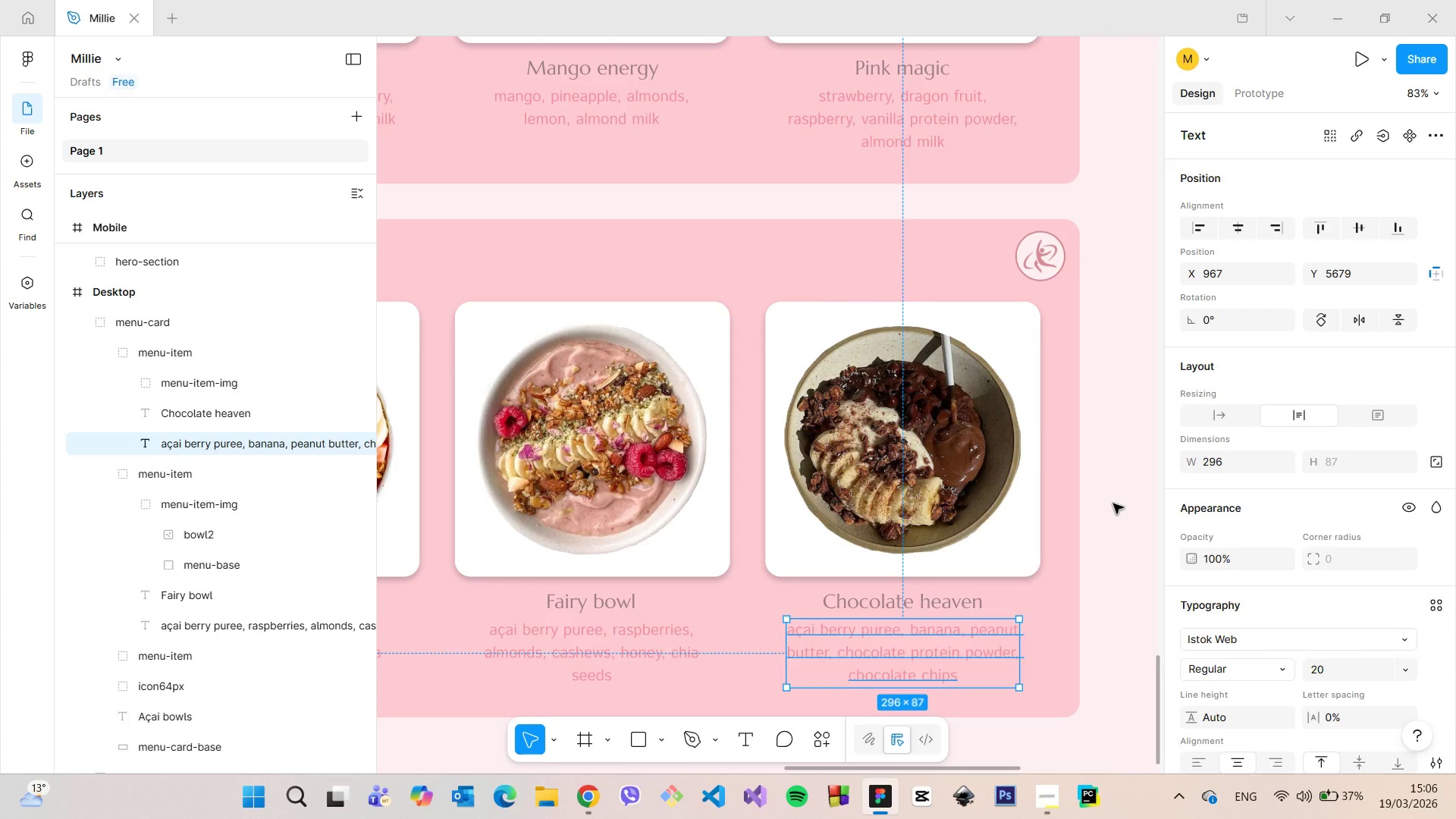 
left_click([1113, 504])
 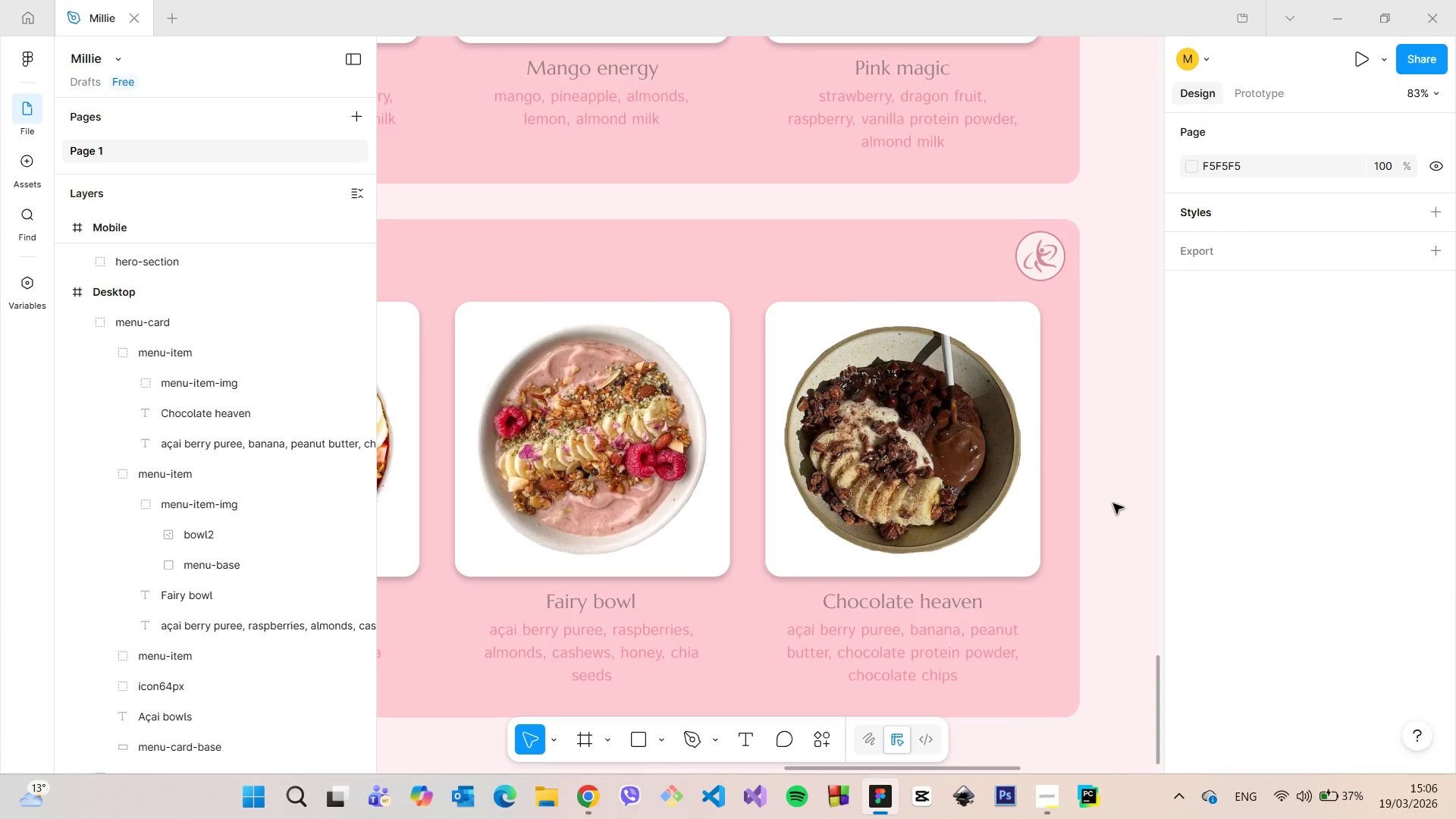 
scroll: coordinate [1087, 511], scroll_direction: down, amount: 13.0
 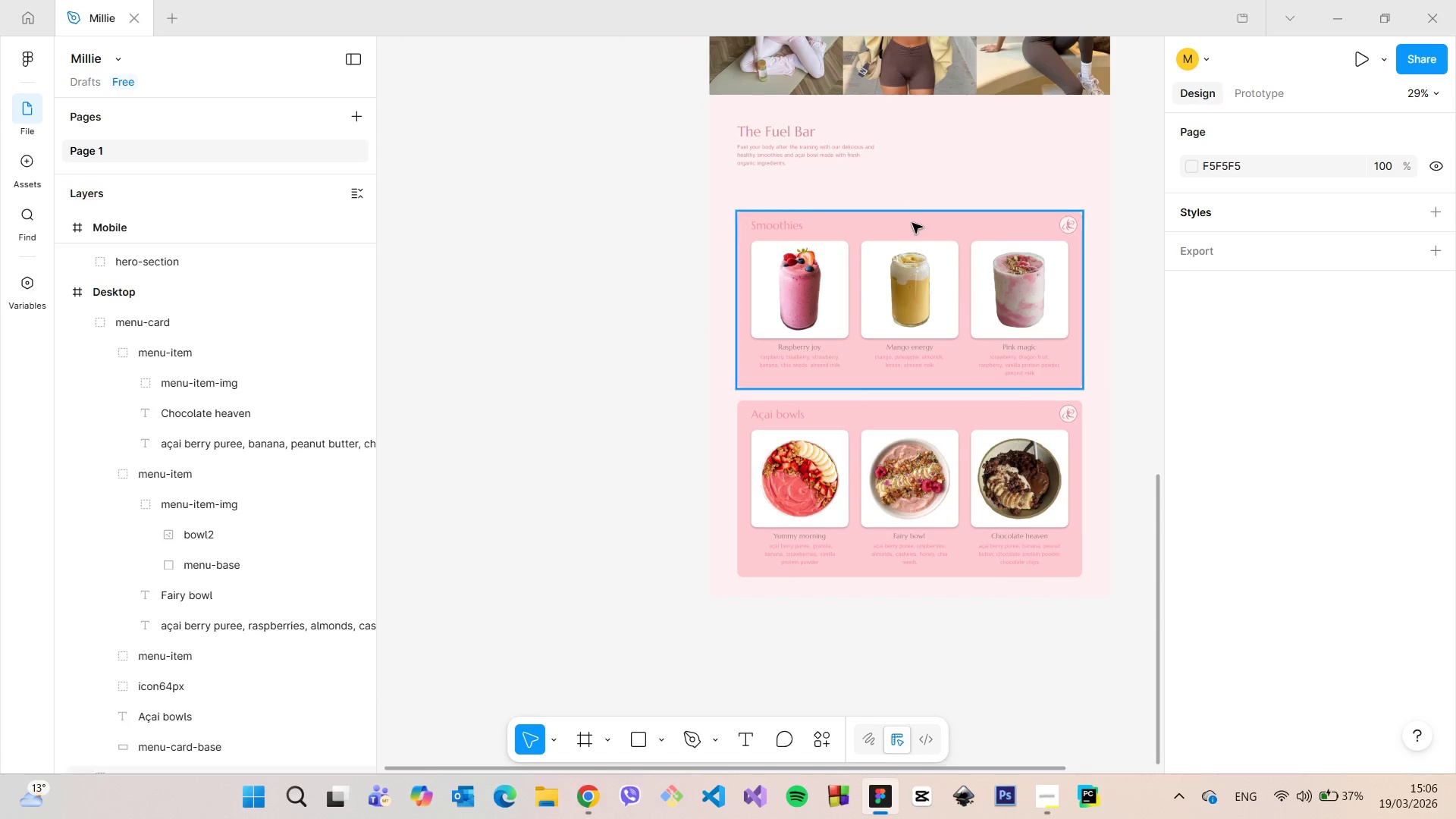 
left_click([831, 235])
 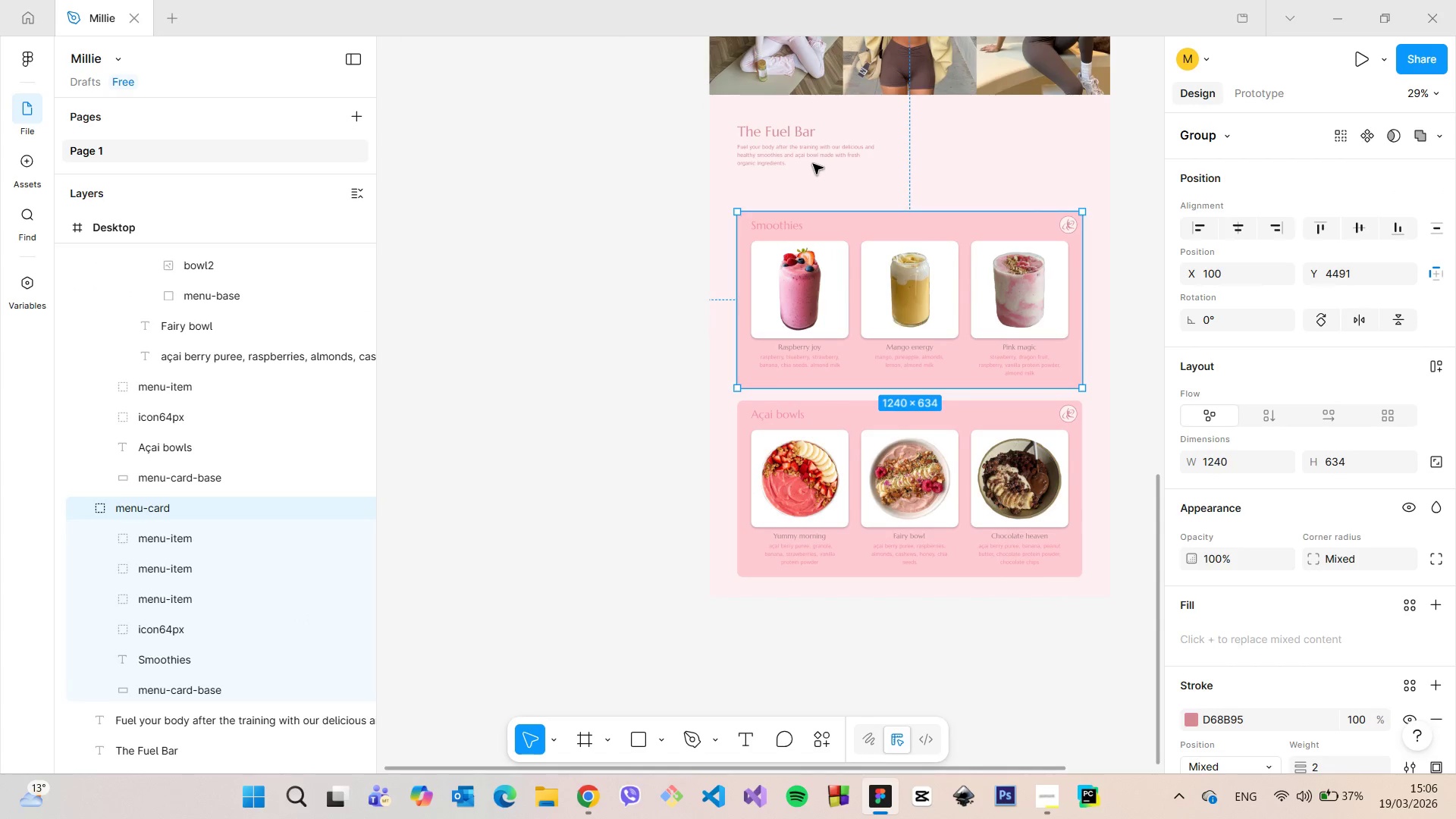 
hold_key(key=AltLeft, duration=0.56)
 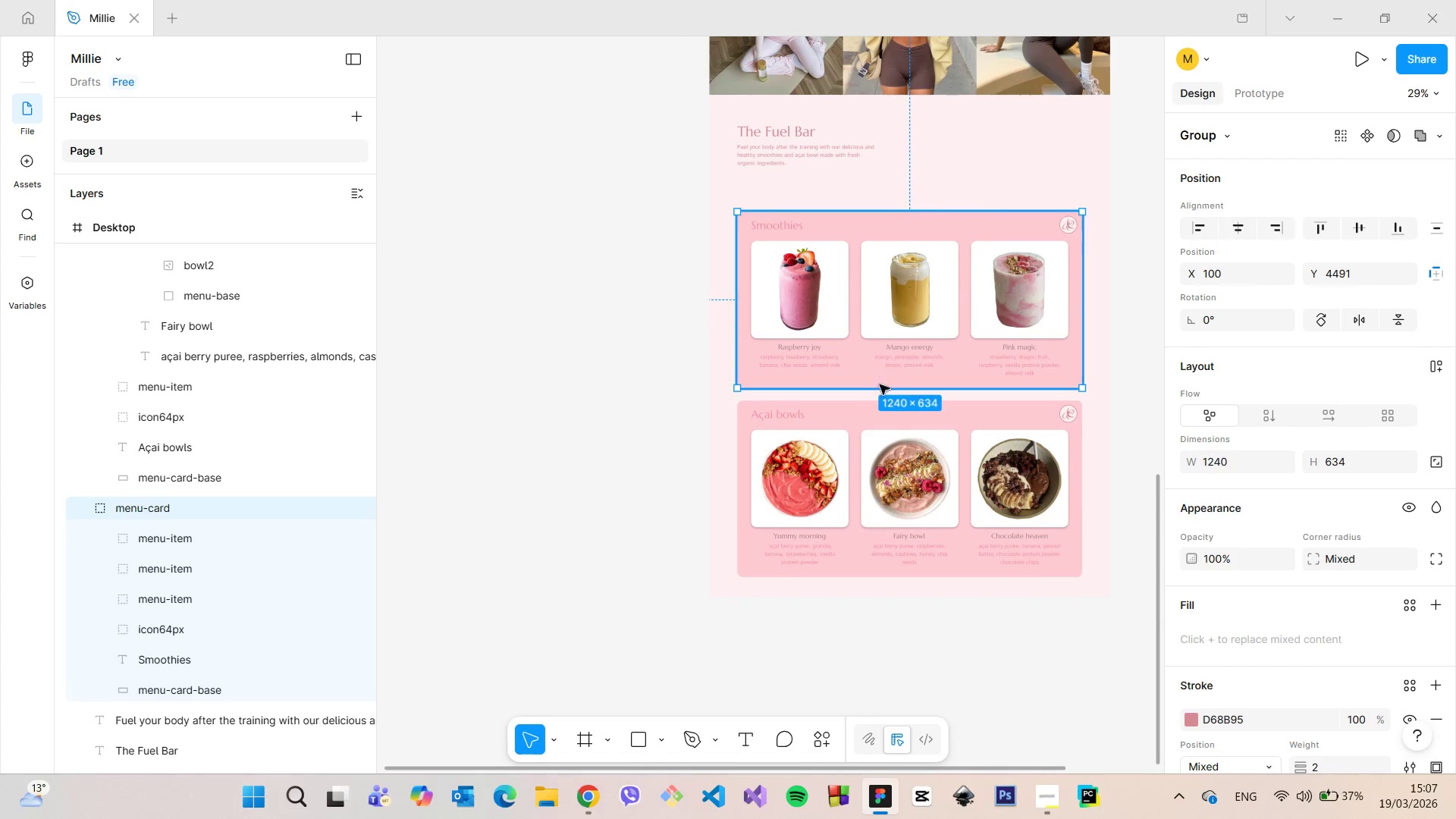 
hold_key(key=ShiftLeft, duration=1.08)
left_click([872, 416])
 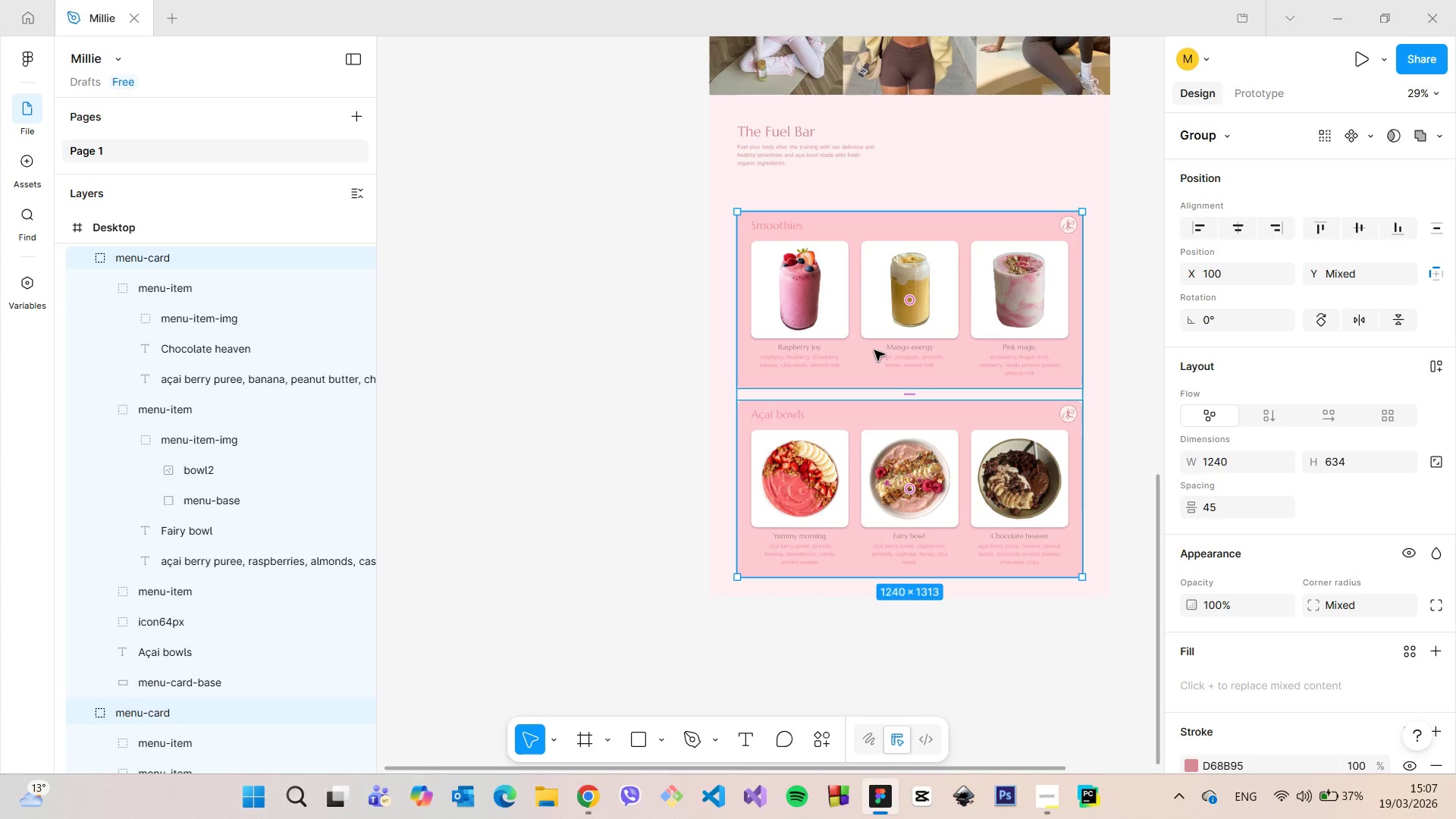 
left_click_drag(start_coordinate=[874, 350], to_coordinate=[874, 337])
 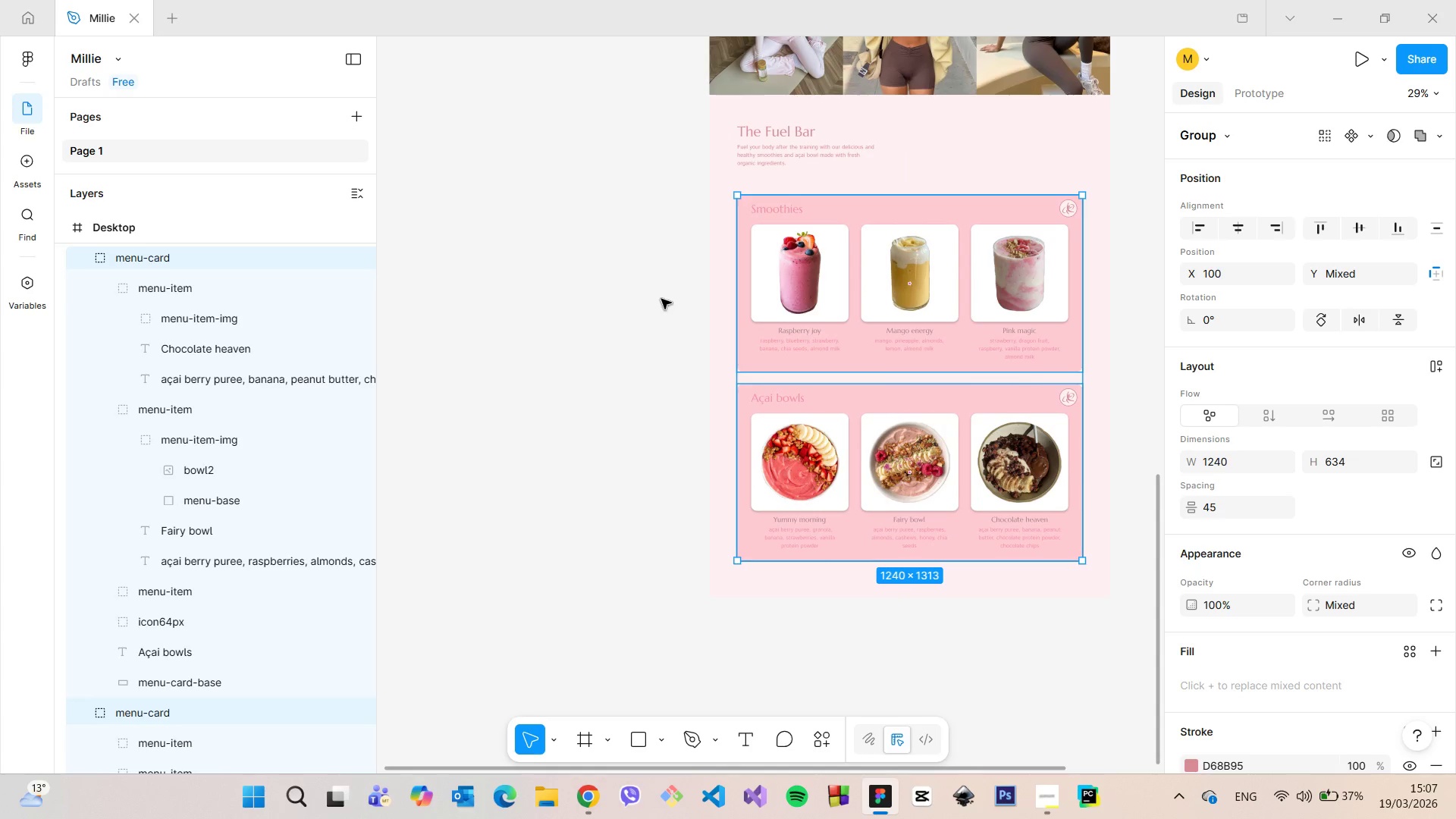 
left_click([661, 299])
 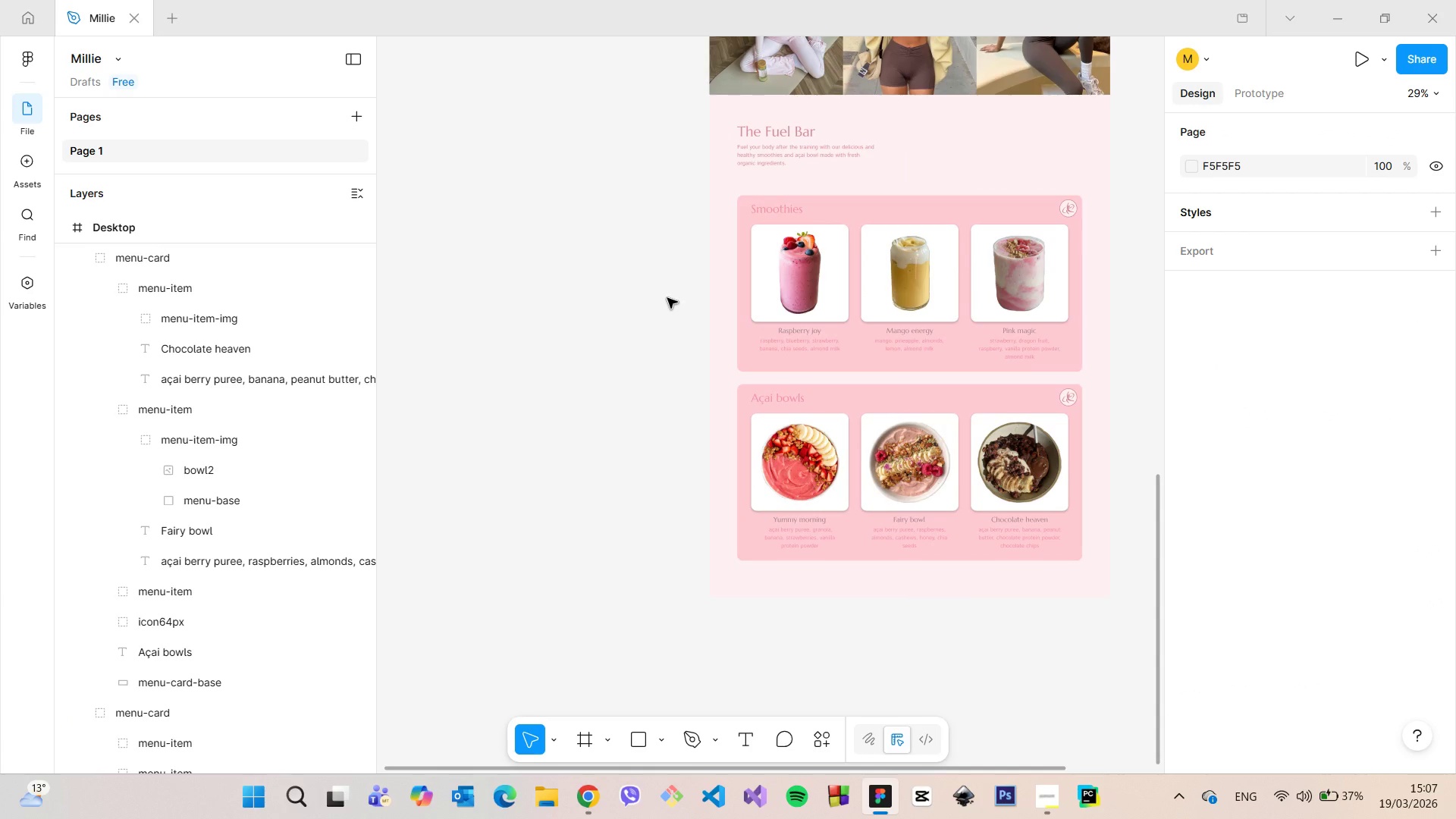 
scroll: coordinate [667, 298], scroll_direction: down, amount: 2.0
 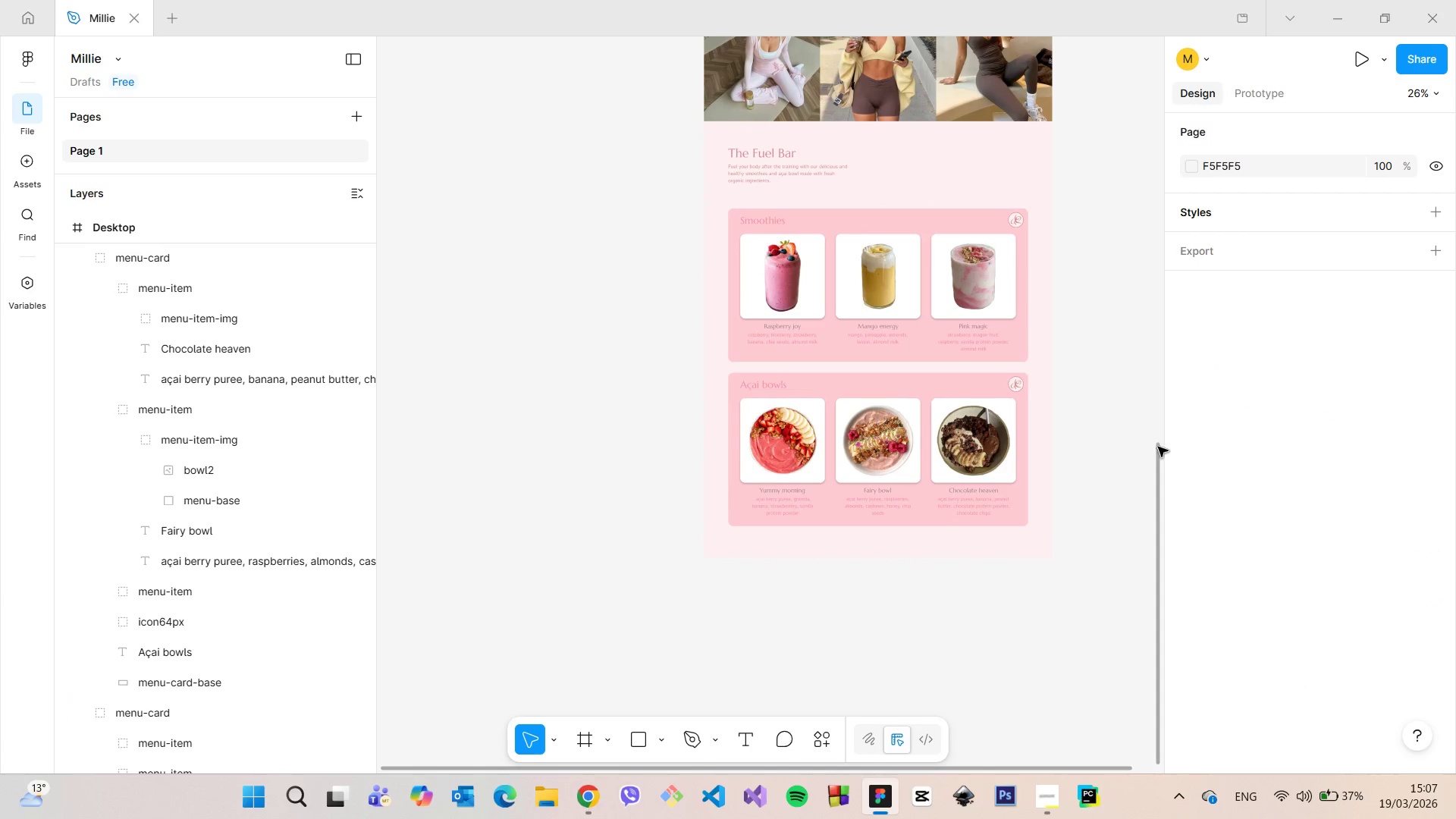 
left_click_drag(start_coordinate=[1155, 447], to_coordinate=[1136, 380])
 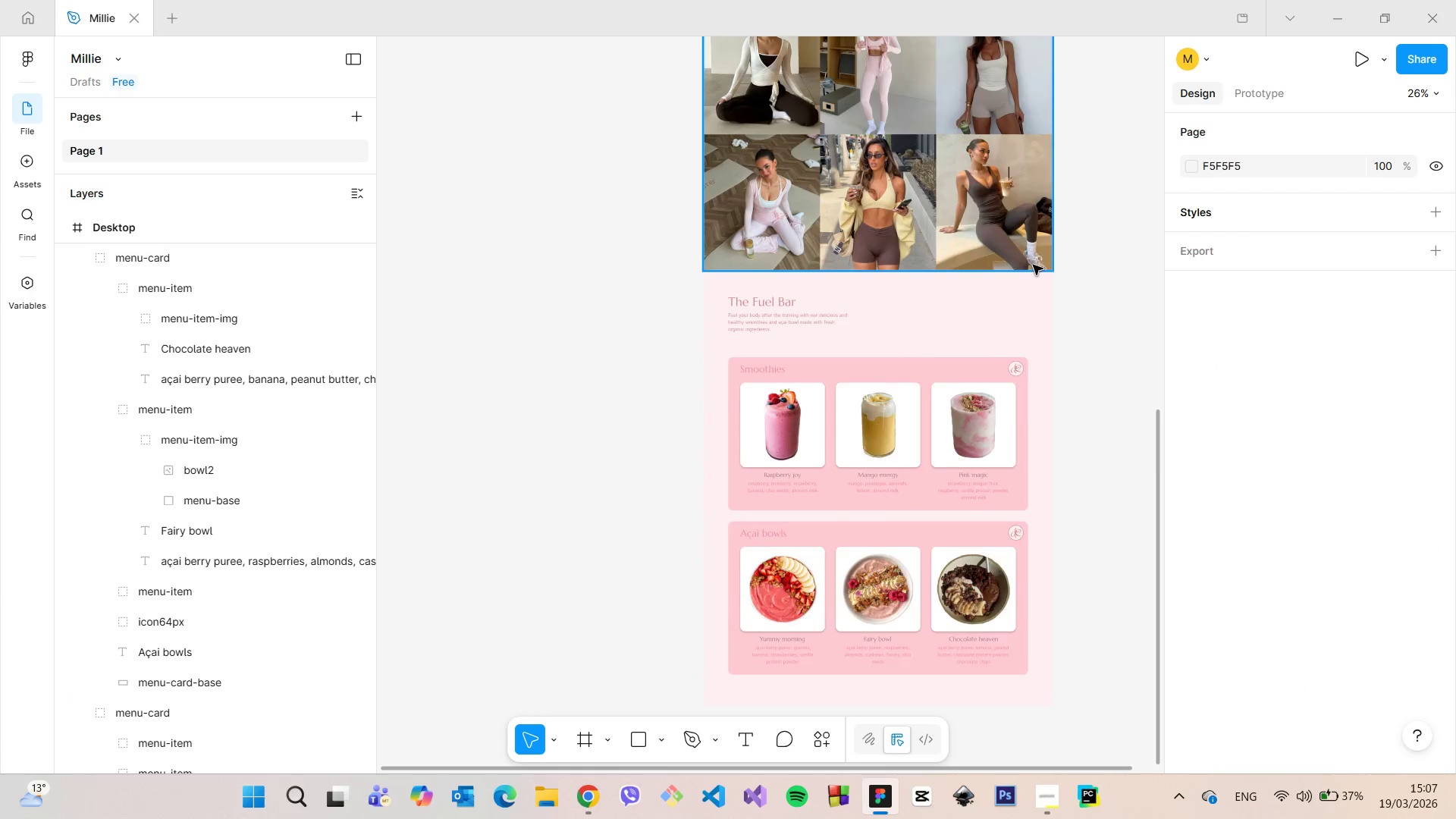 
scroll: coordinate [562, 375], scroll_direction: up, amount: 9.0
 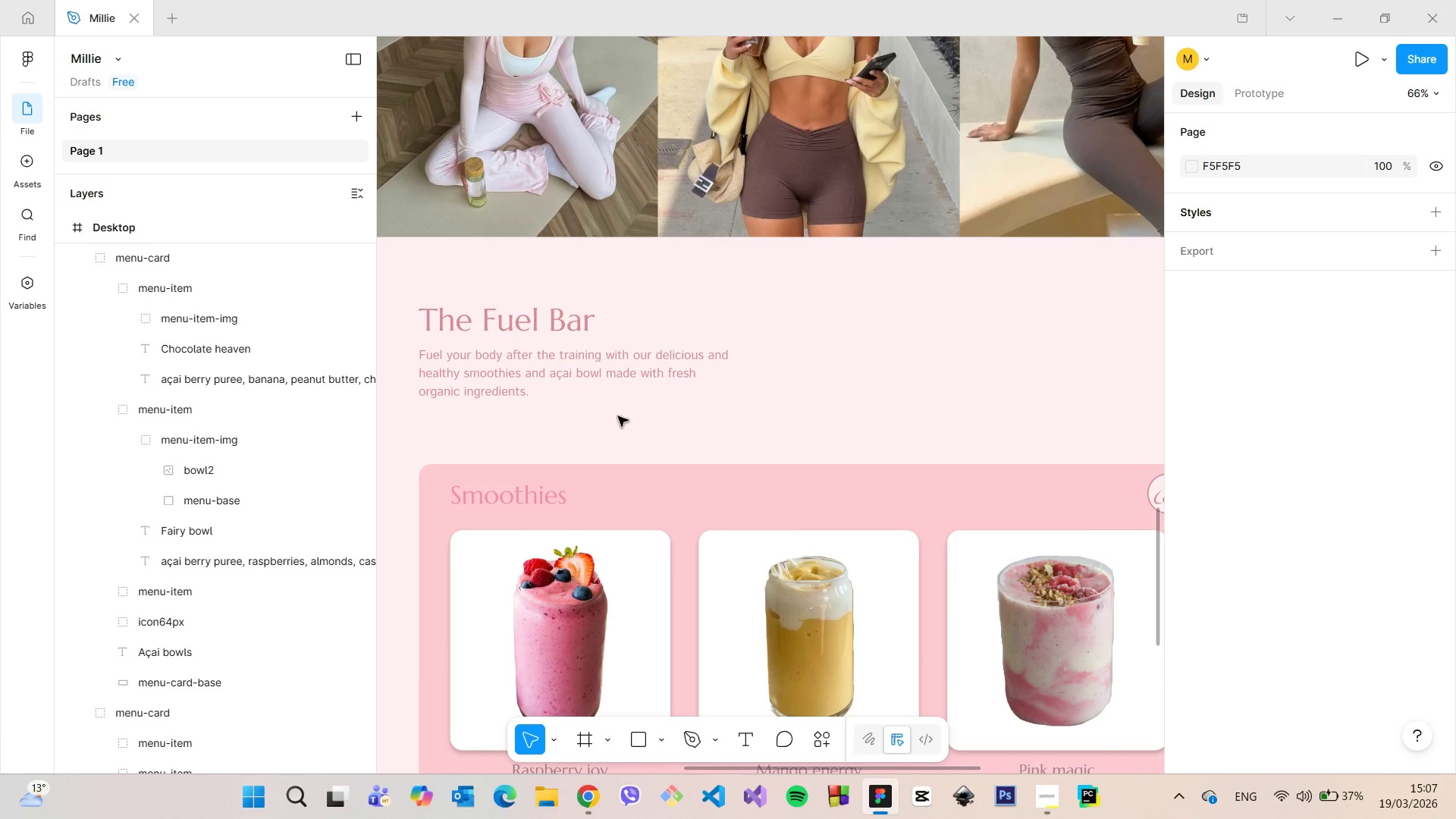 
double_click([595, 378])
 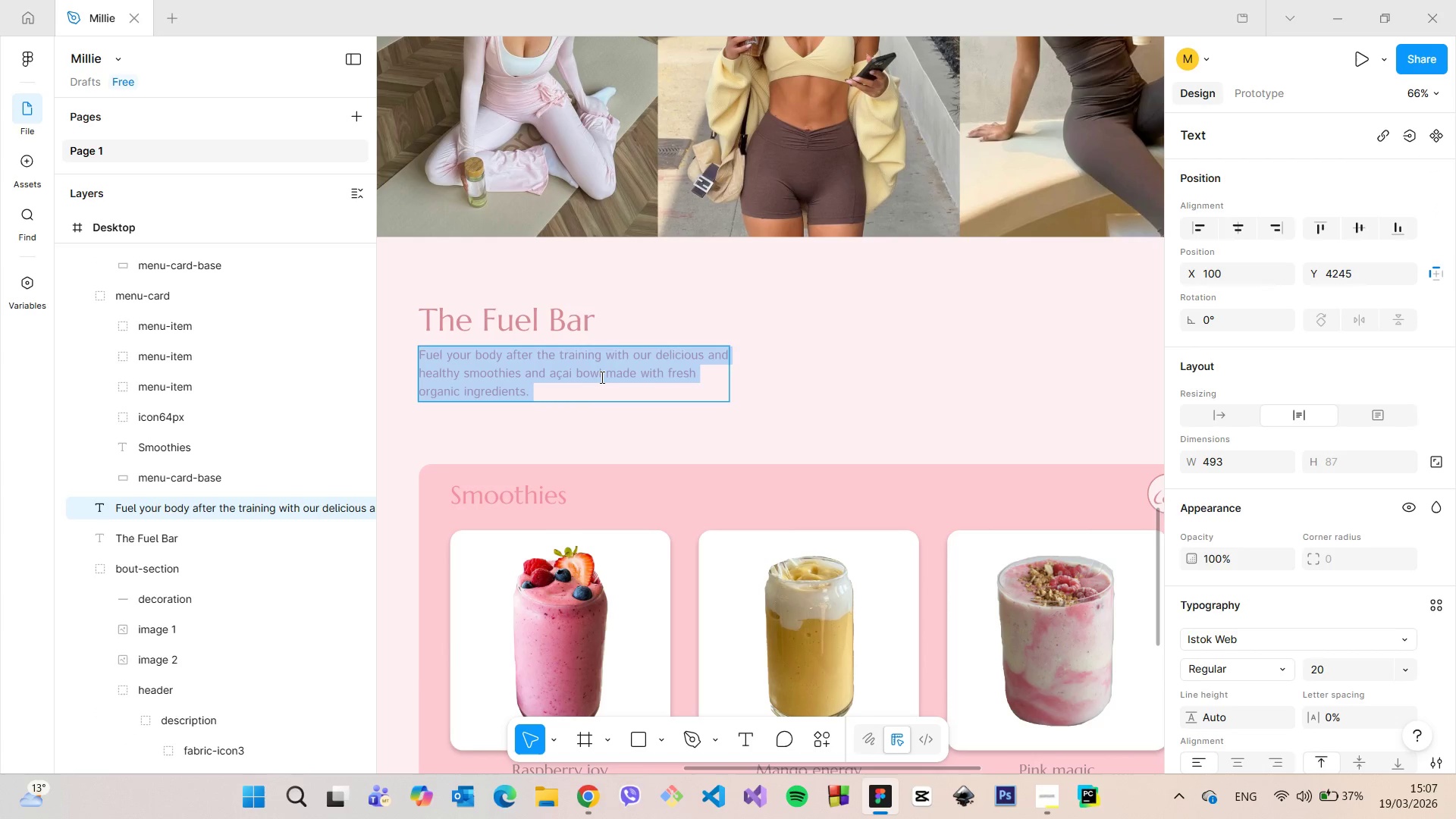 
left_click([601, 377])
 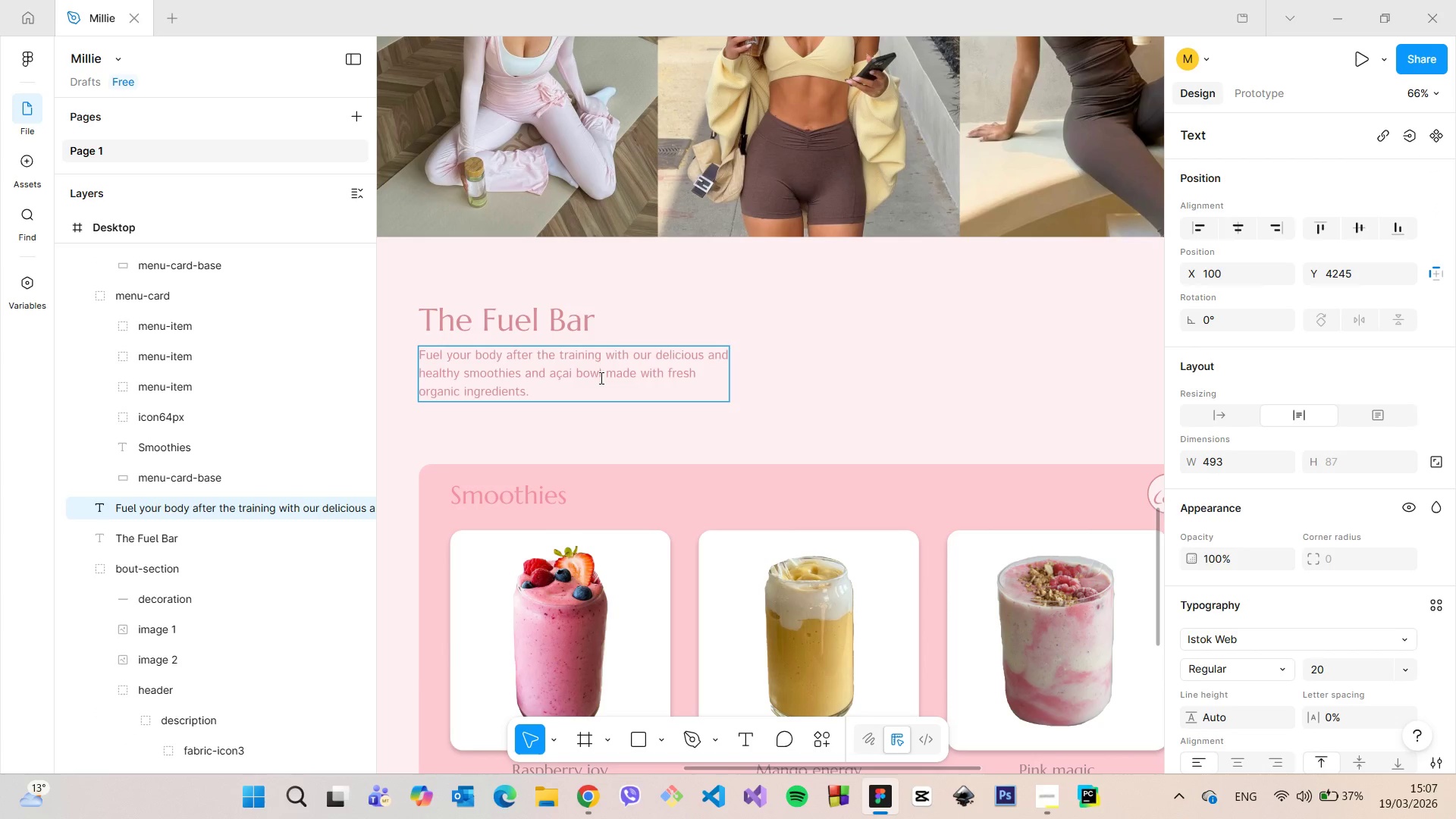 
key(S)
 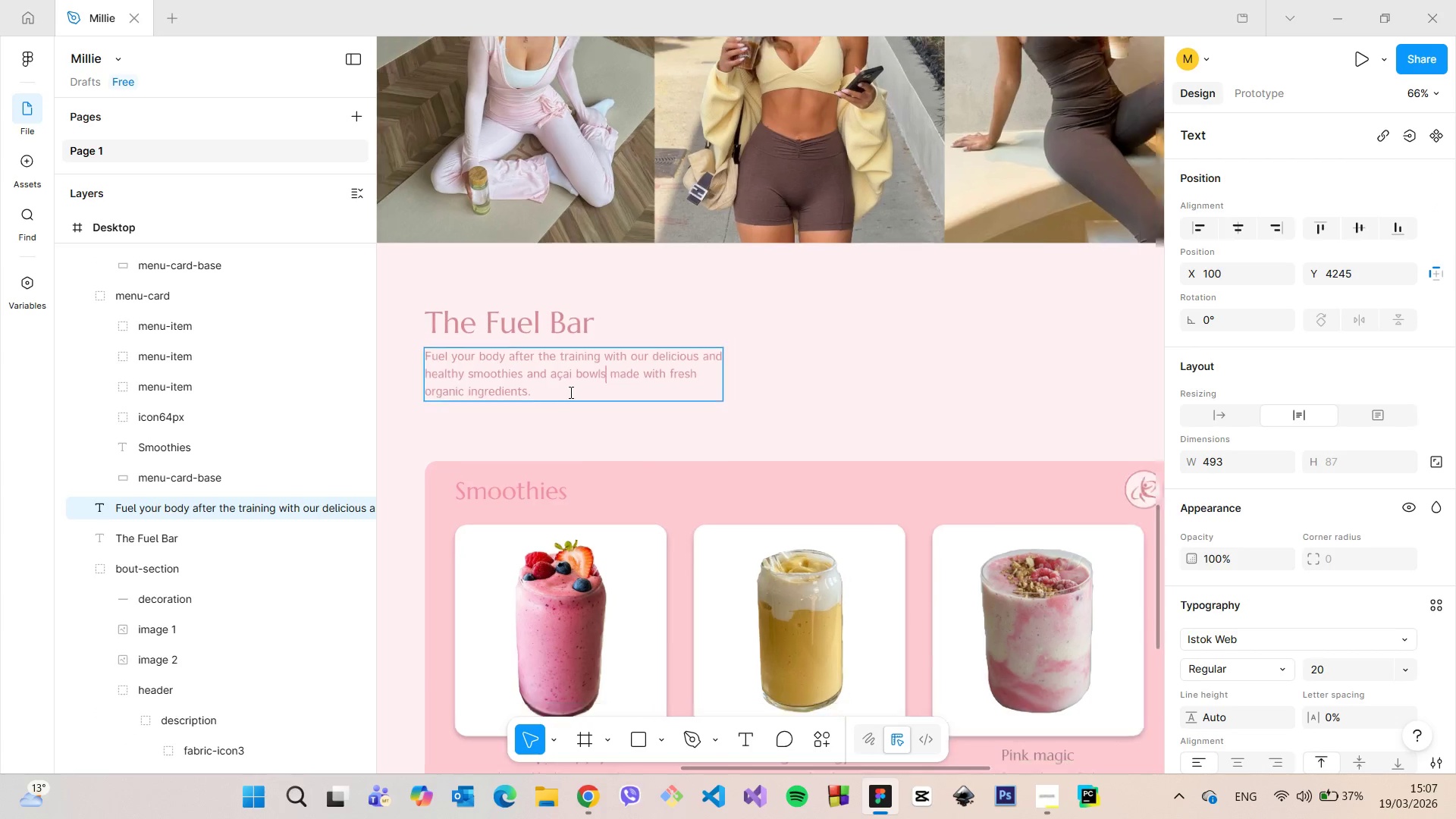 
scroll: coordinate [560, 387], scroll_direction: down, amount: 24.0
 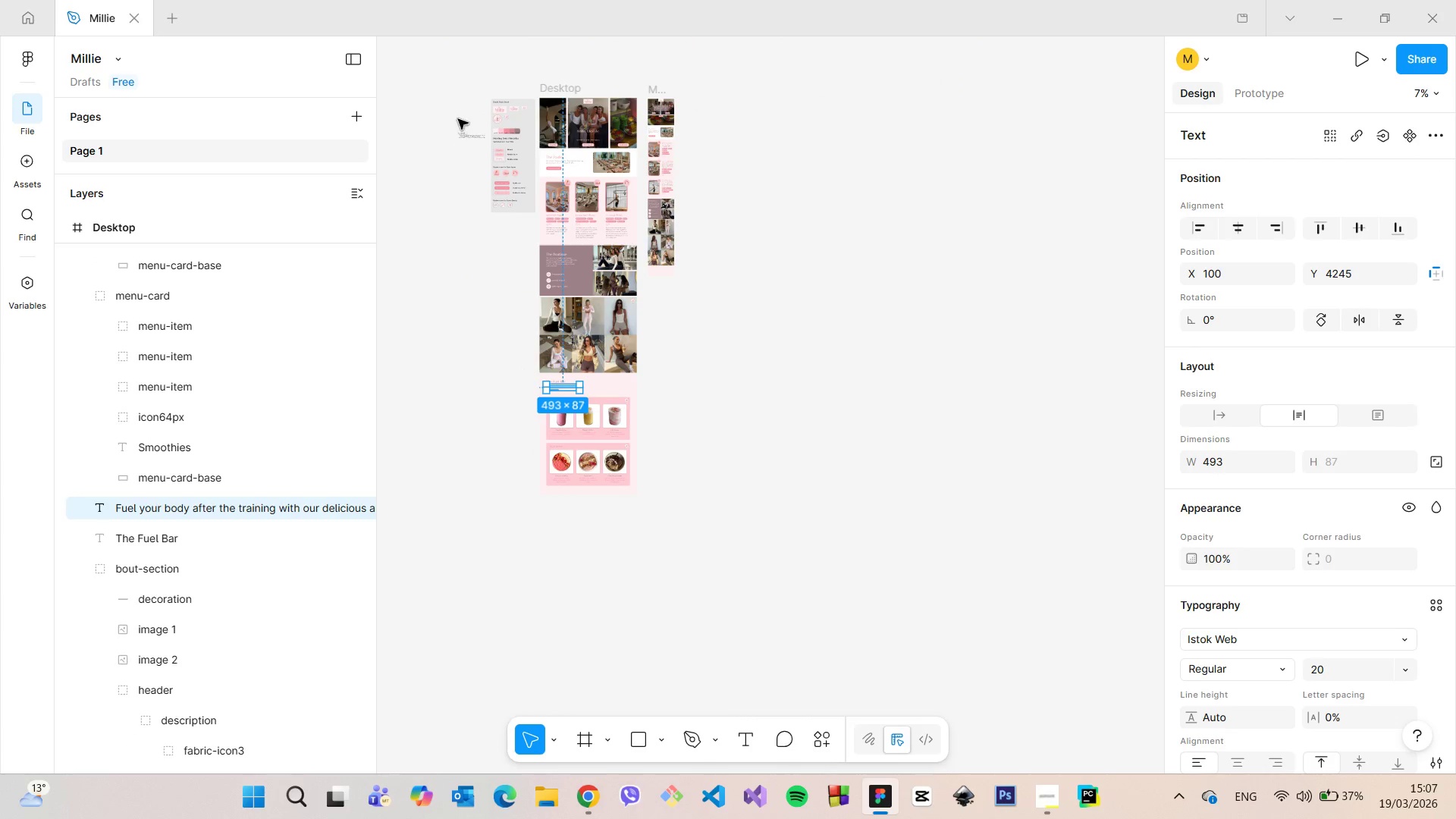 
scroll: coordinate [474, 252], scroll_direction: up, amount: 18.0
 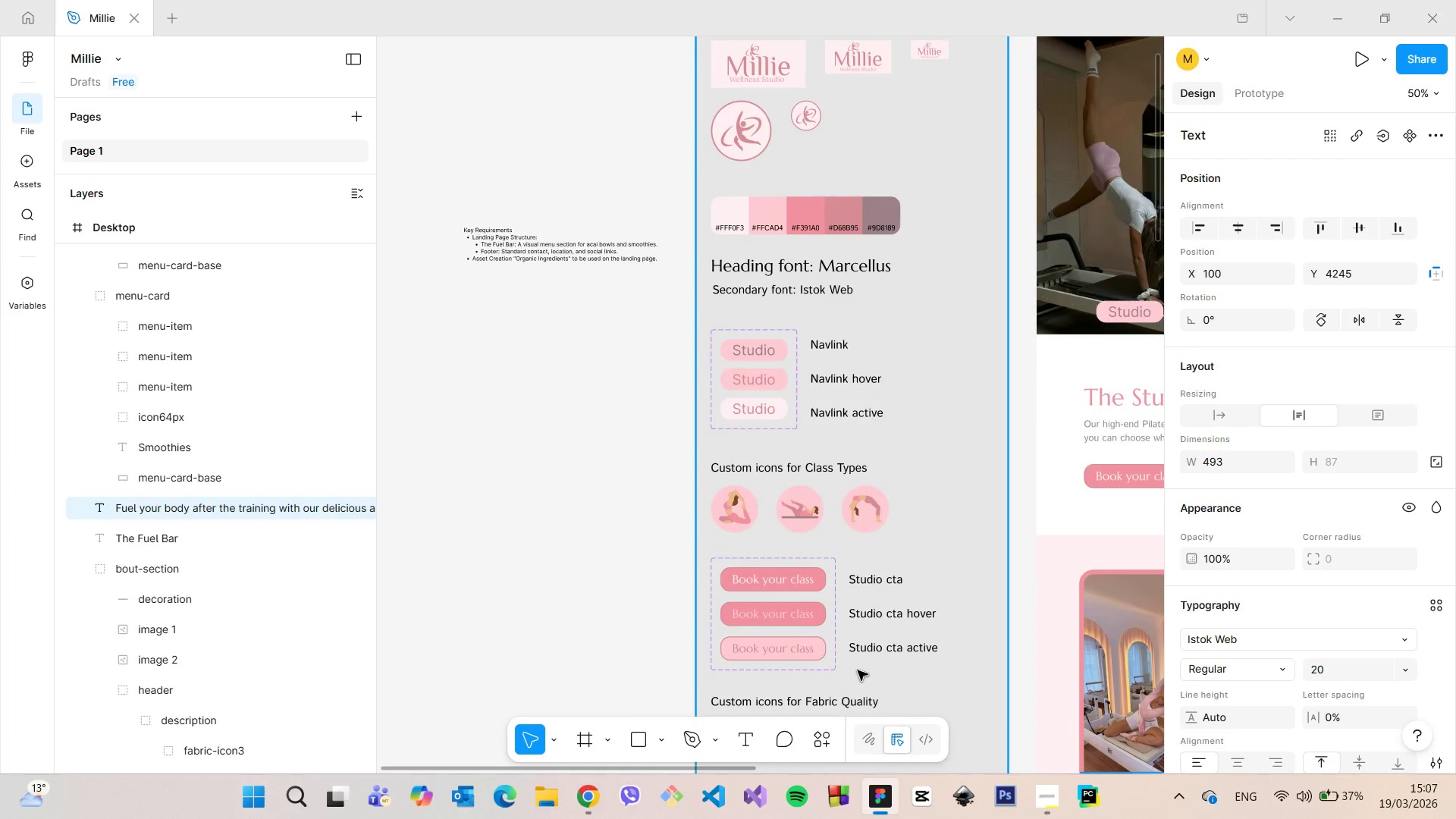 
scroll: coordinate [858, 670], scroll_direction: down, amount: 6.0
 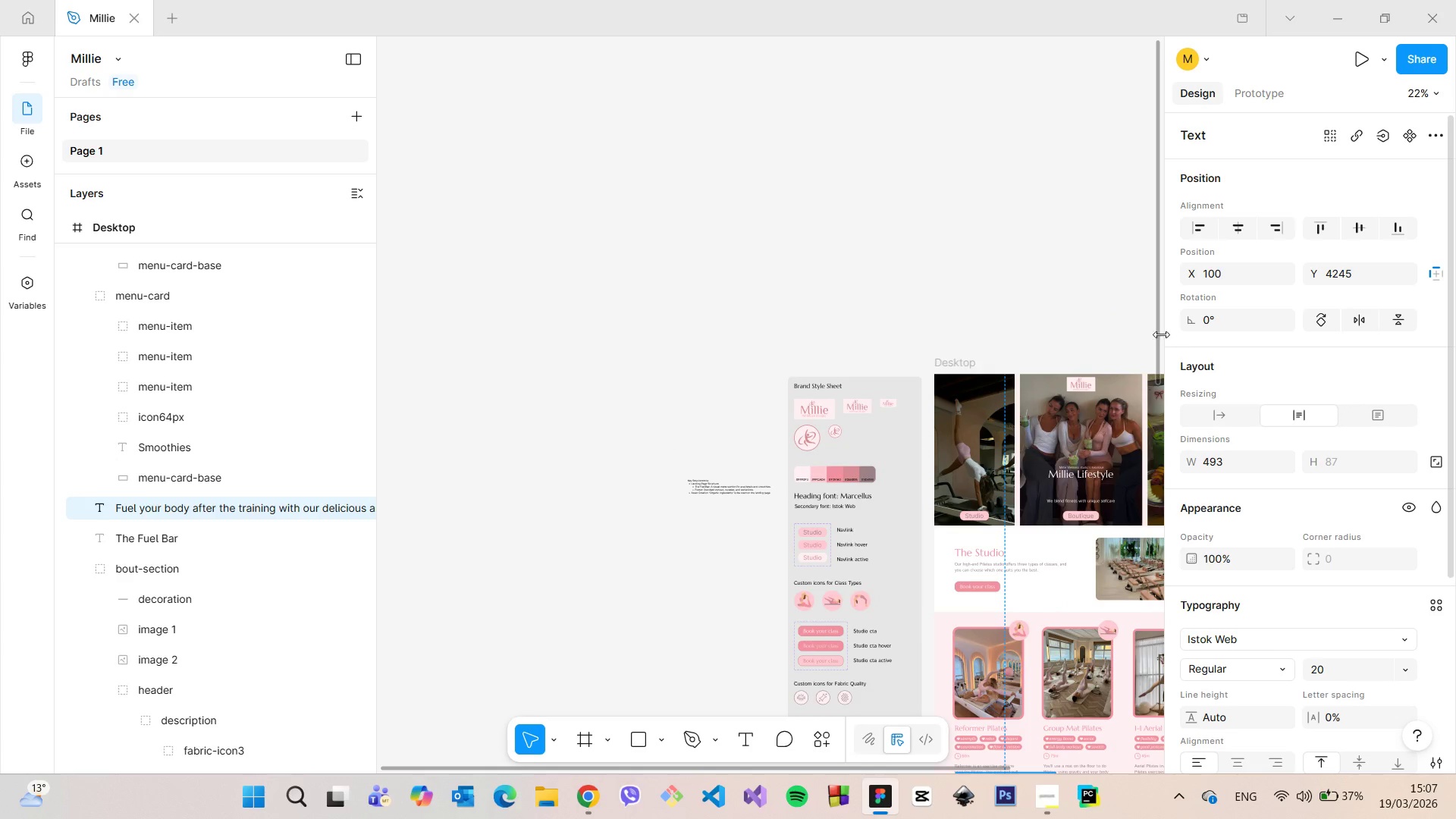 
left_click_drag(start_coordinate=[1158, 333], to_coordinate=[1144, 416])
 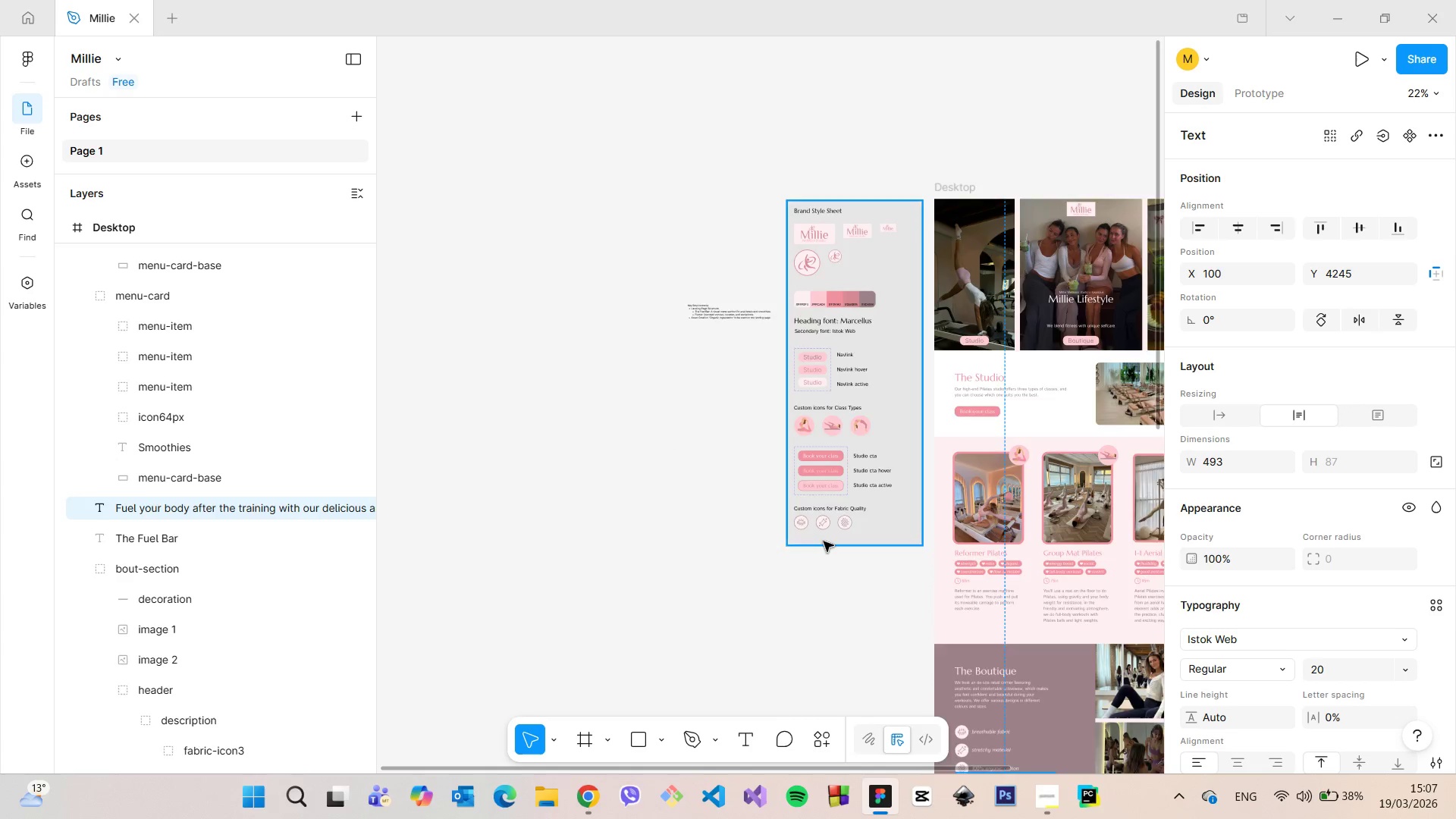 
left_click([837, 540])
 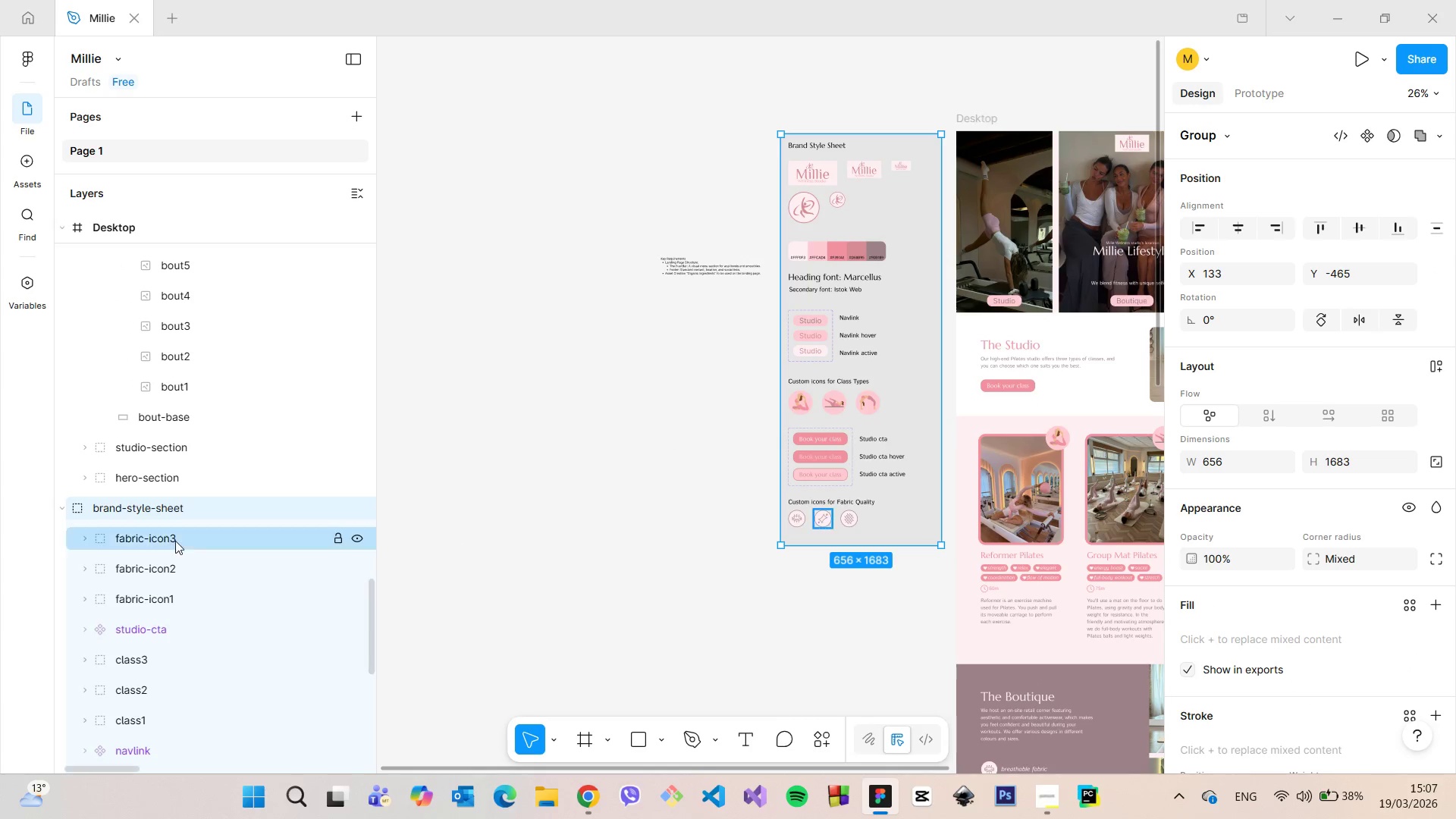 
scroll: coordinate [824, 541], scroll_direction: up, amount: 3.0
 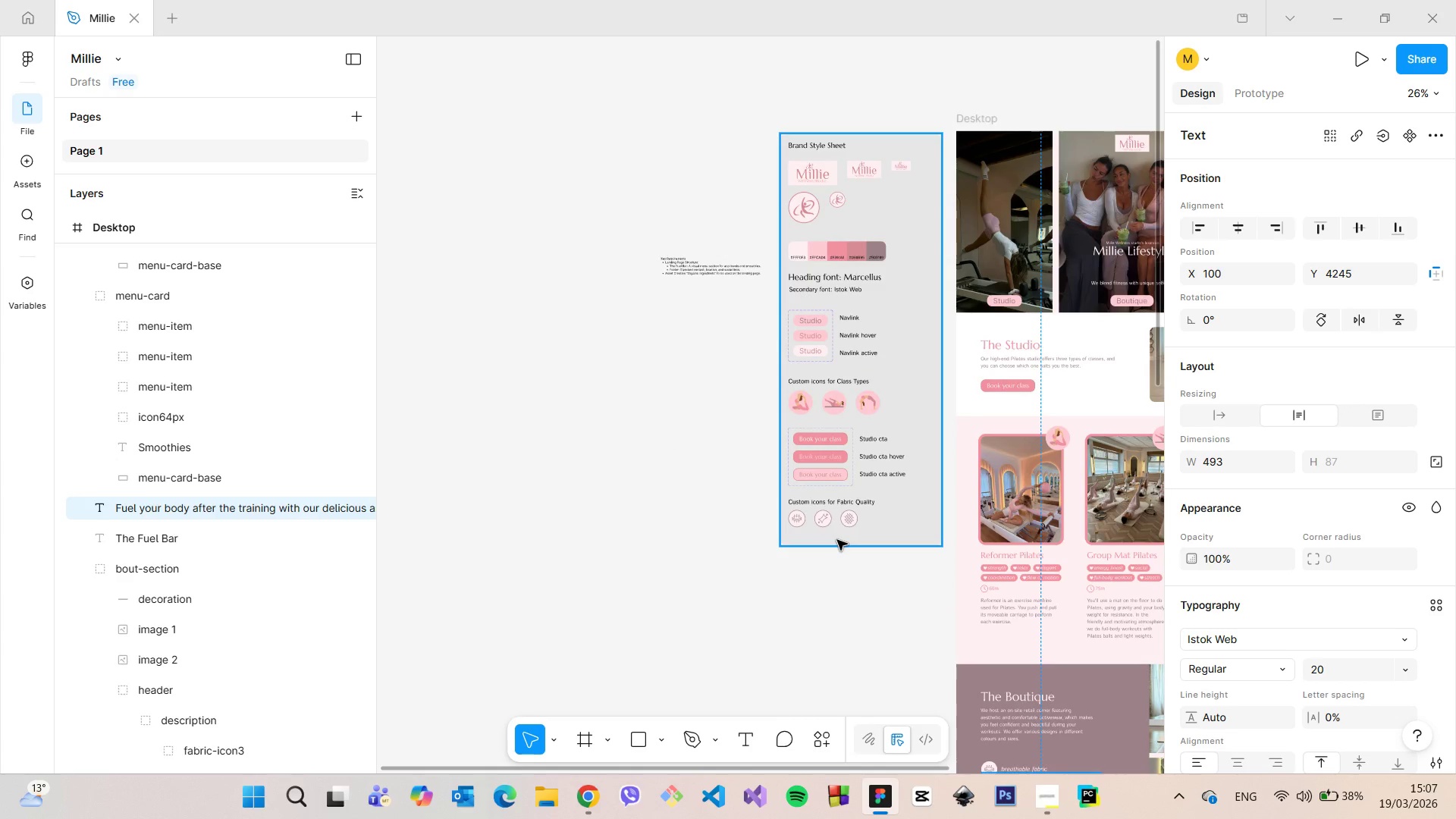 
scroll: coordinate [174, 541], scroll_direction: down, amount: 5.0
 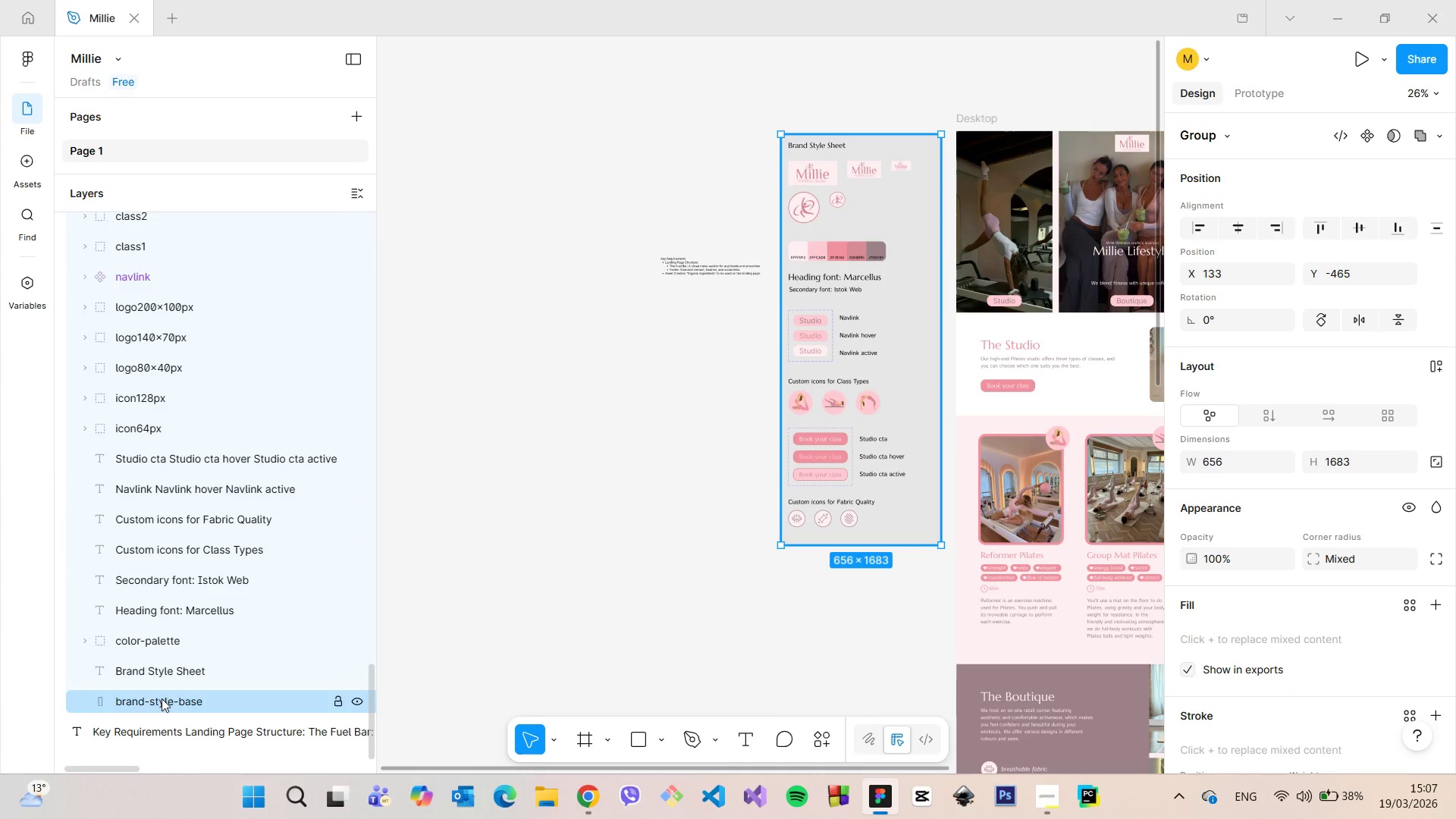 
left_click([162, 698])
 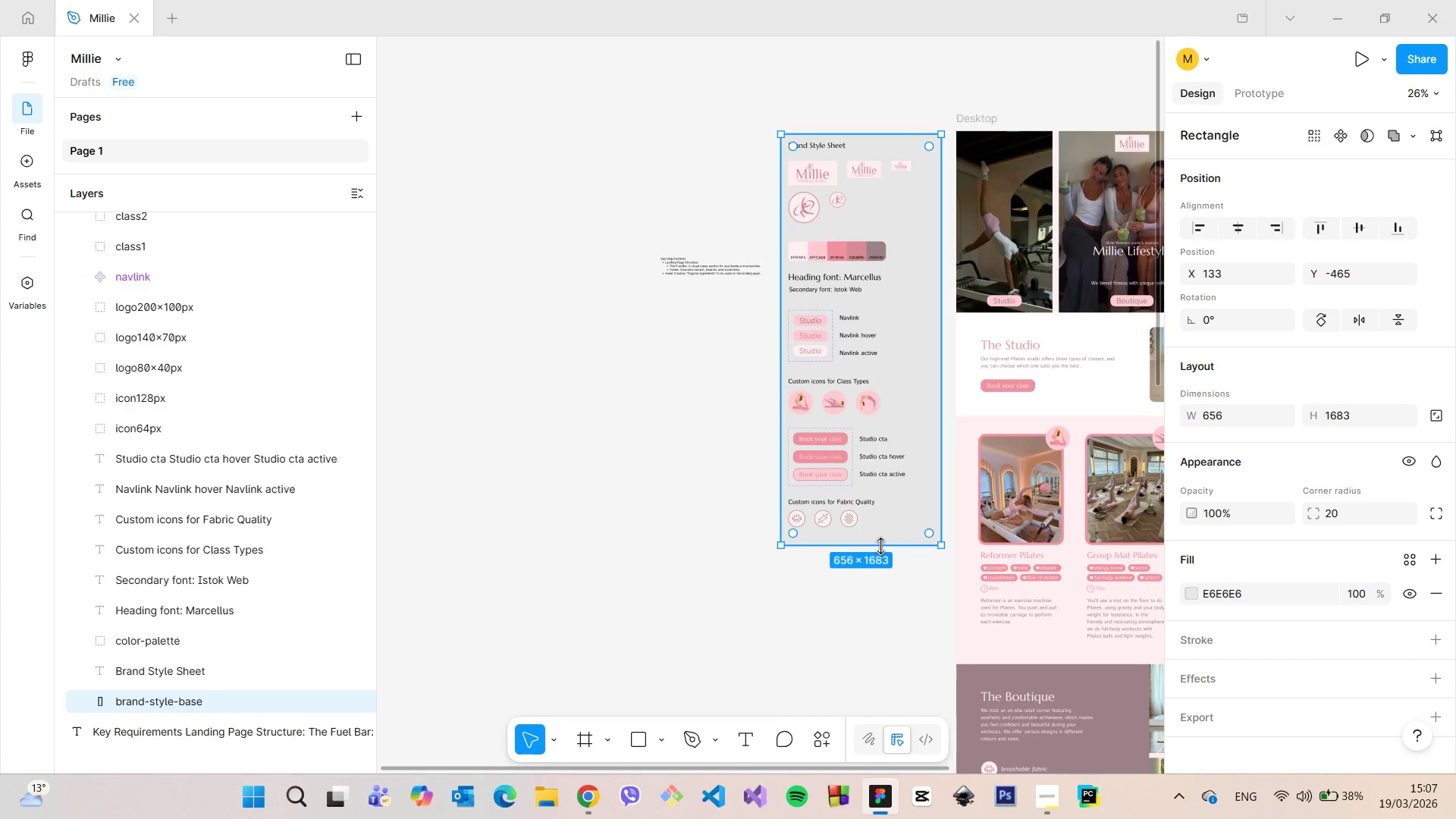 
hold_key(key=ControlLeft, duration=1.28)
left_click_drag(start_coordinate=[880, 546], to_coordinate=[878, 566])
 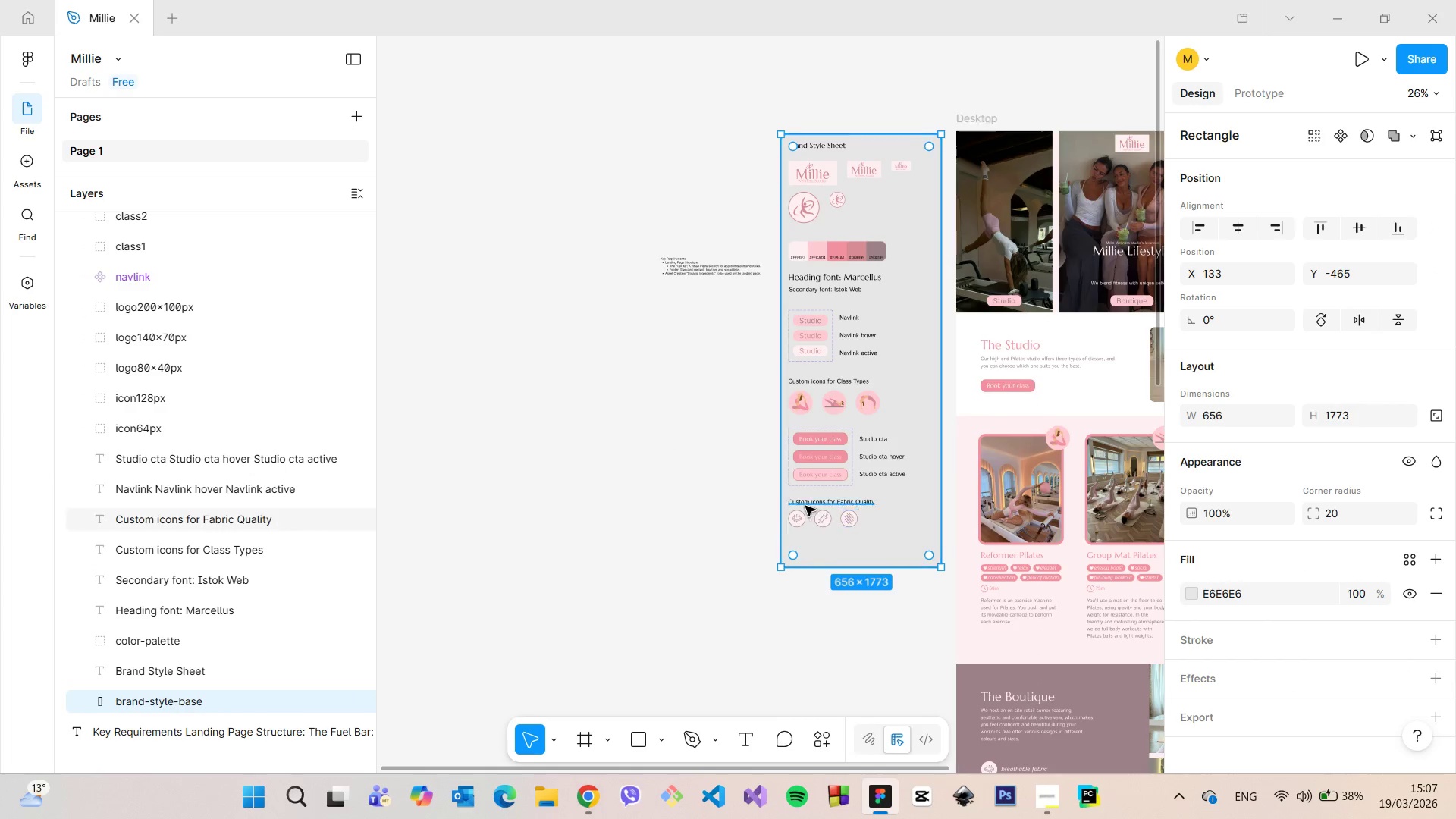 
left_click([850, 506])
 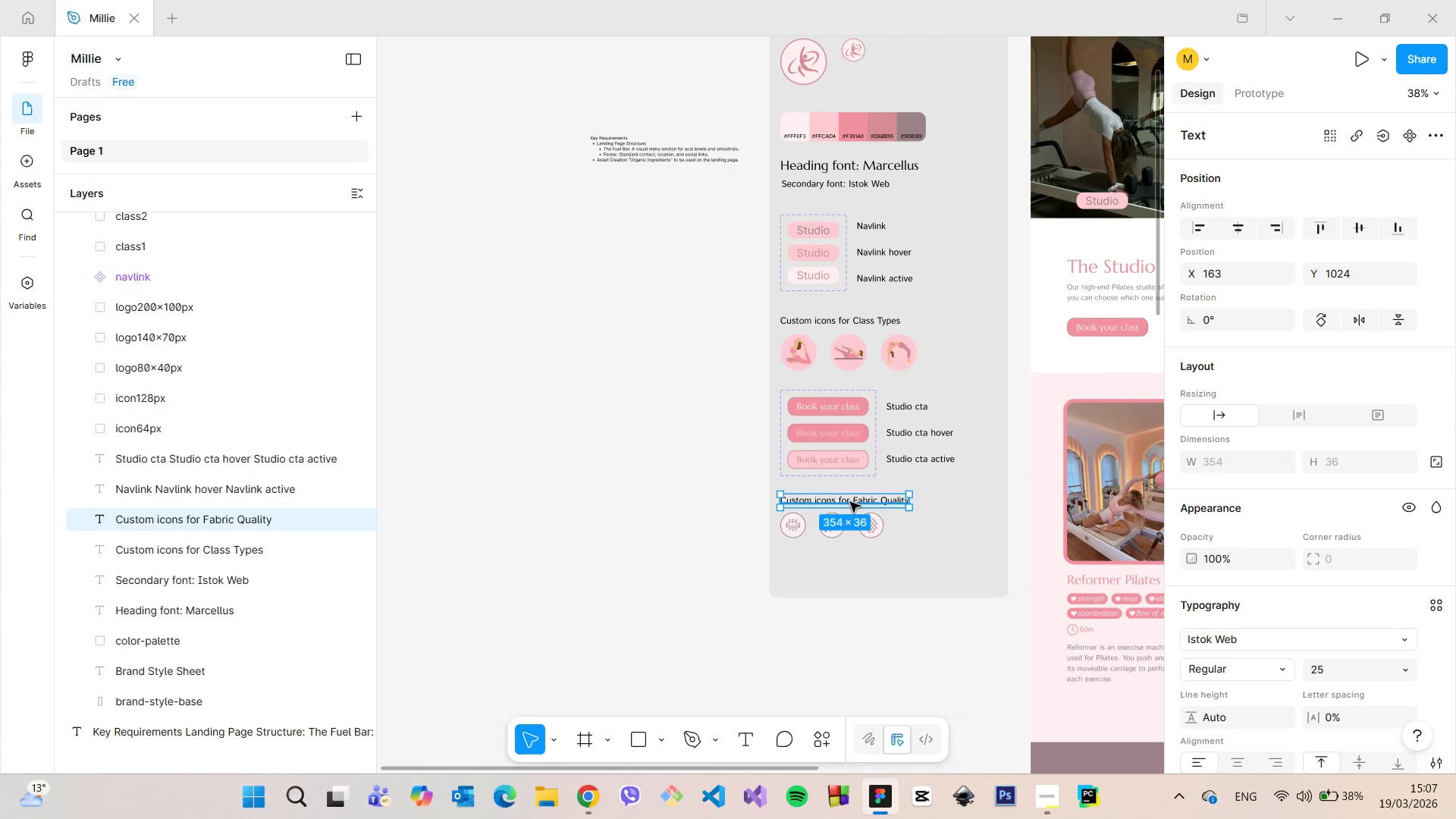 
scroll: coordinate [806, 506], scroll_direction: up, amount: 5.0
 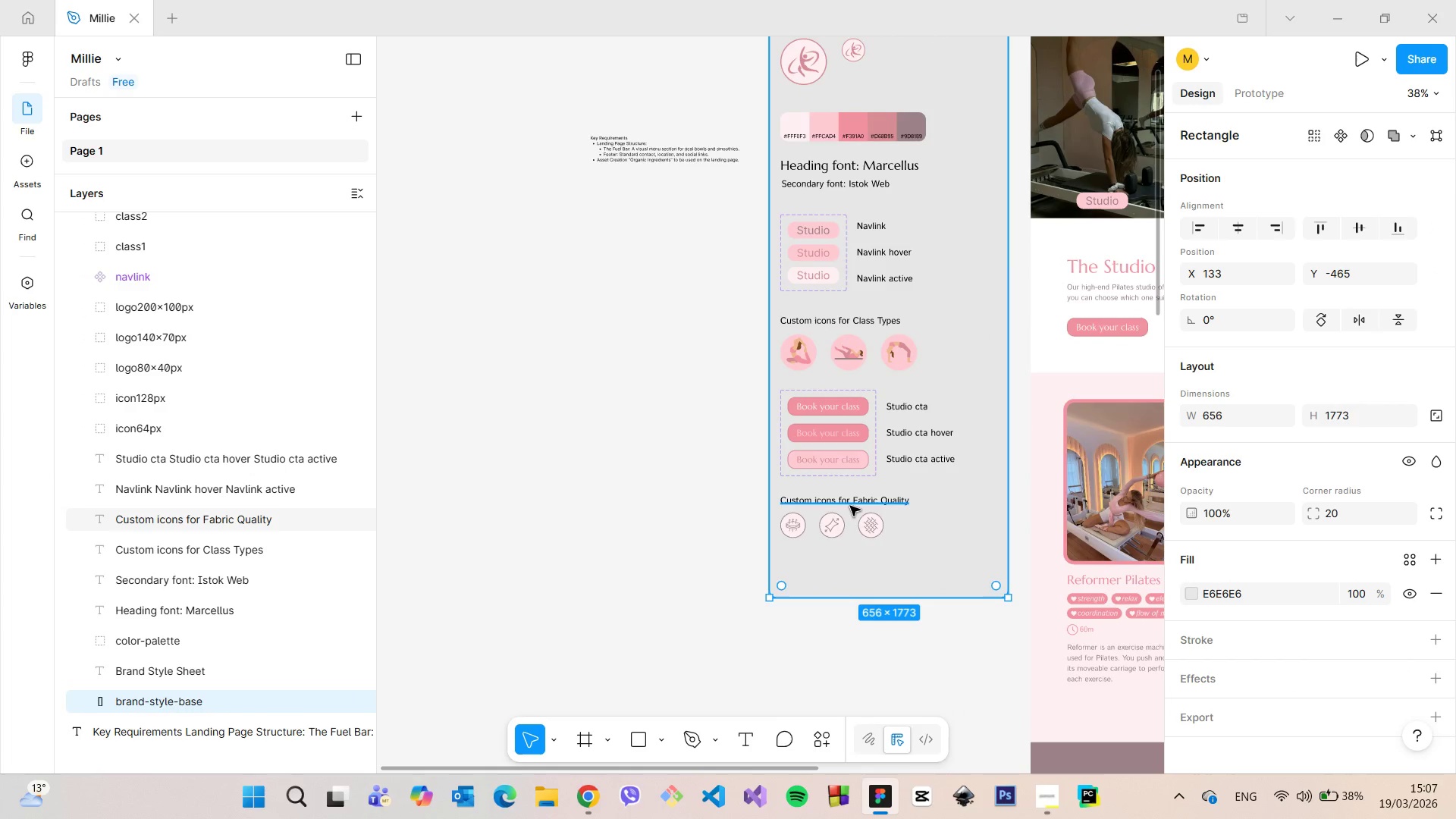 
hold_key(key=AltLeft, duration=1.52)
left_click_drag(start_coordinate=[850, 502], to_coordinate=[850, 561])
 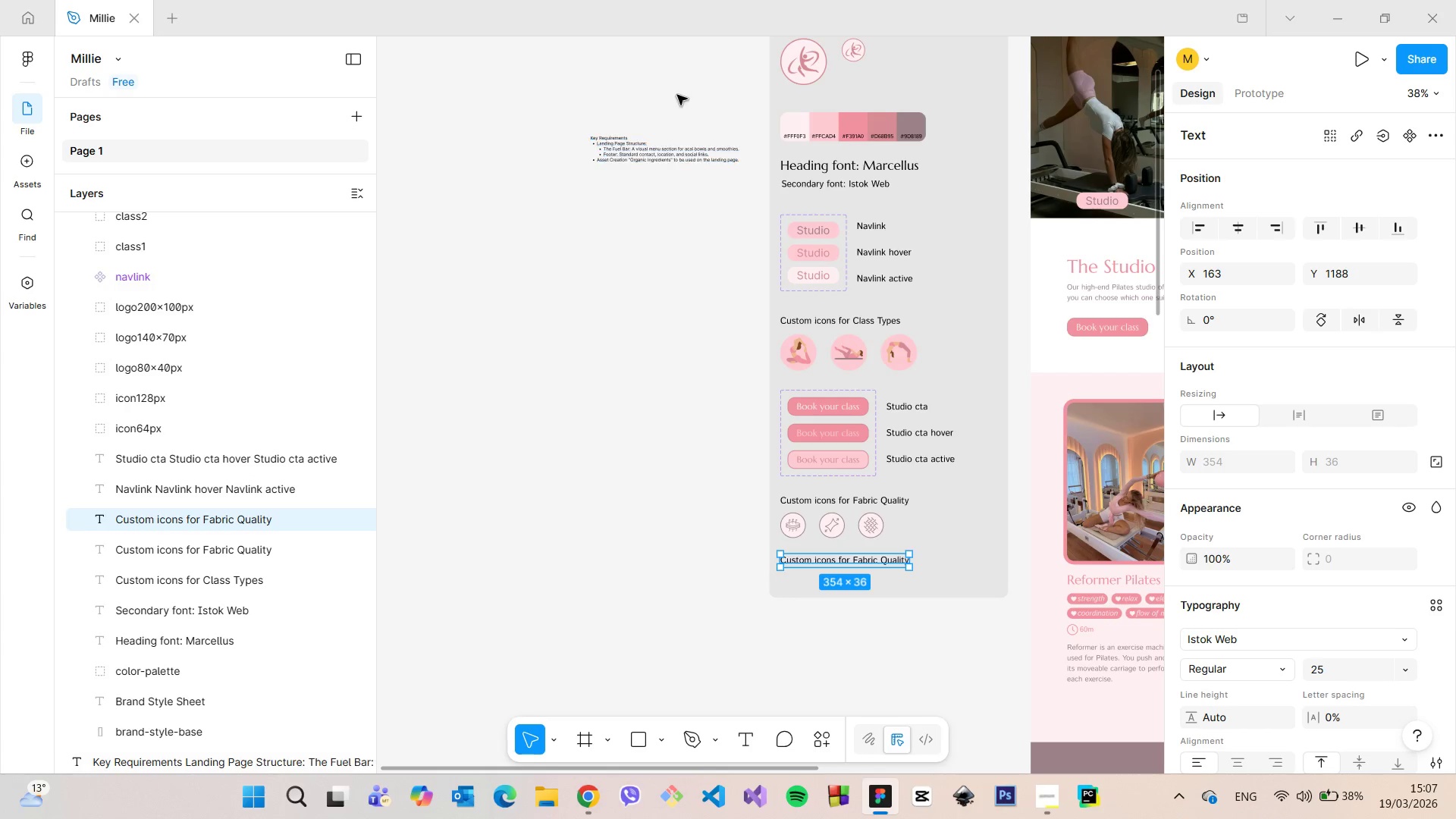 
hold_key(key=AltLeft, duration=0.92)
 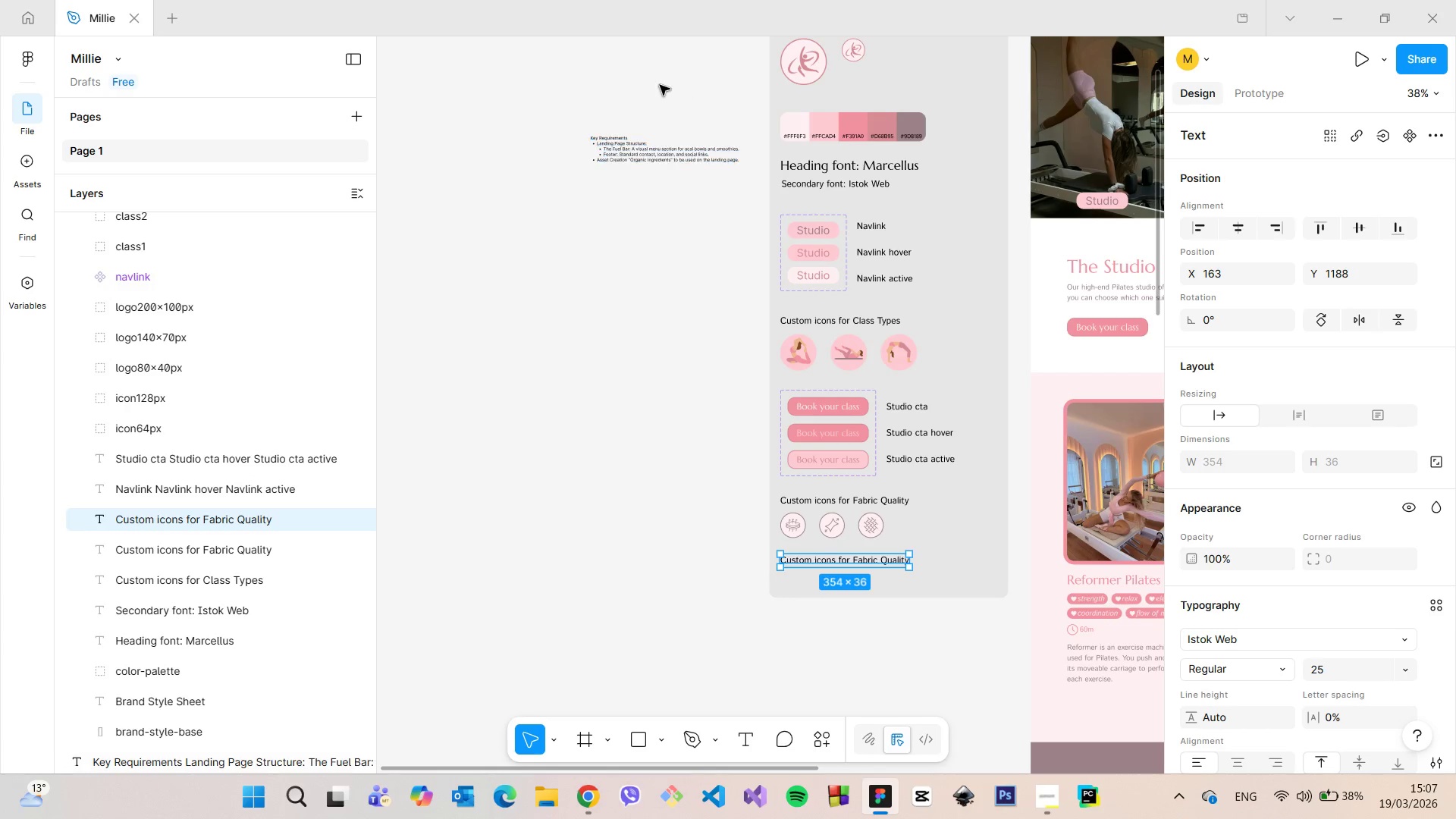 
scroll: coordinate [656, 89], scroll_direction: up, amount: 7.0
 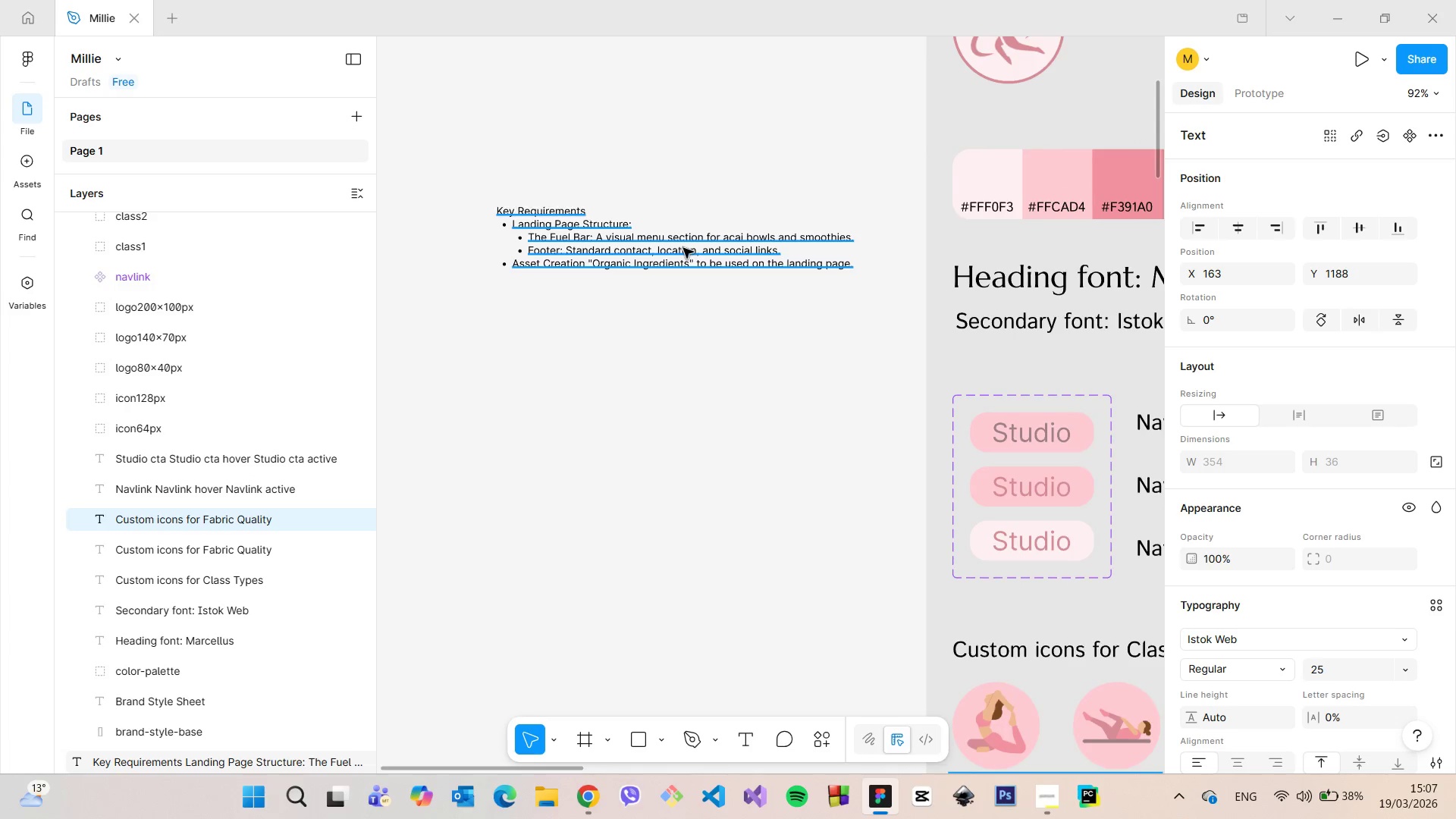 
double_click([683, 248])
 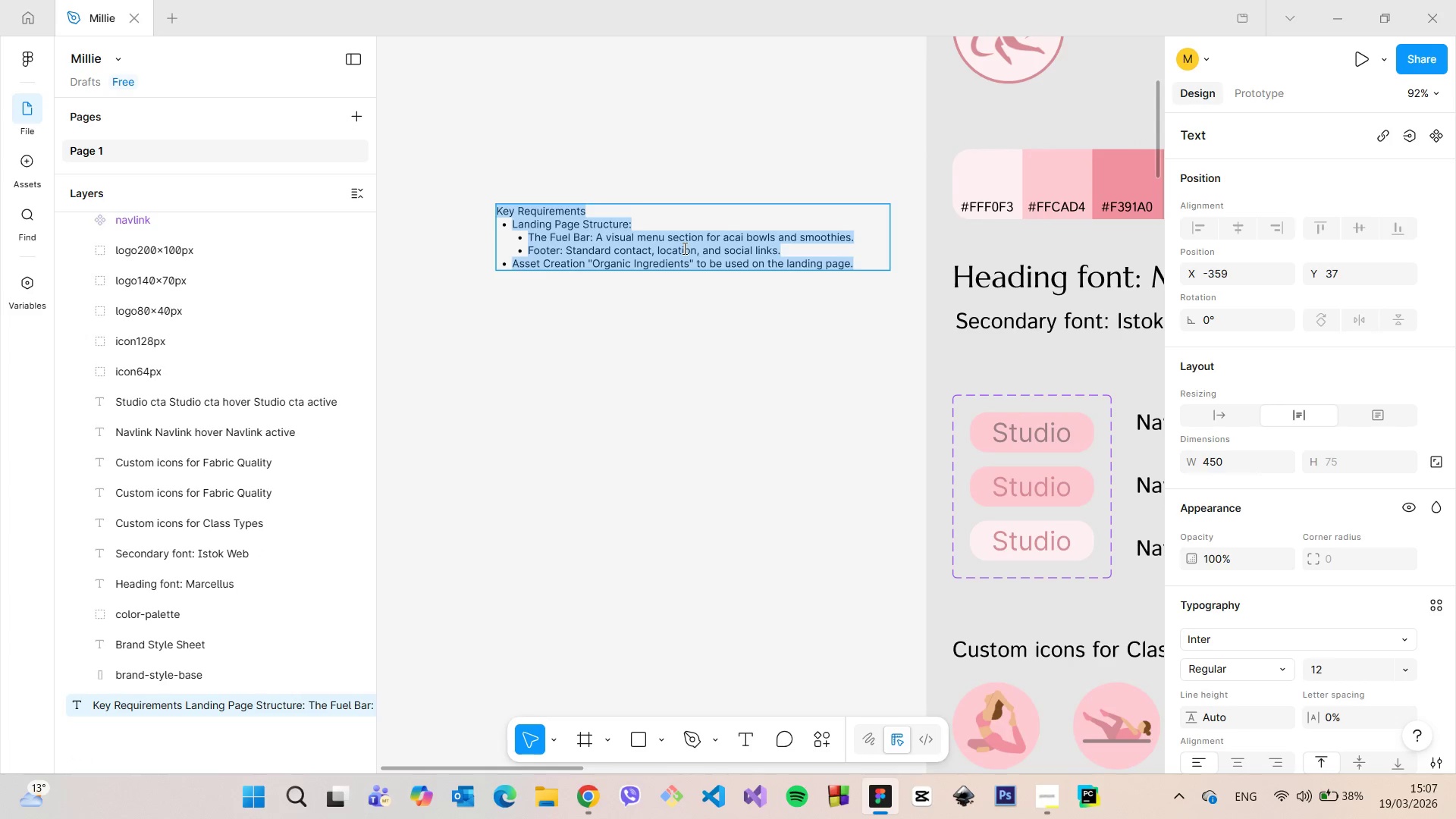 
triple_click([683, 248])
 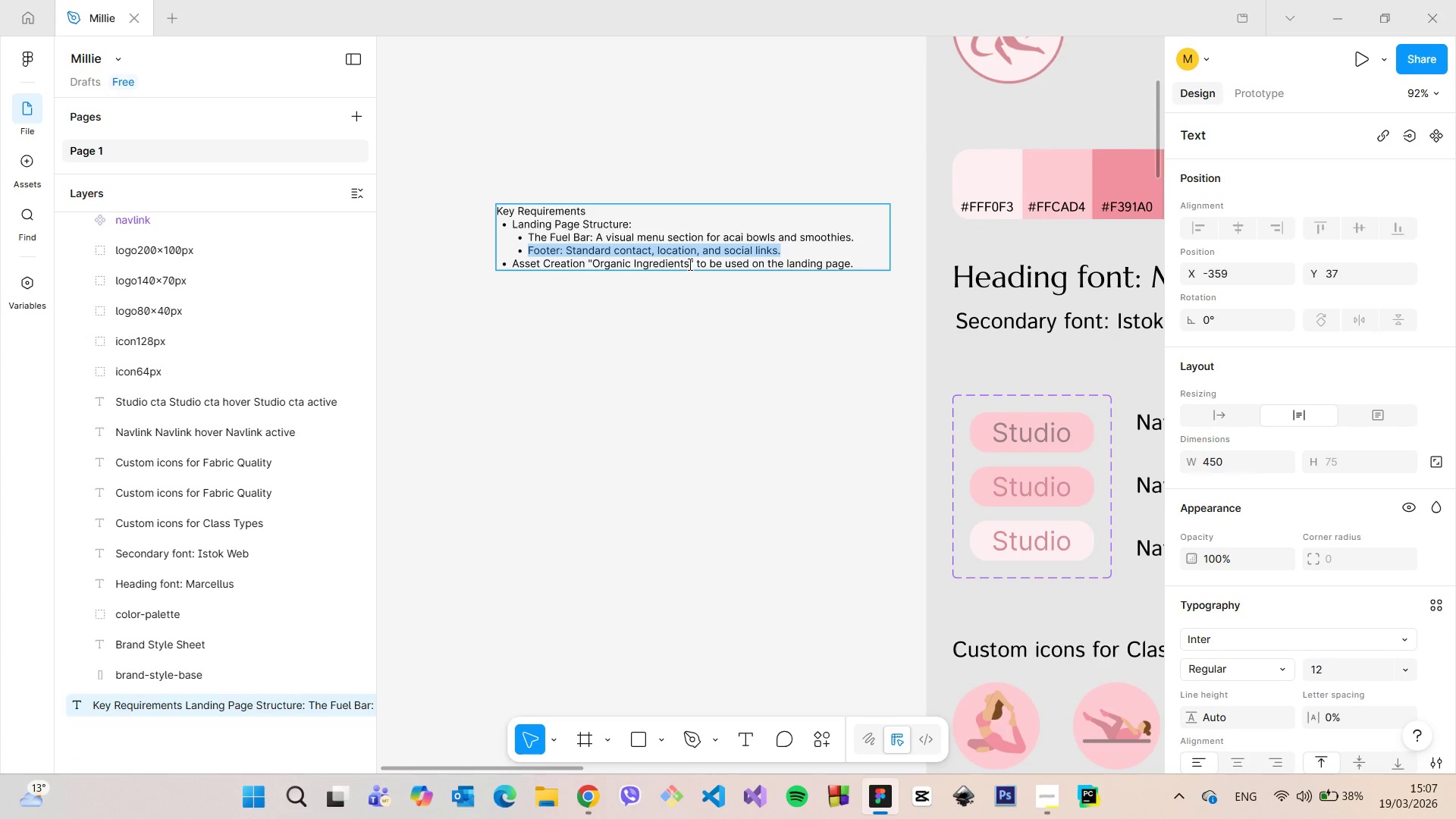 
left_click_drag(start_coordinate=[689, 264], to_coordinate=[595, 261])
 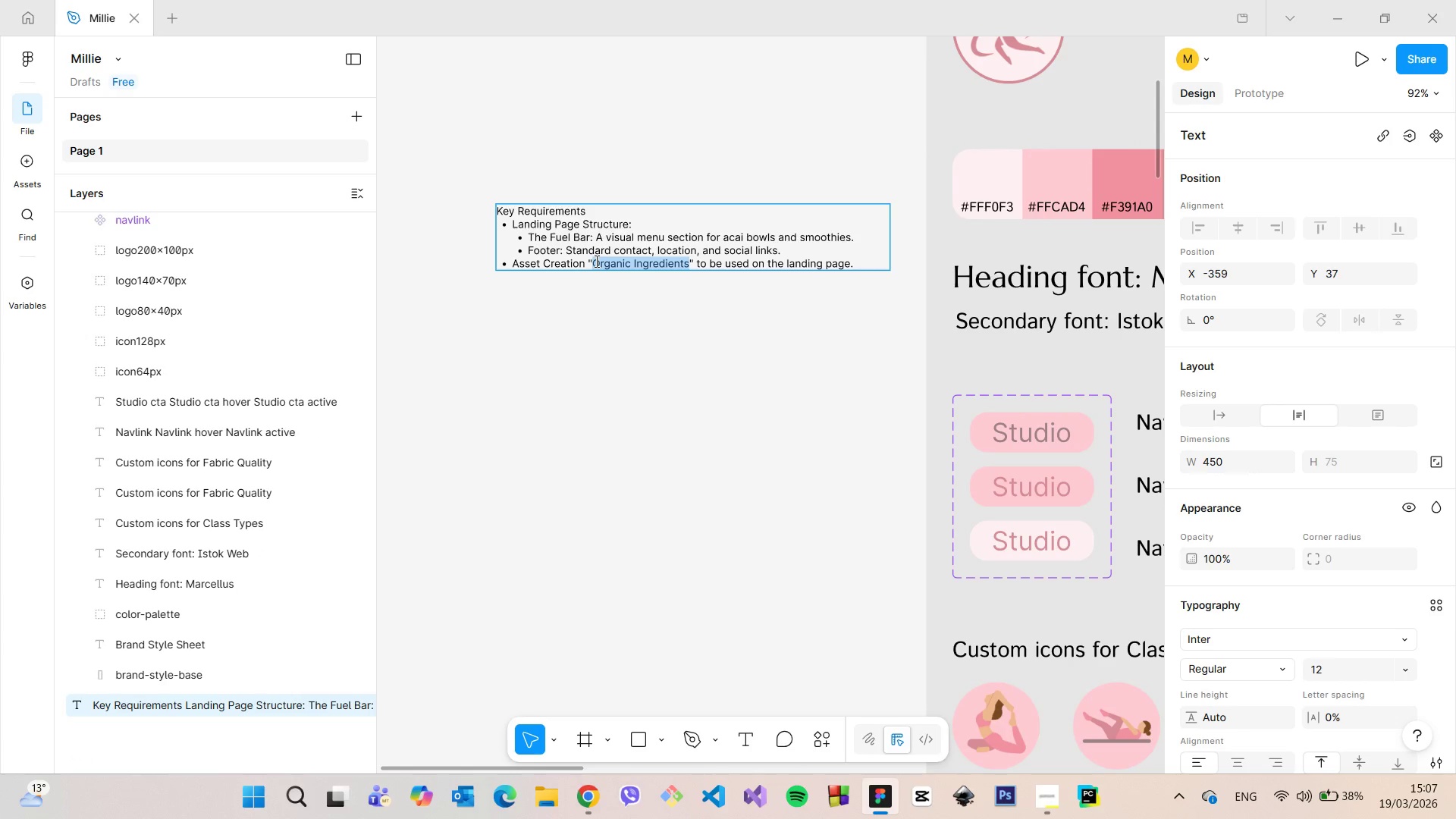 
hold_key(key=ControlLeft, duration=1.16)
 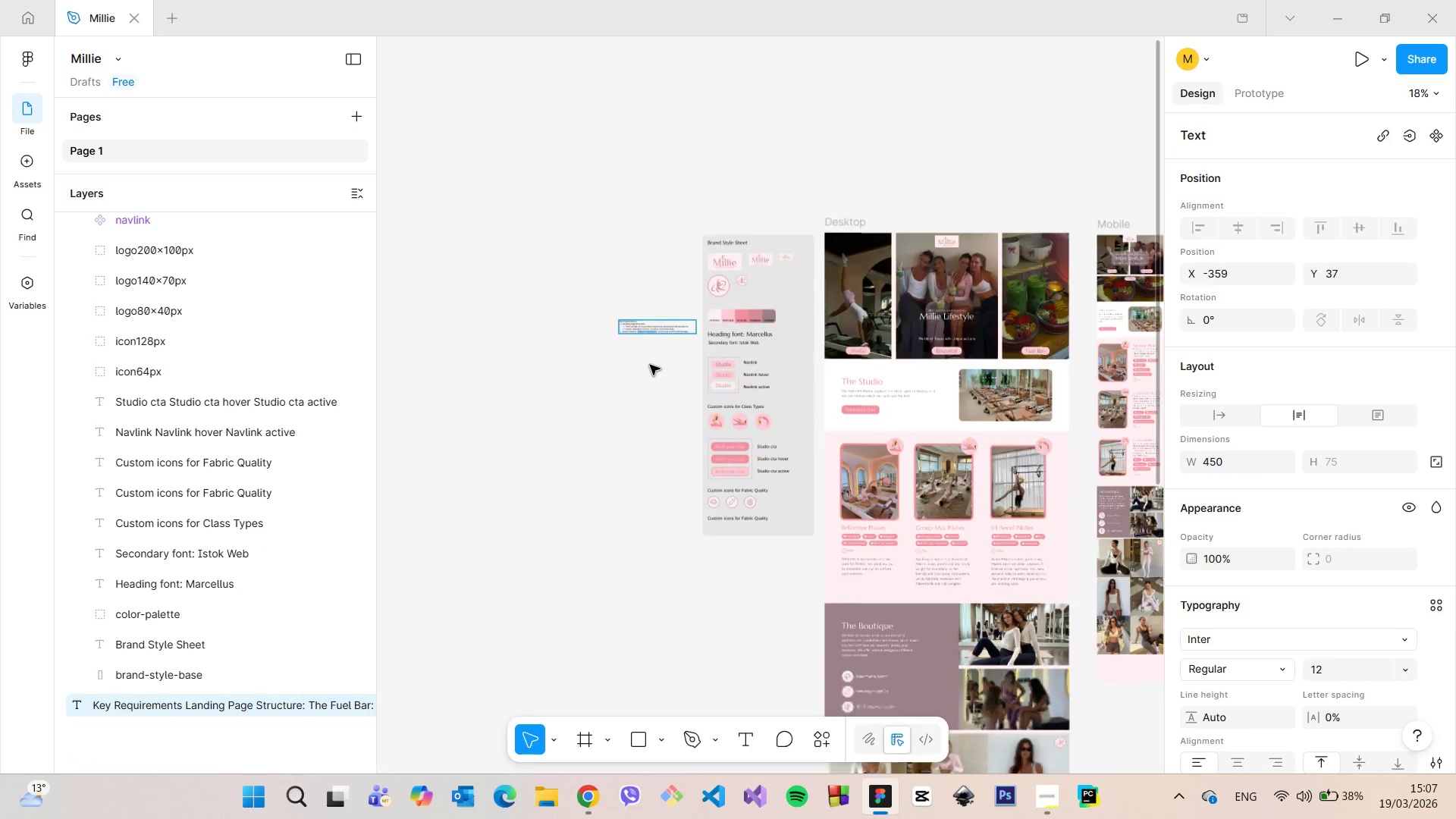 
hold_key(key=C, duration=0.38)
 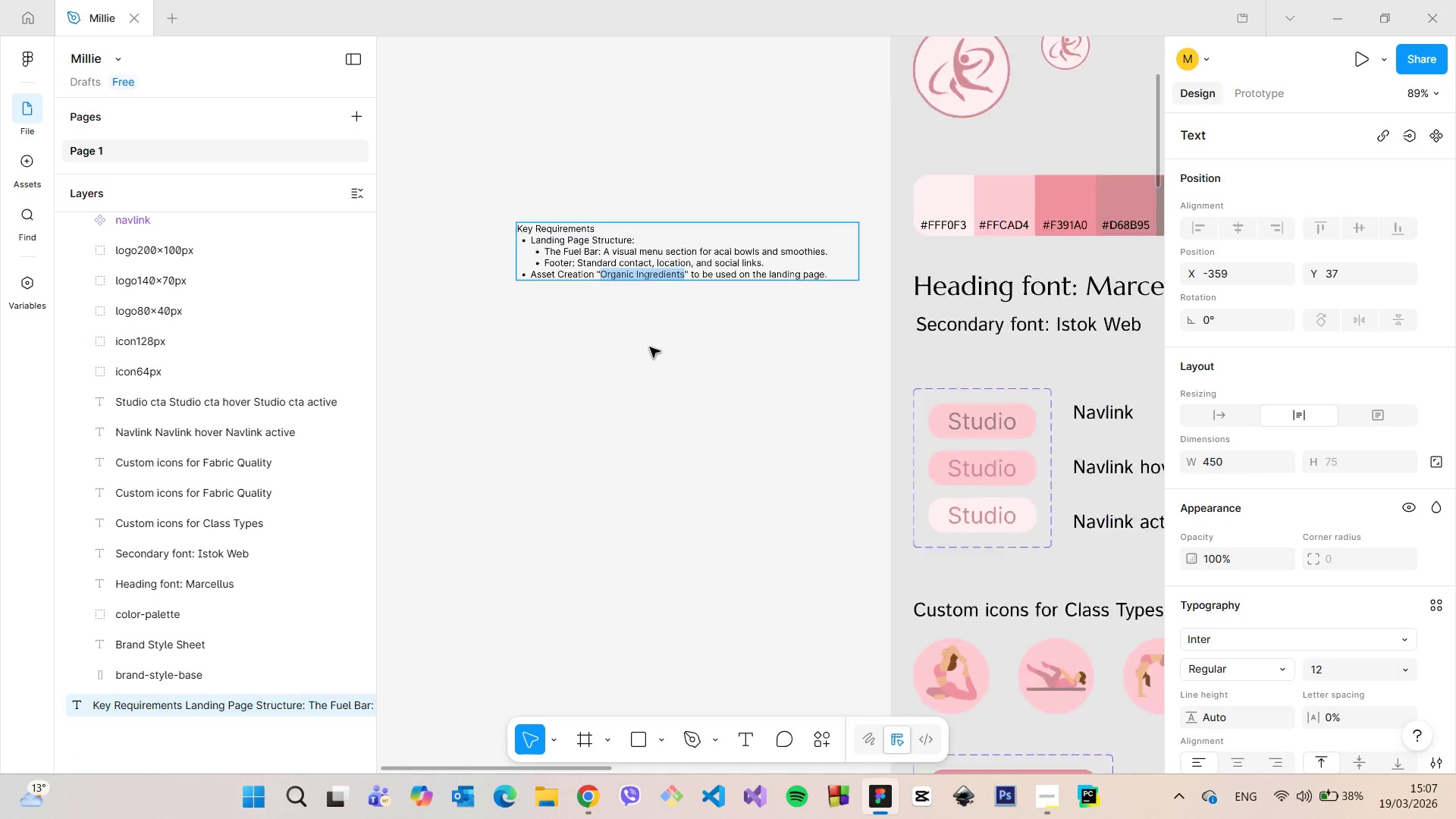 
scroll: coordinate [723, 548], scroll_direction: down, amount: 3.0
 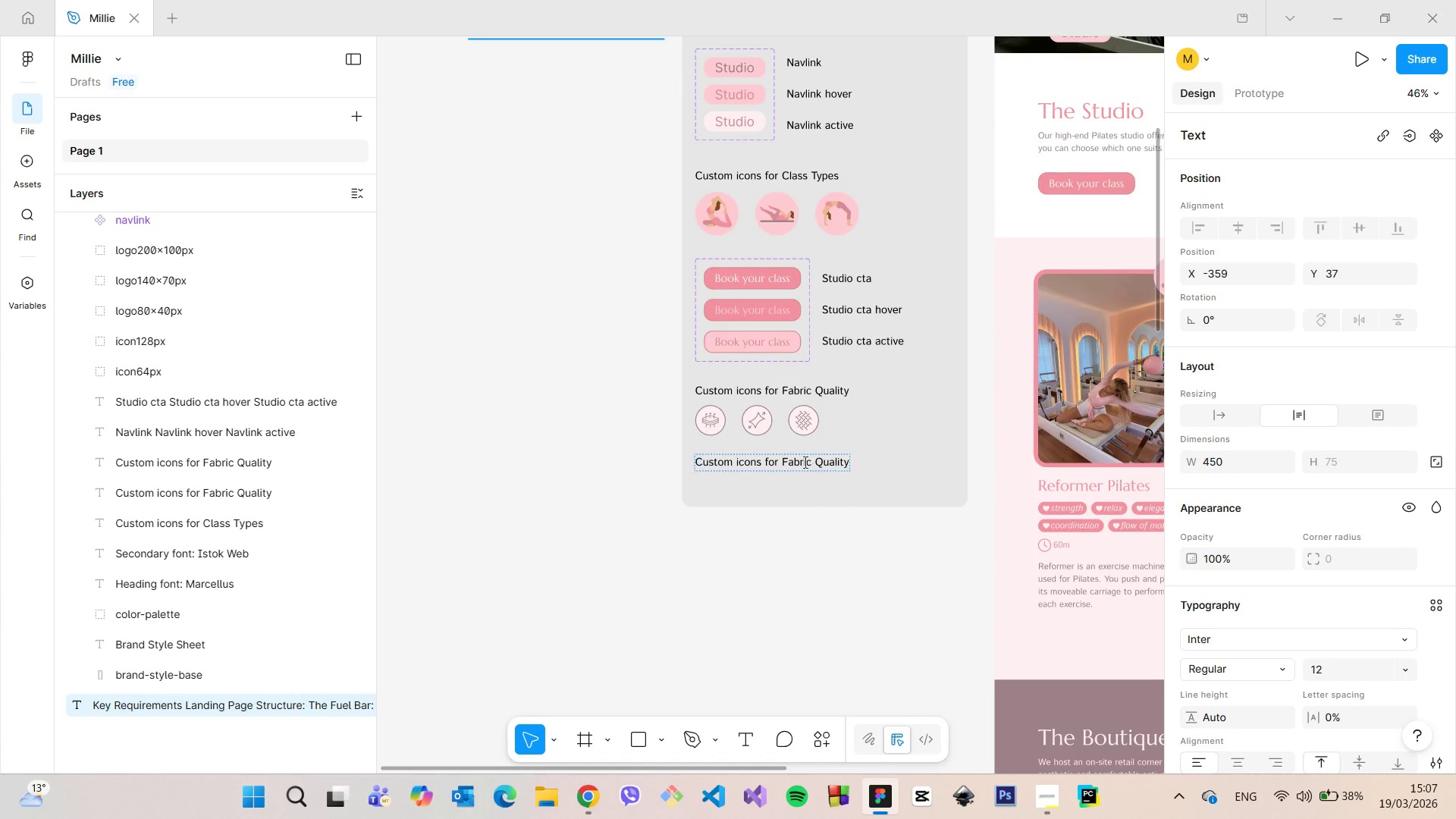 
left_click([799, 463])
 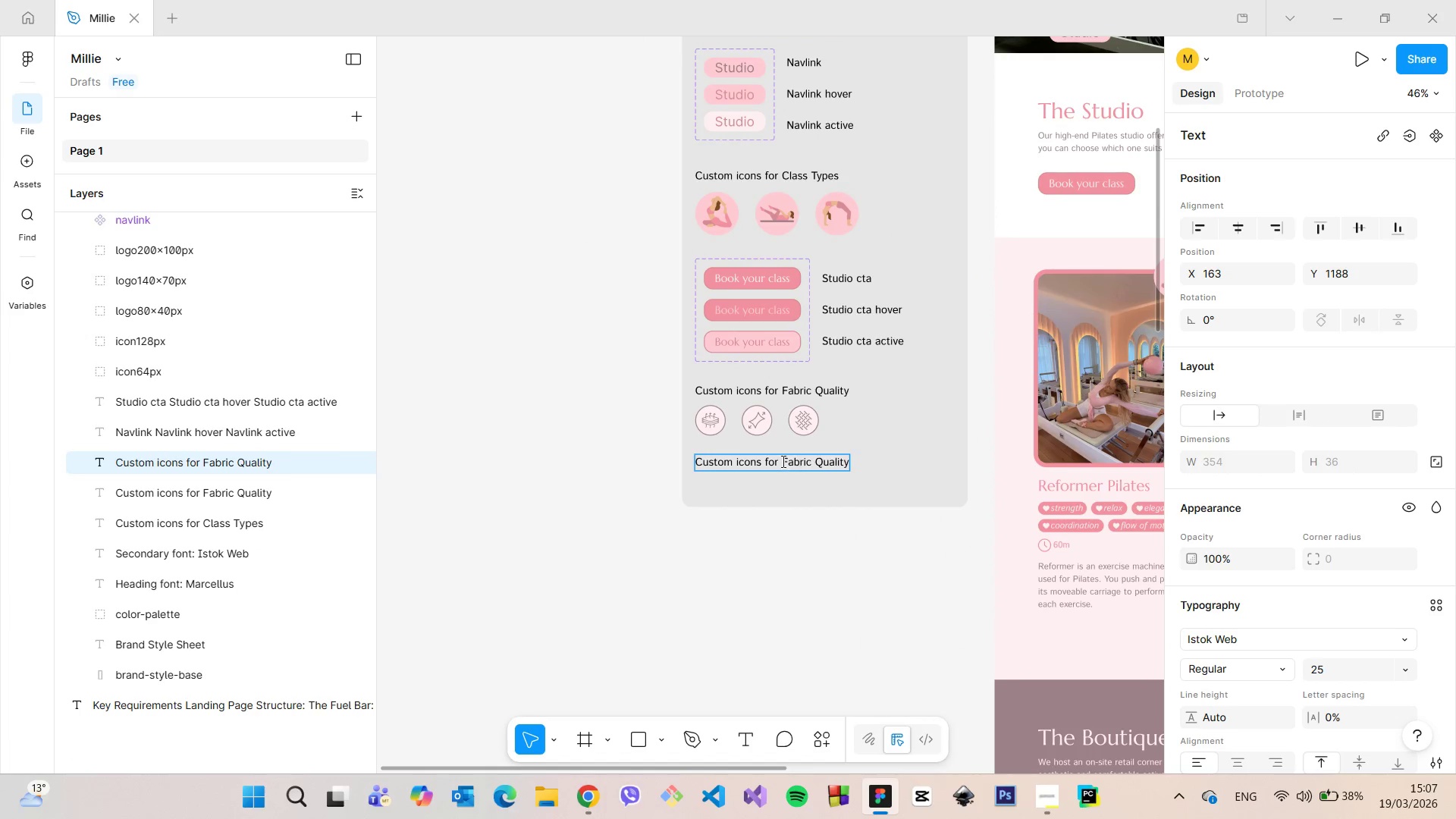 
left_click_drag(start_coordinate=[782, 461], to_coordinate=[848, 462])
 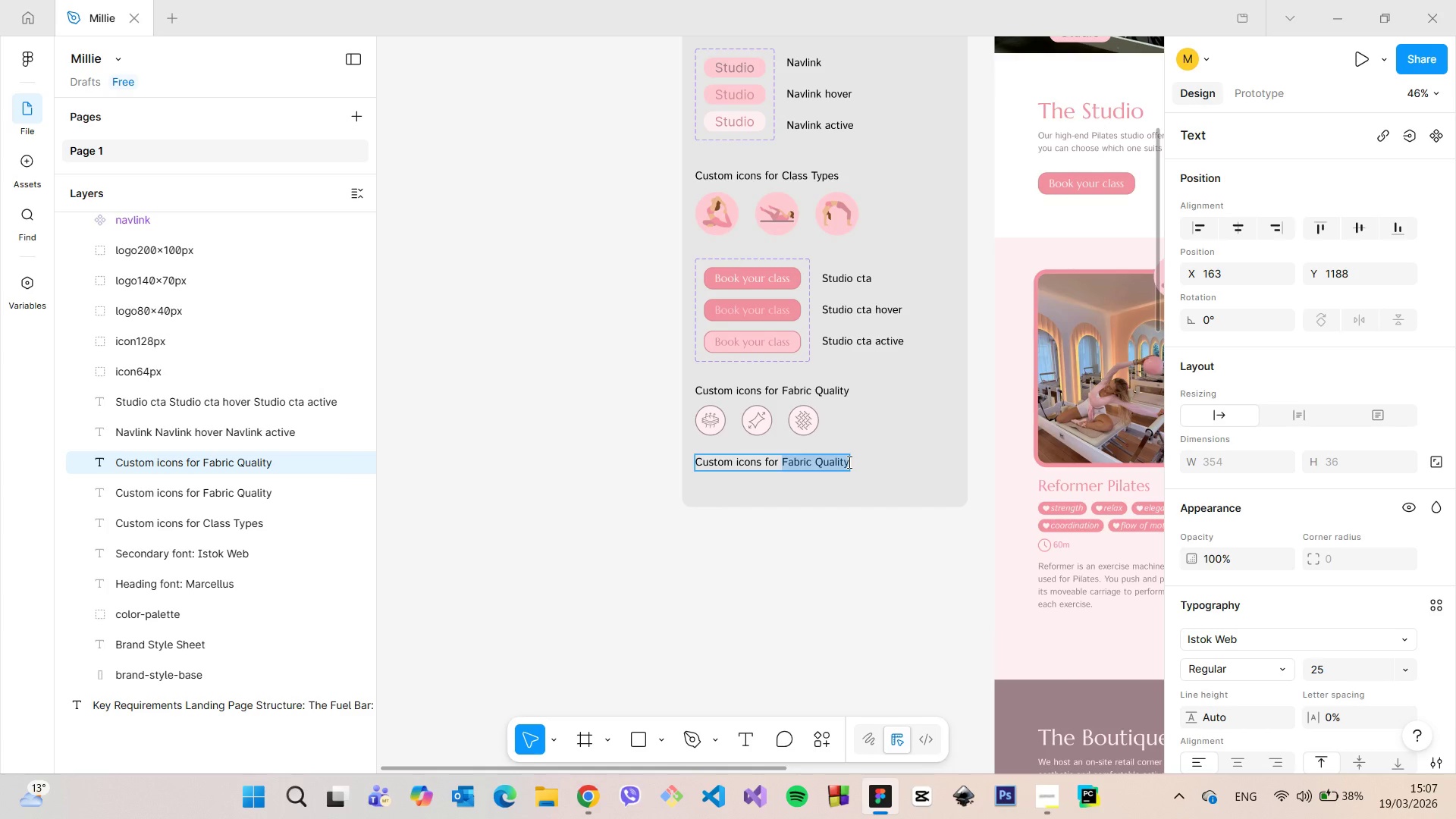 
key(Control+V)
 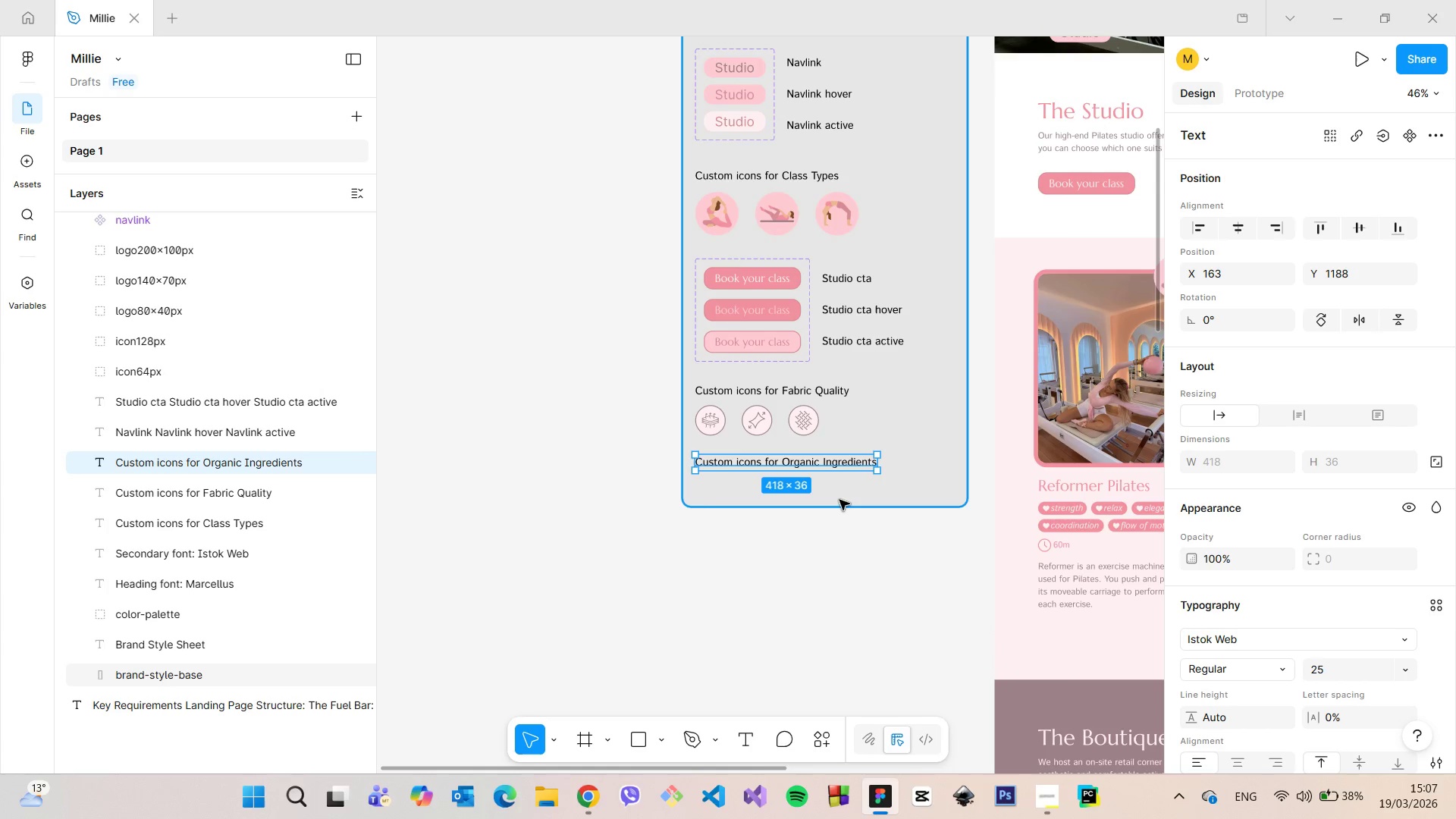 
double_click([839, 499])
 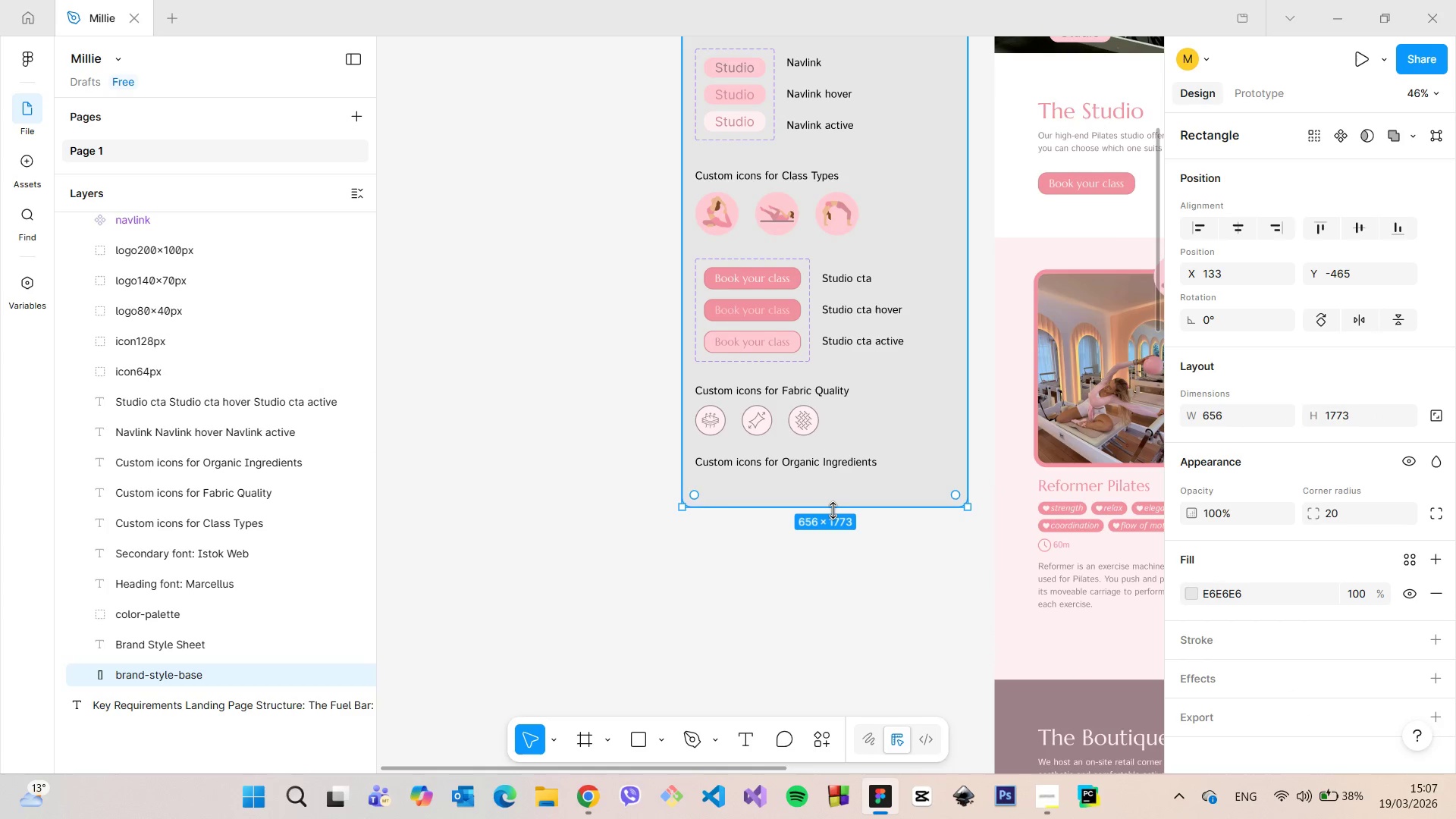 
left_click_drag(start_coordinate=[833, 510], to_coordinate=[841, 548])
 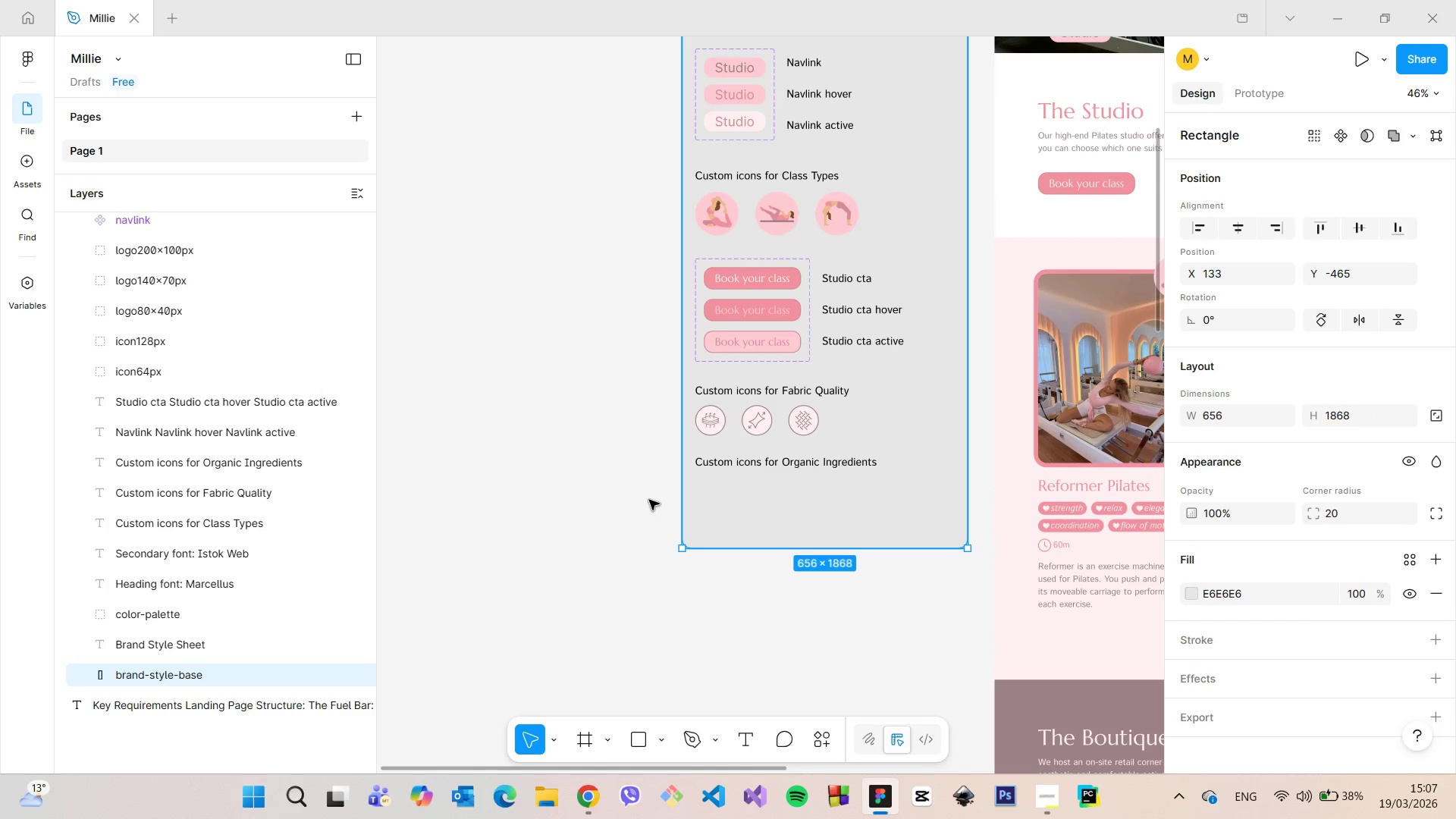 
left_click([649, 500])
 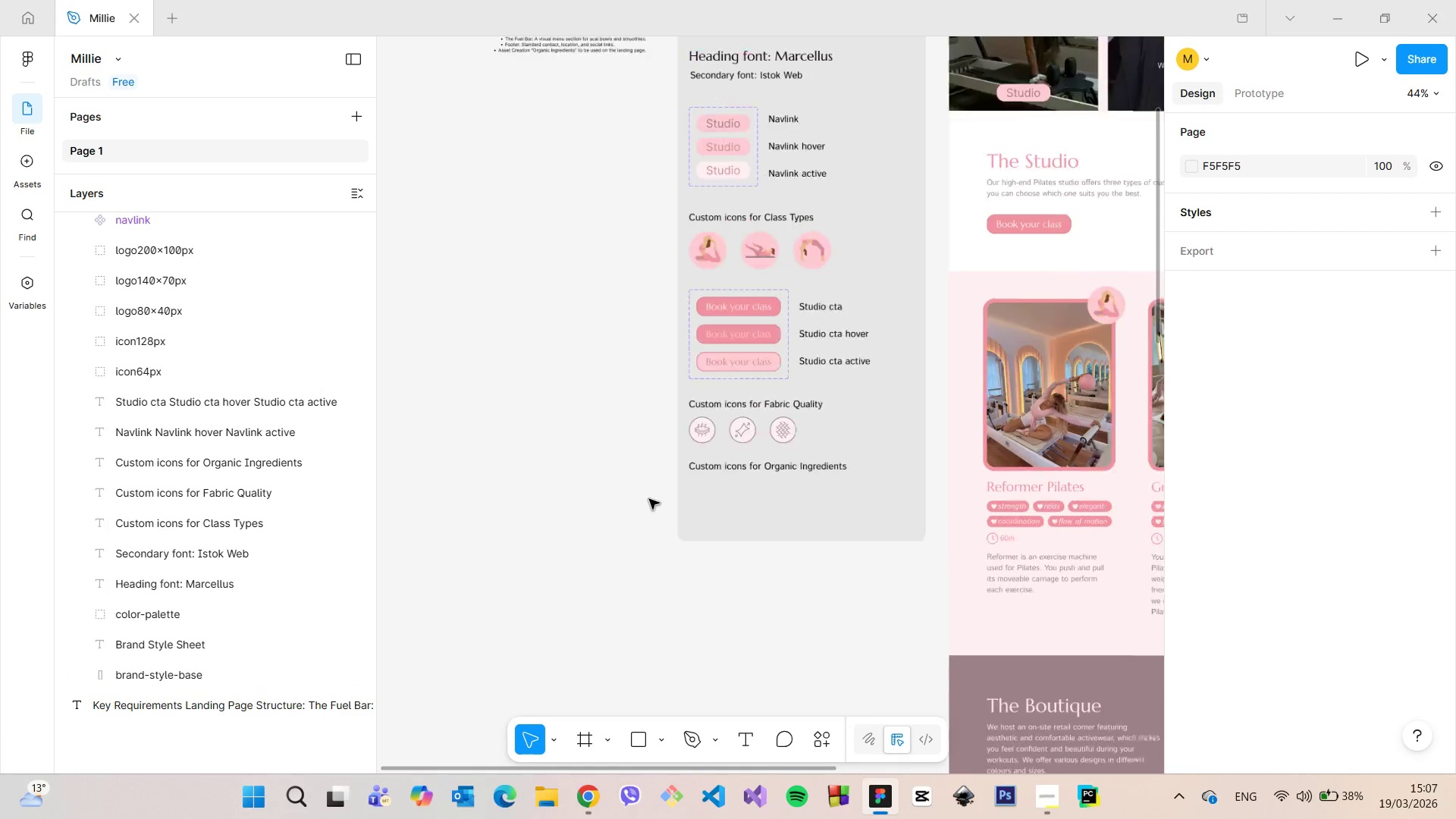 
scroll: coordinate [649, 499], scroll_direction: down, amount: 8.0
 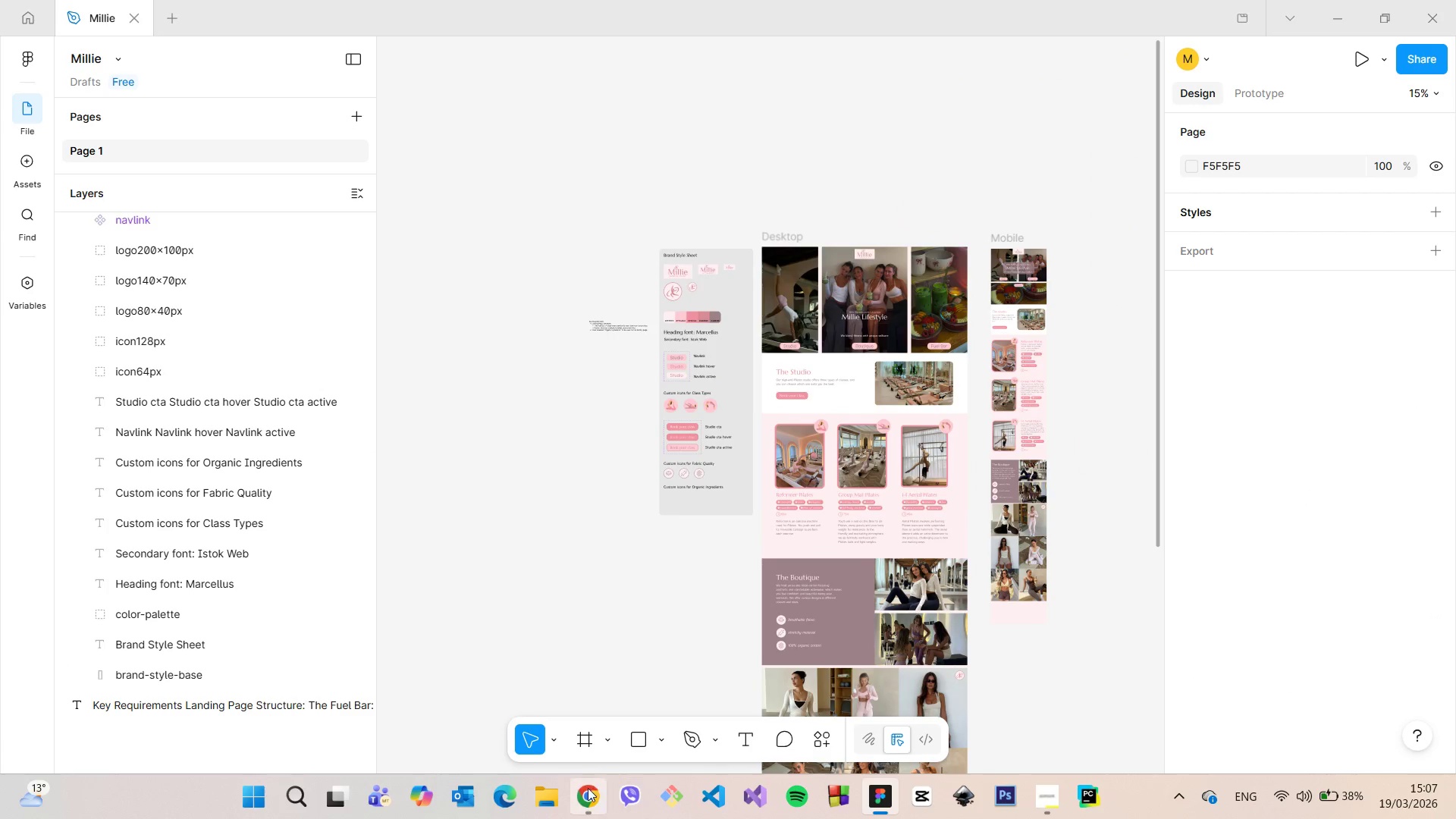 
left_click([588, 788])
 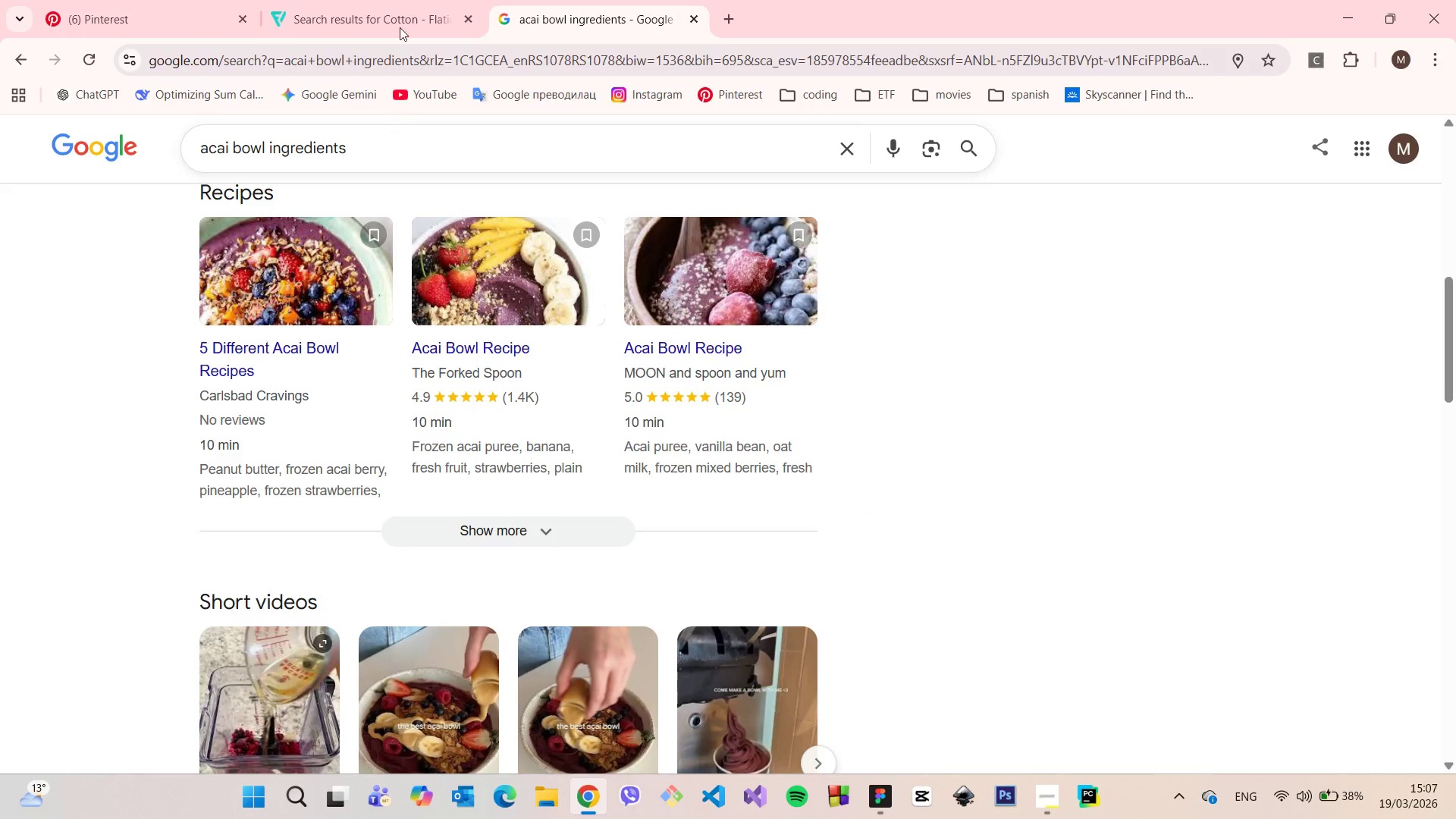 
left_click([374, 0])
 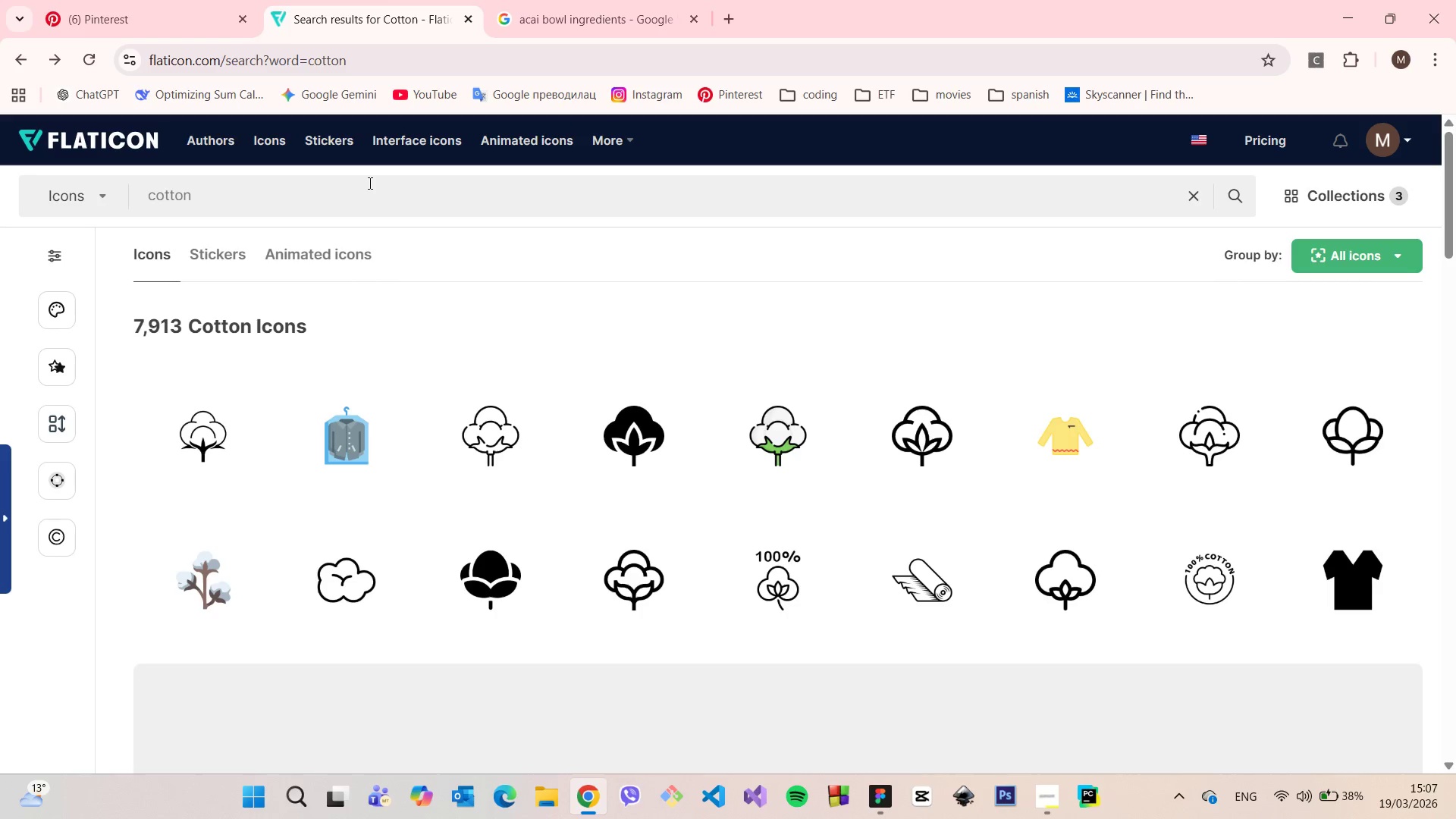 
double_click([369, 183])
 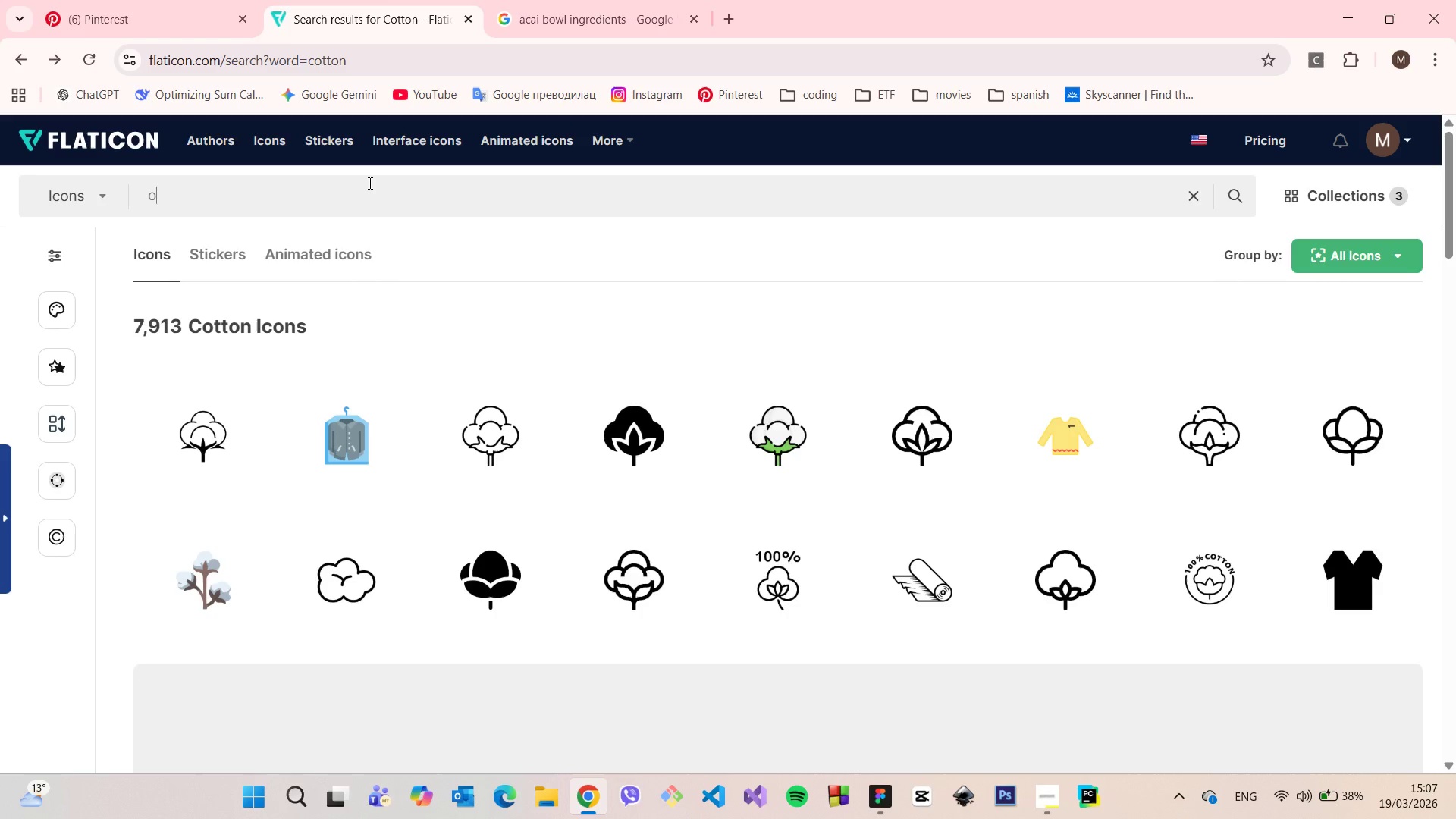 
type(organic)
 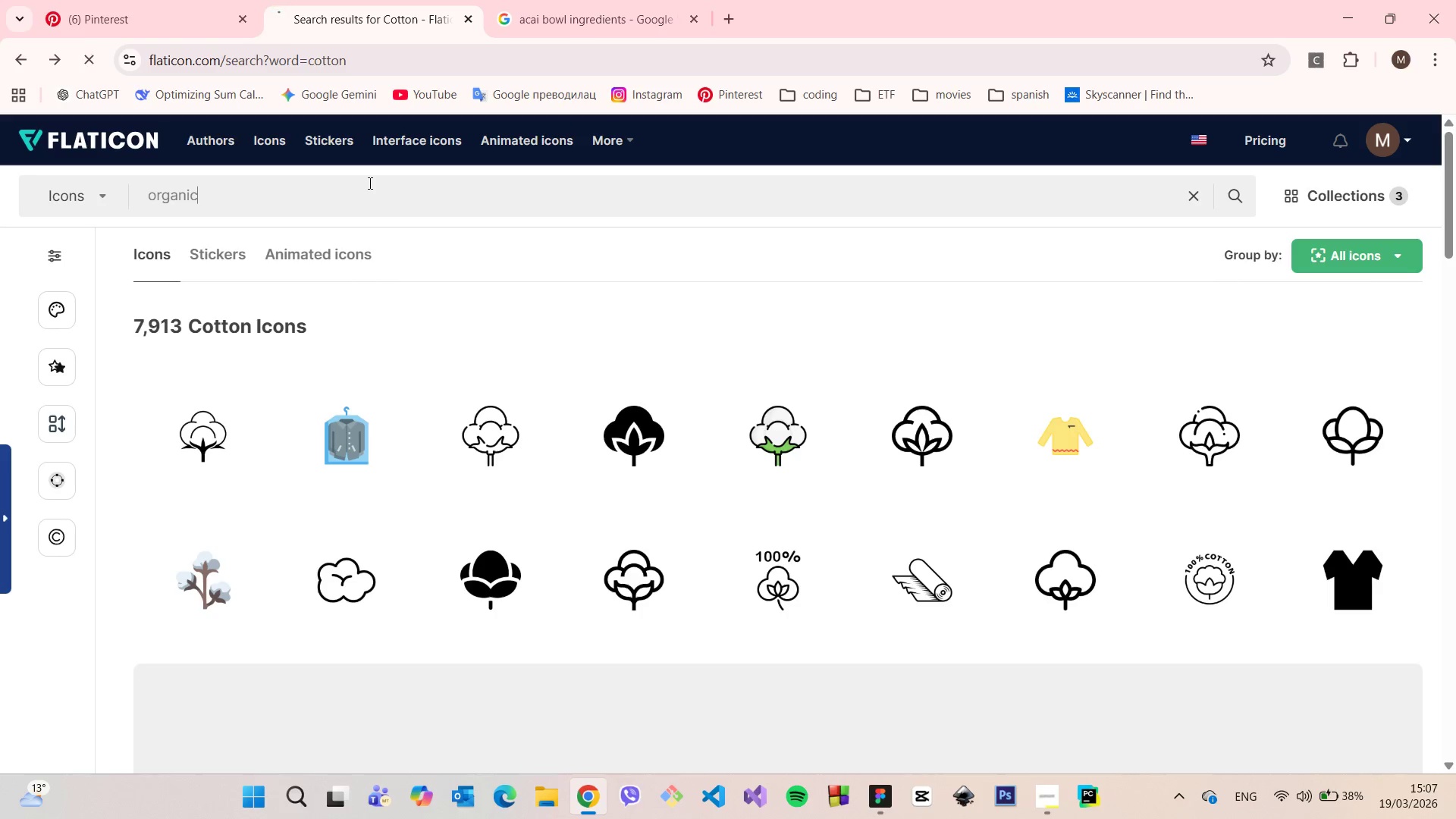 
key(Enter)
 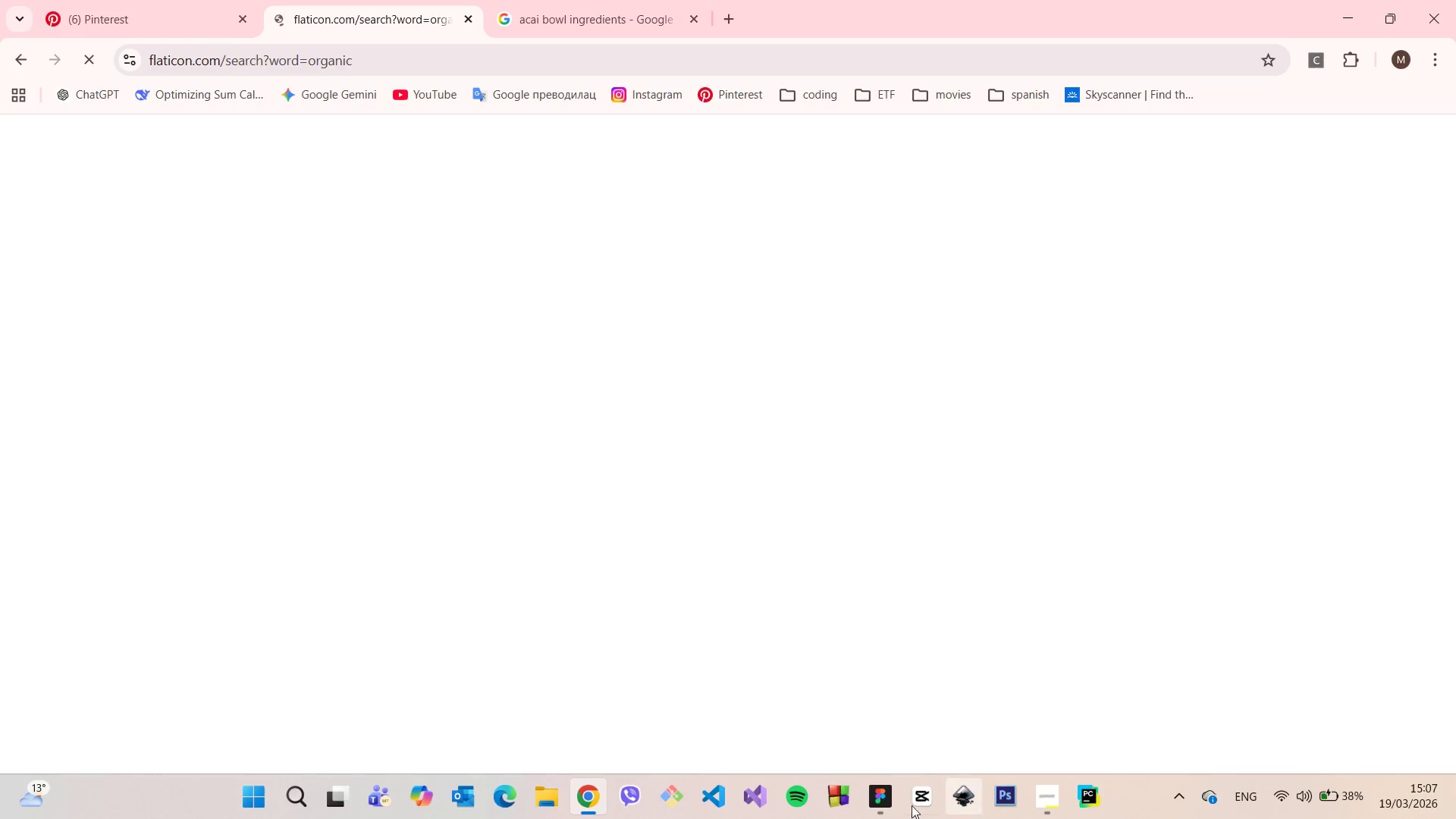 
left_click([882, 792])
 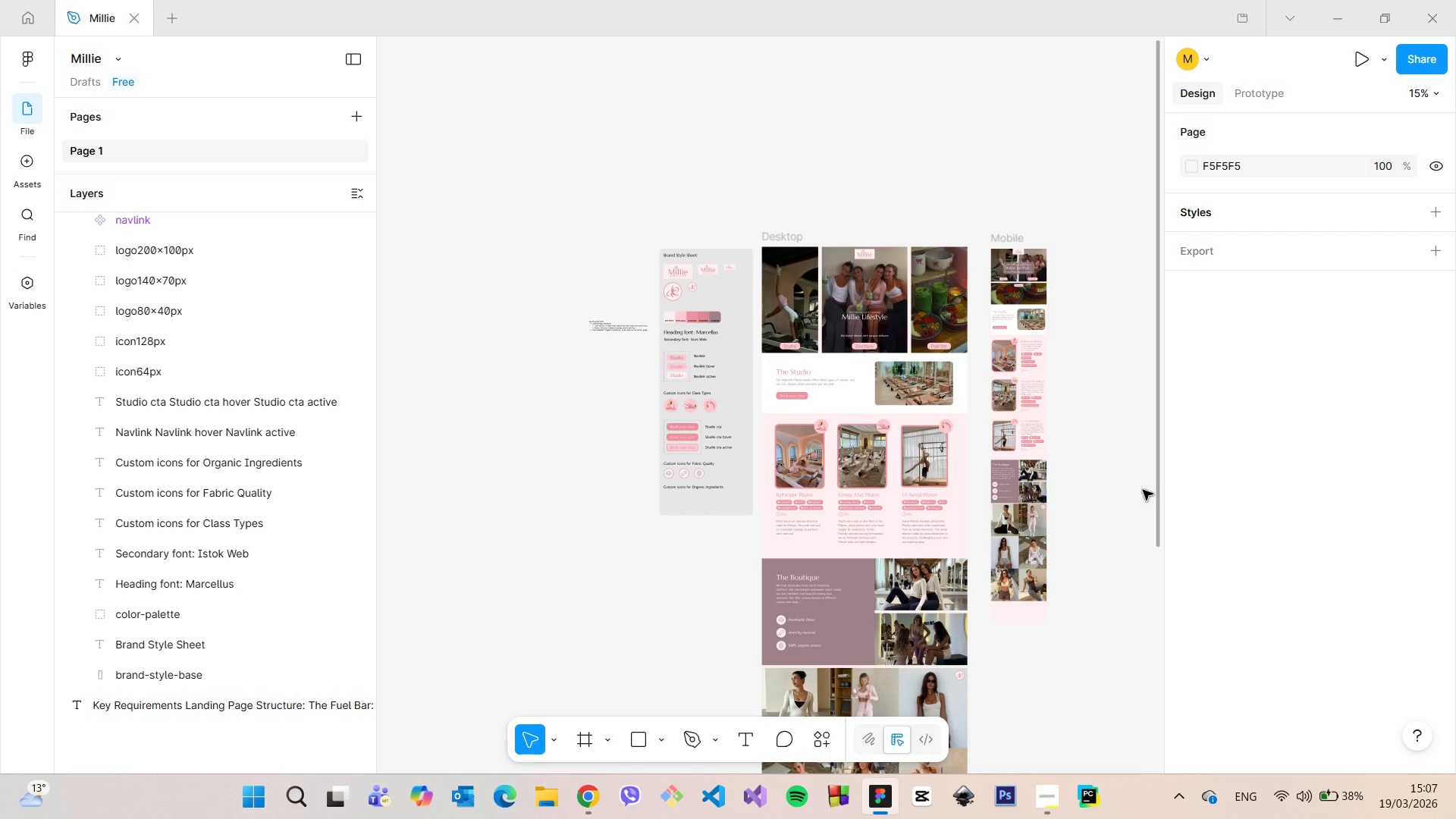 
left_click_drag(start_coordinate=[1153, 488], to_coordinate=[1130, 664])
 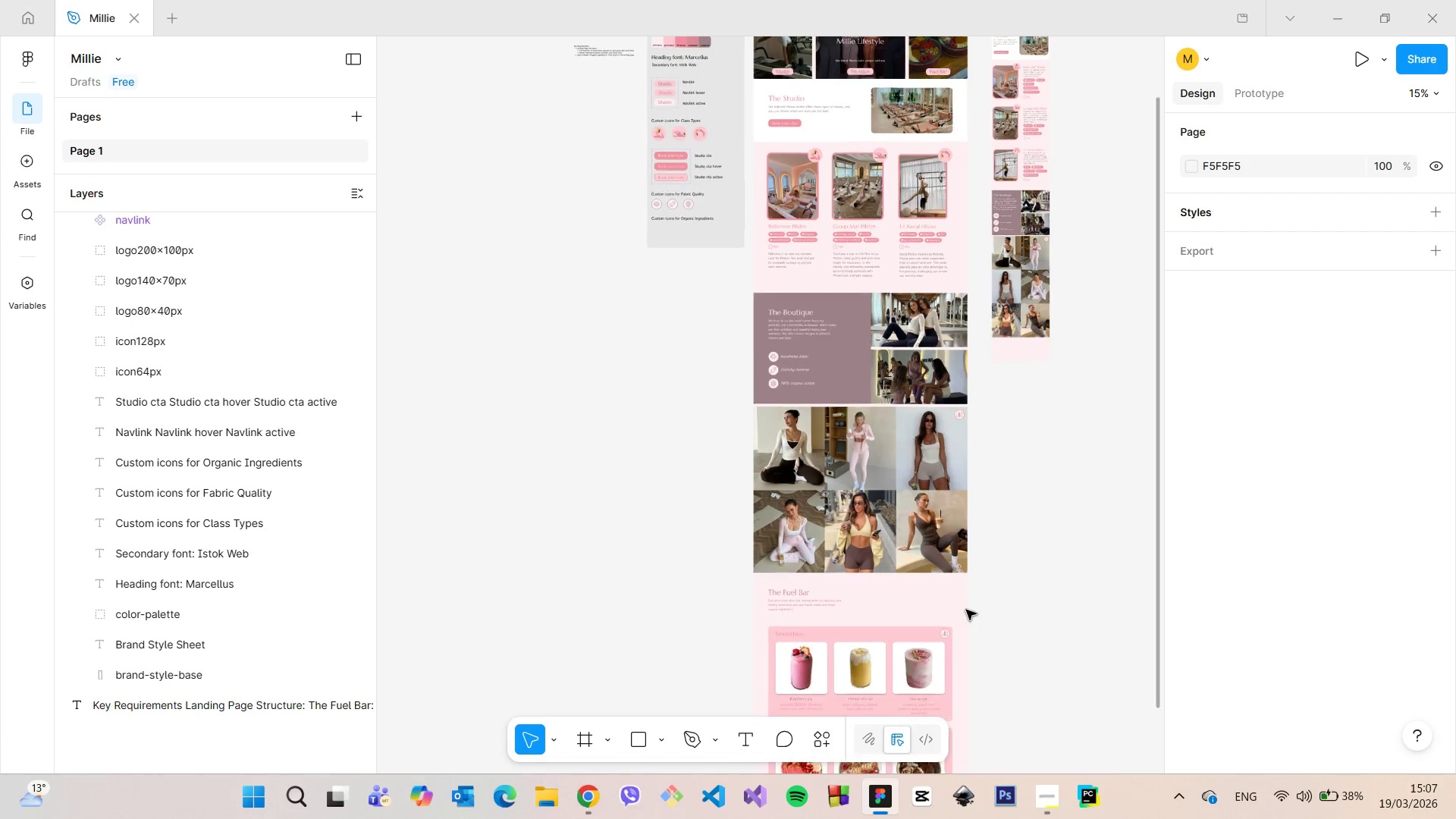 
scroll: coordinate [966, 610], scroll_direction: up, amount: 4.0
 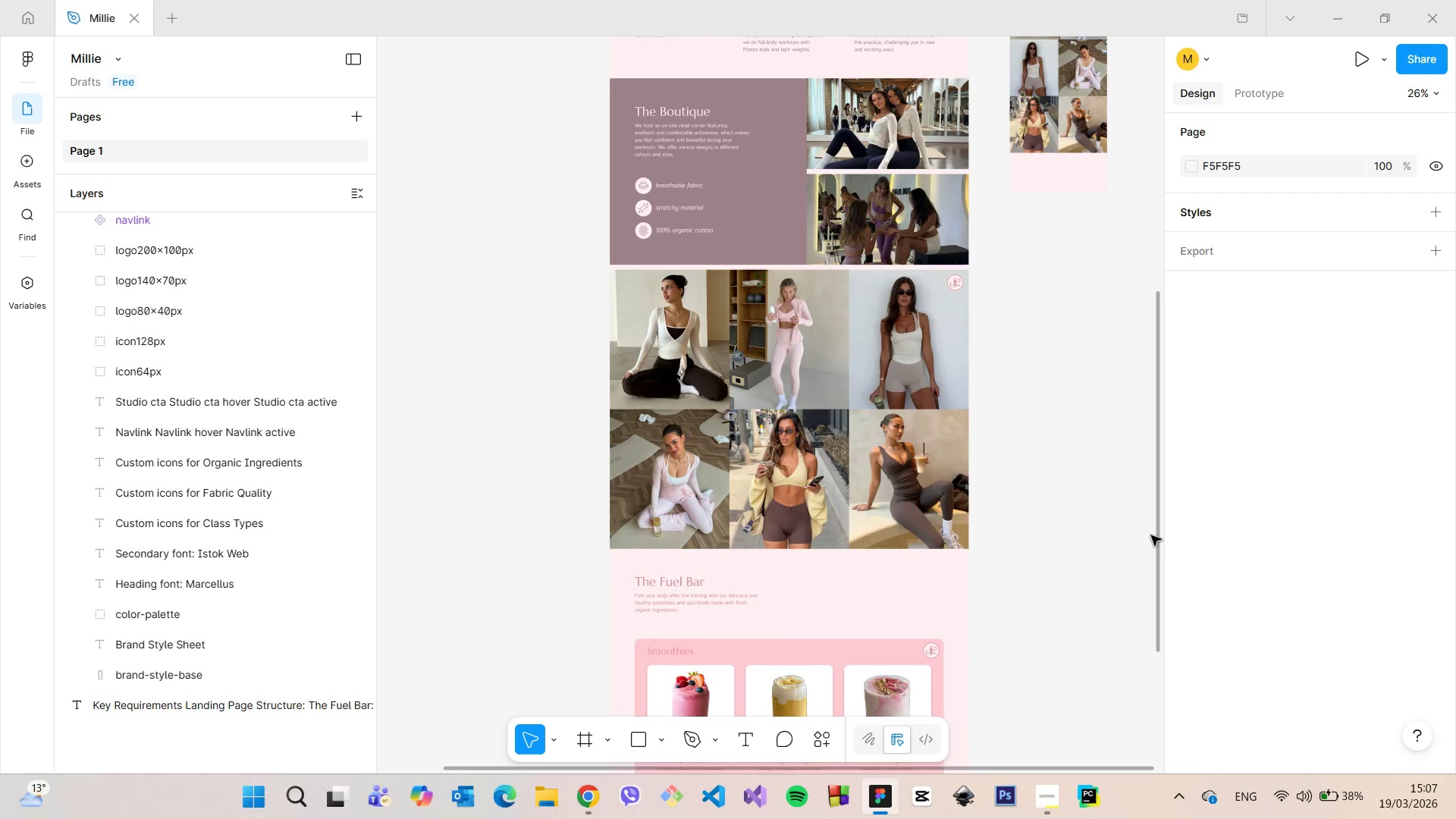 
left_click_drag(start_coordinate=[1153, 535], to_coordinate=[1125, 614])
 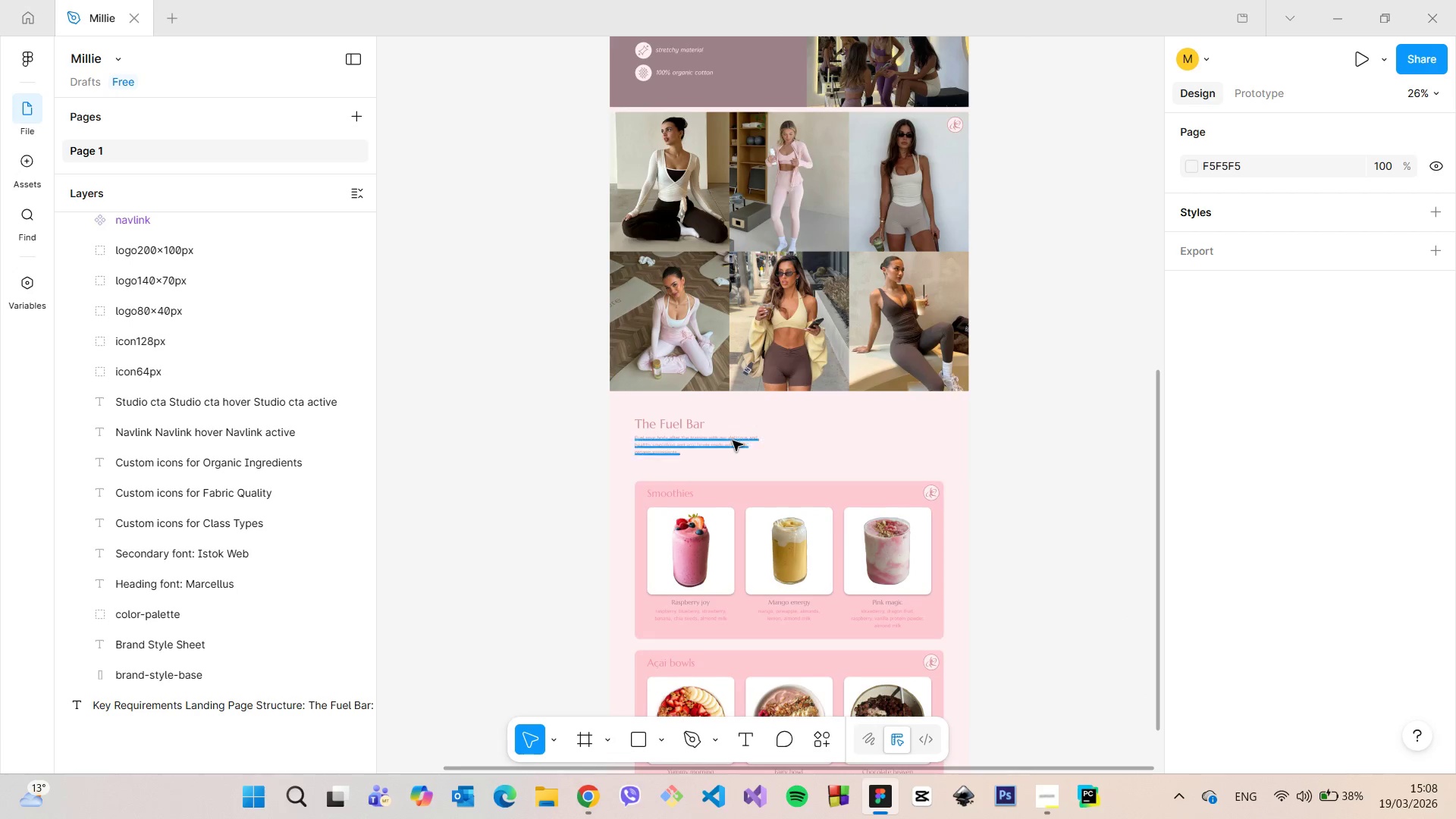 
scroll: coordinate [733, 441], scroll_direction: up, amount: 5.0
 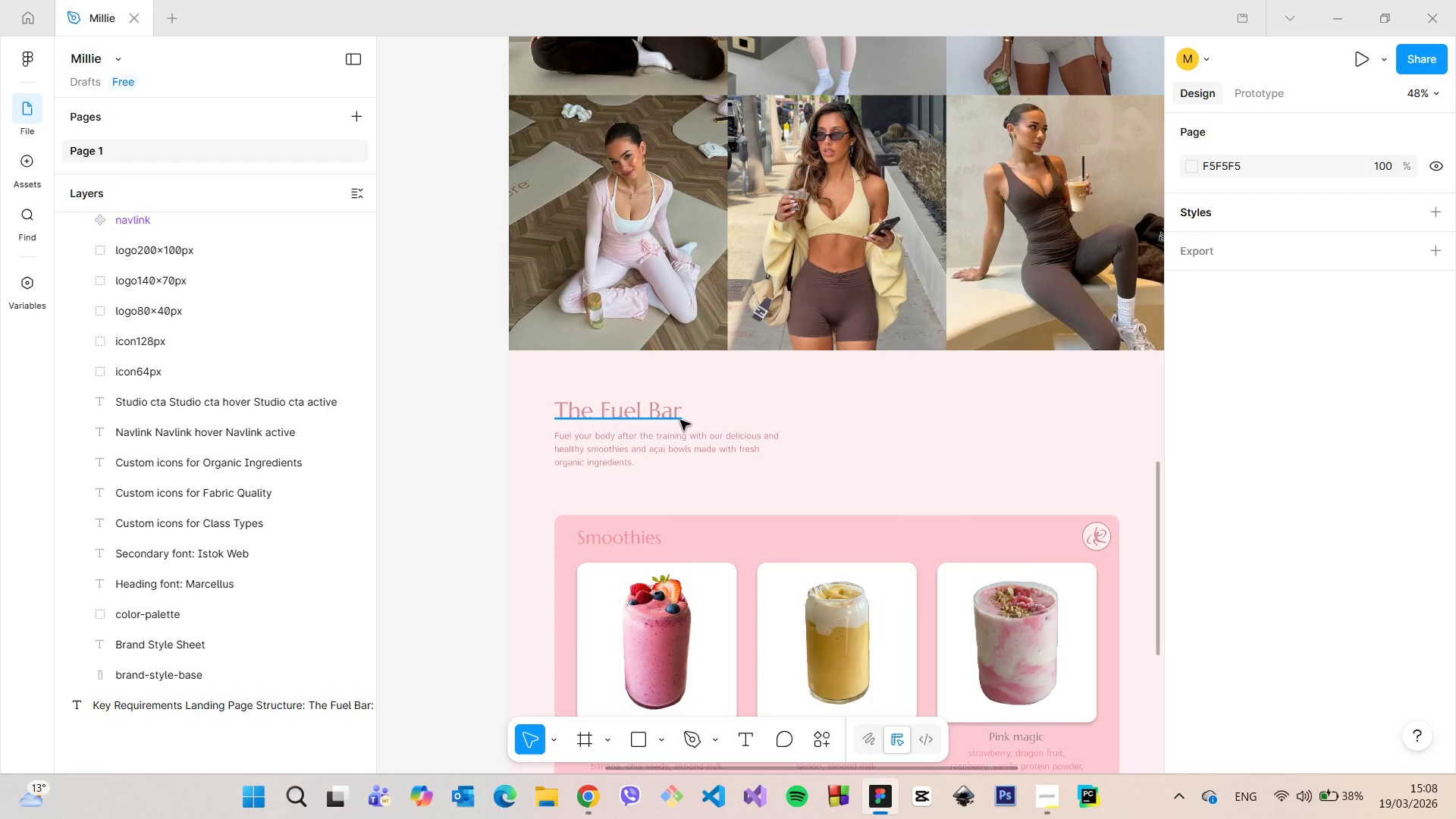 
left_click([680, 420])
 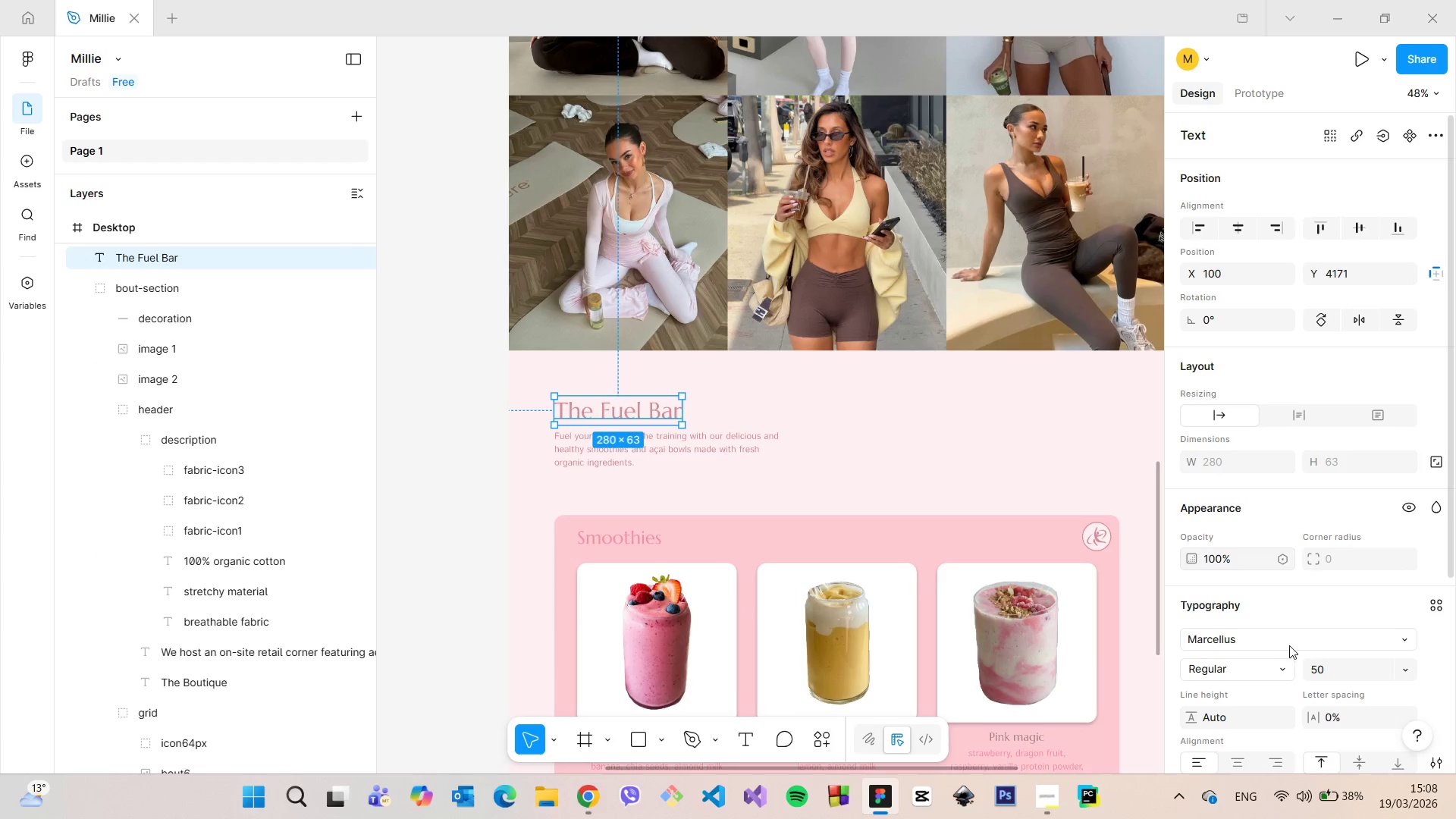 
scroll: coordinate [1249, 667], scroll_direction: down, amount: 3.0
 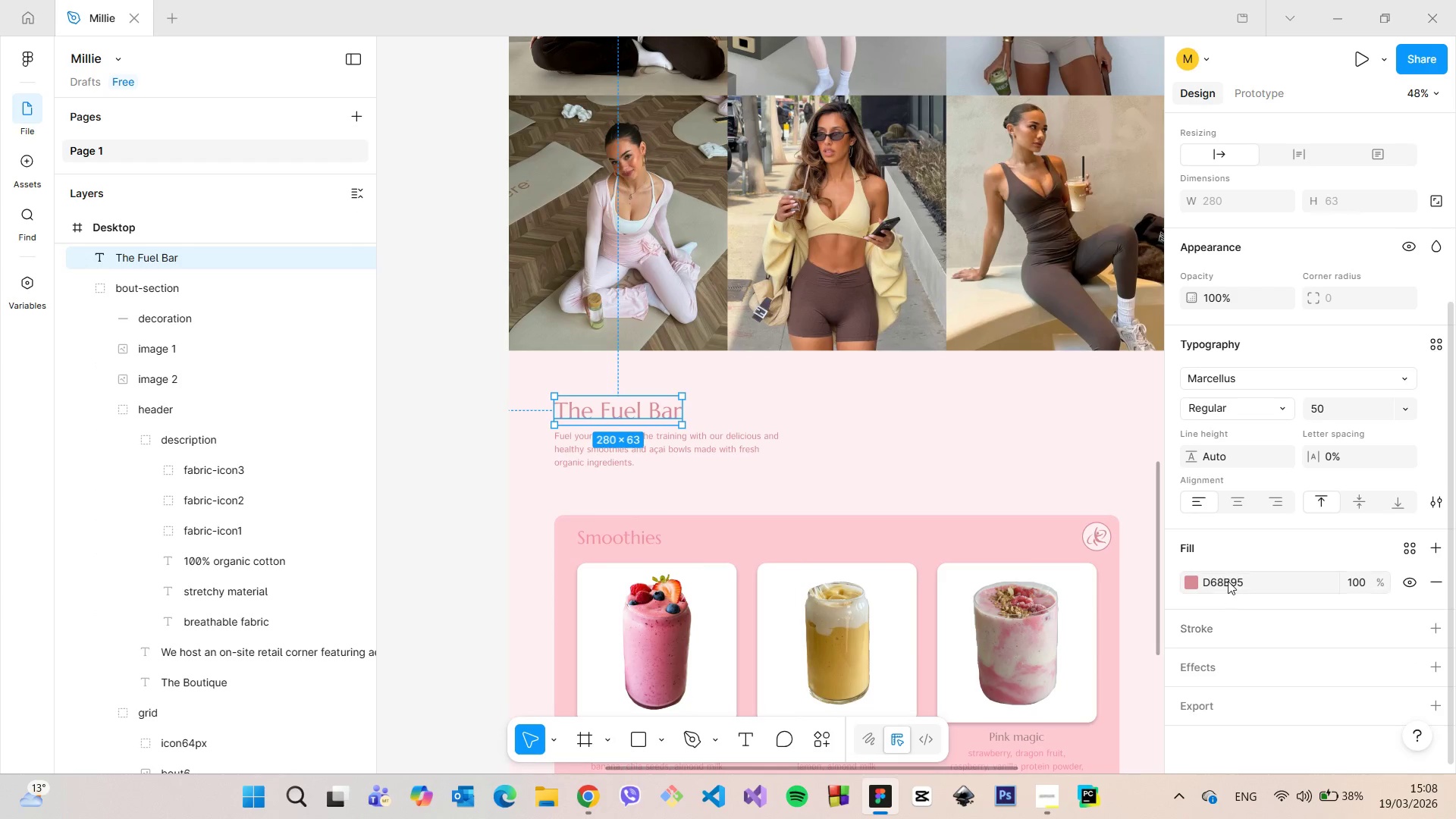 
left_click([1228, 581])
 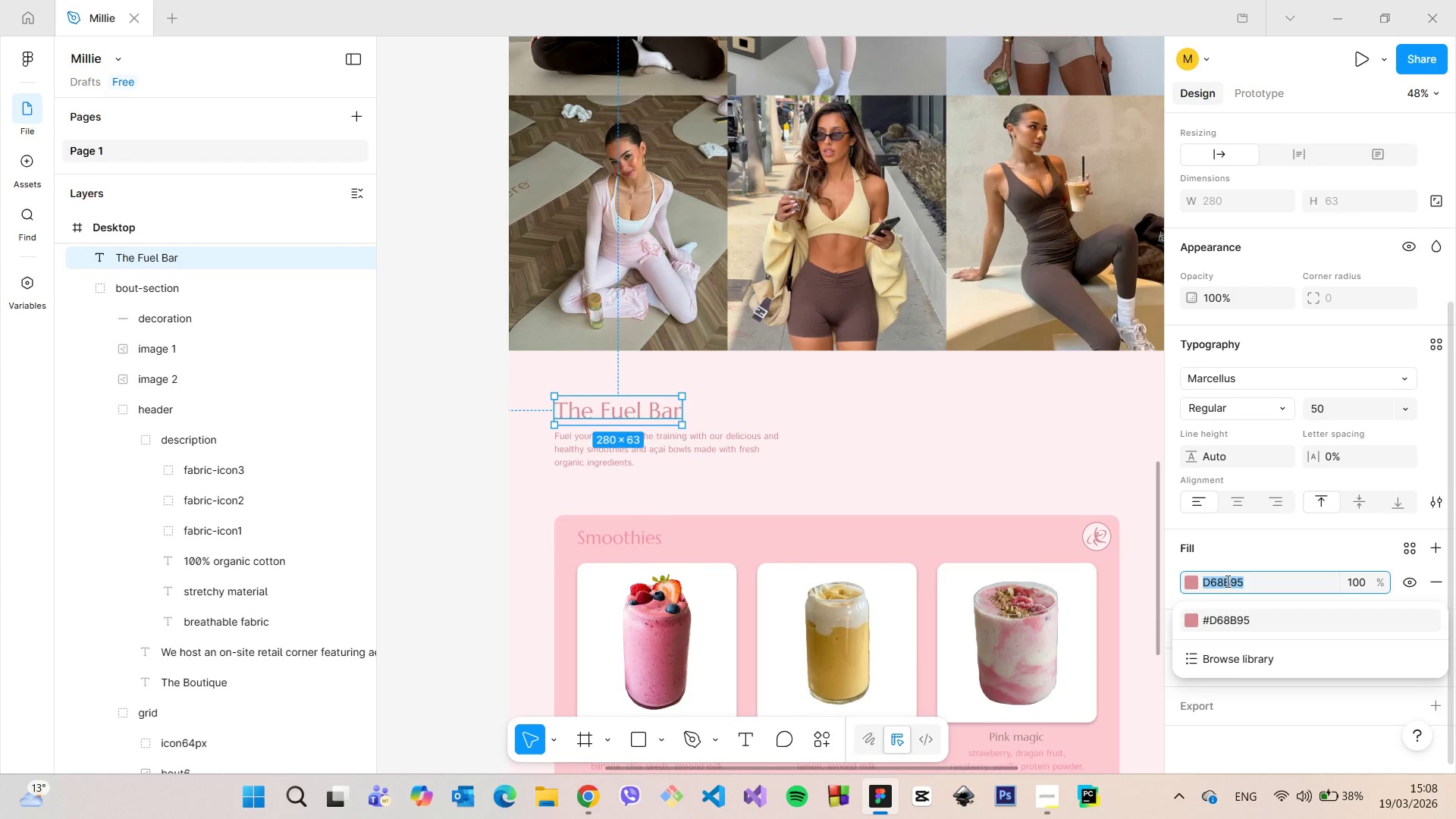 
key(Control+C)
 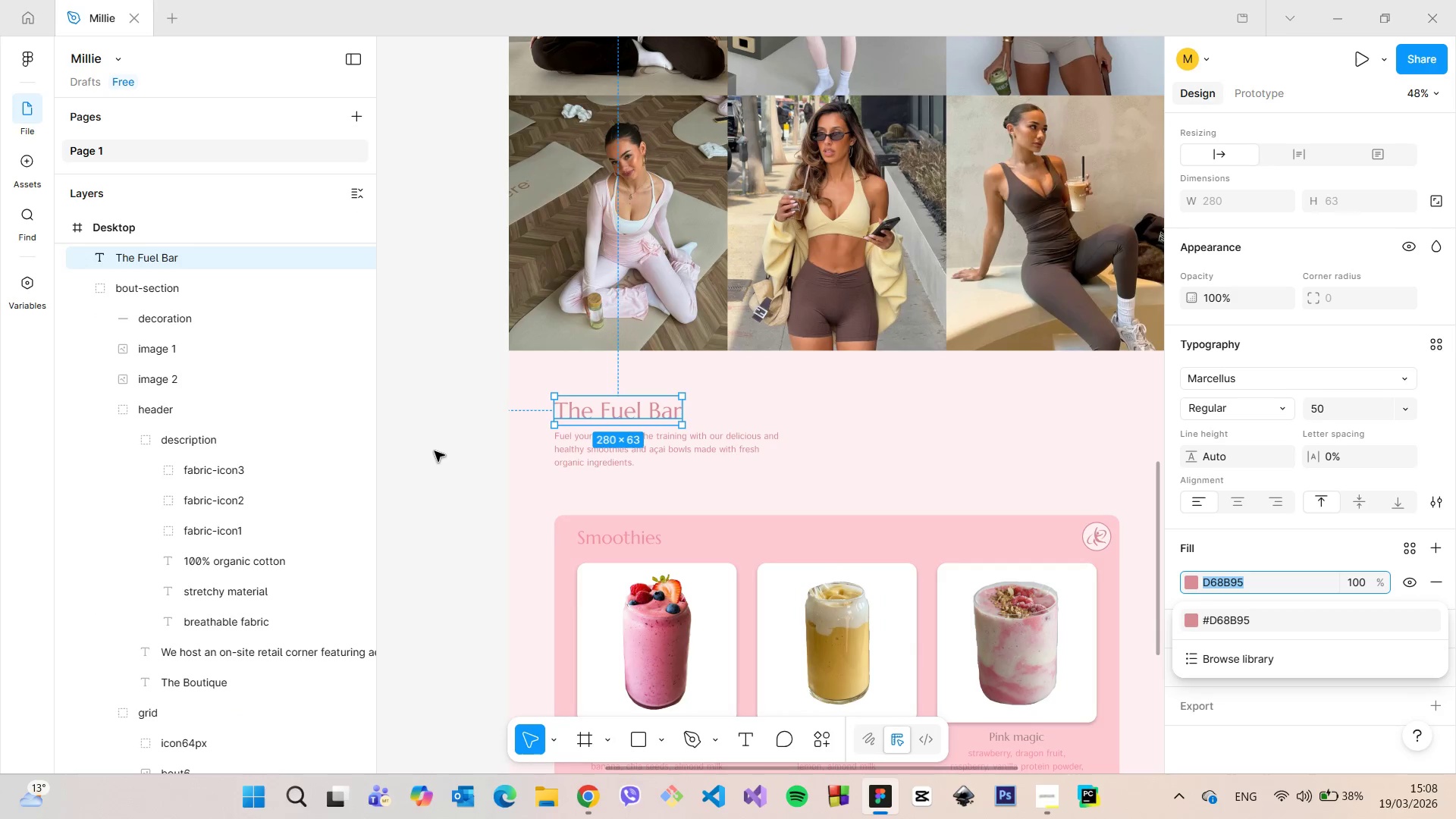 
left_click([435, 451])
 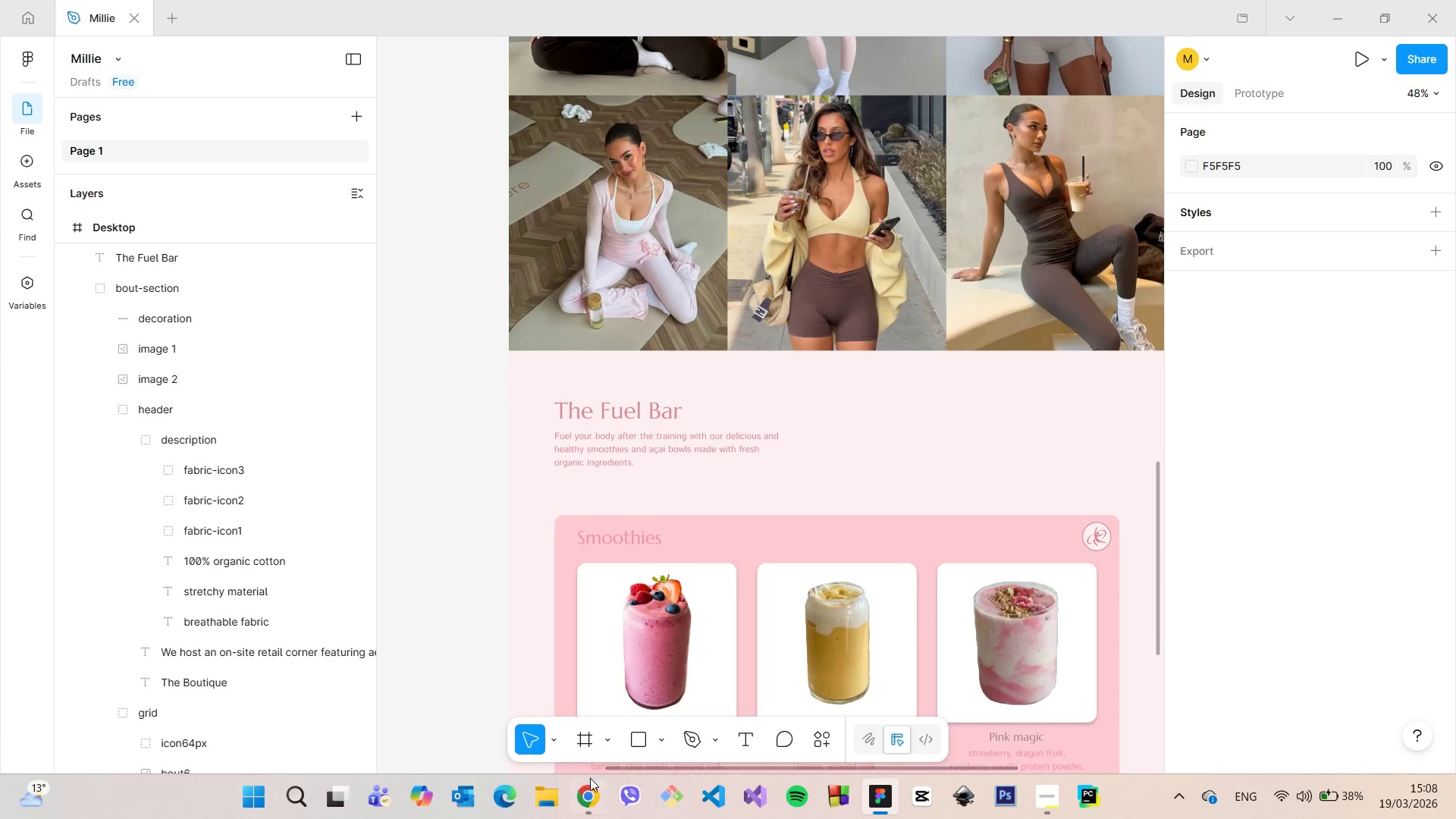 
left_click([591, 791])
 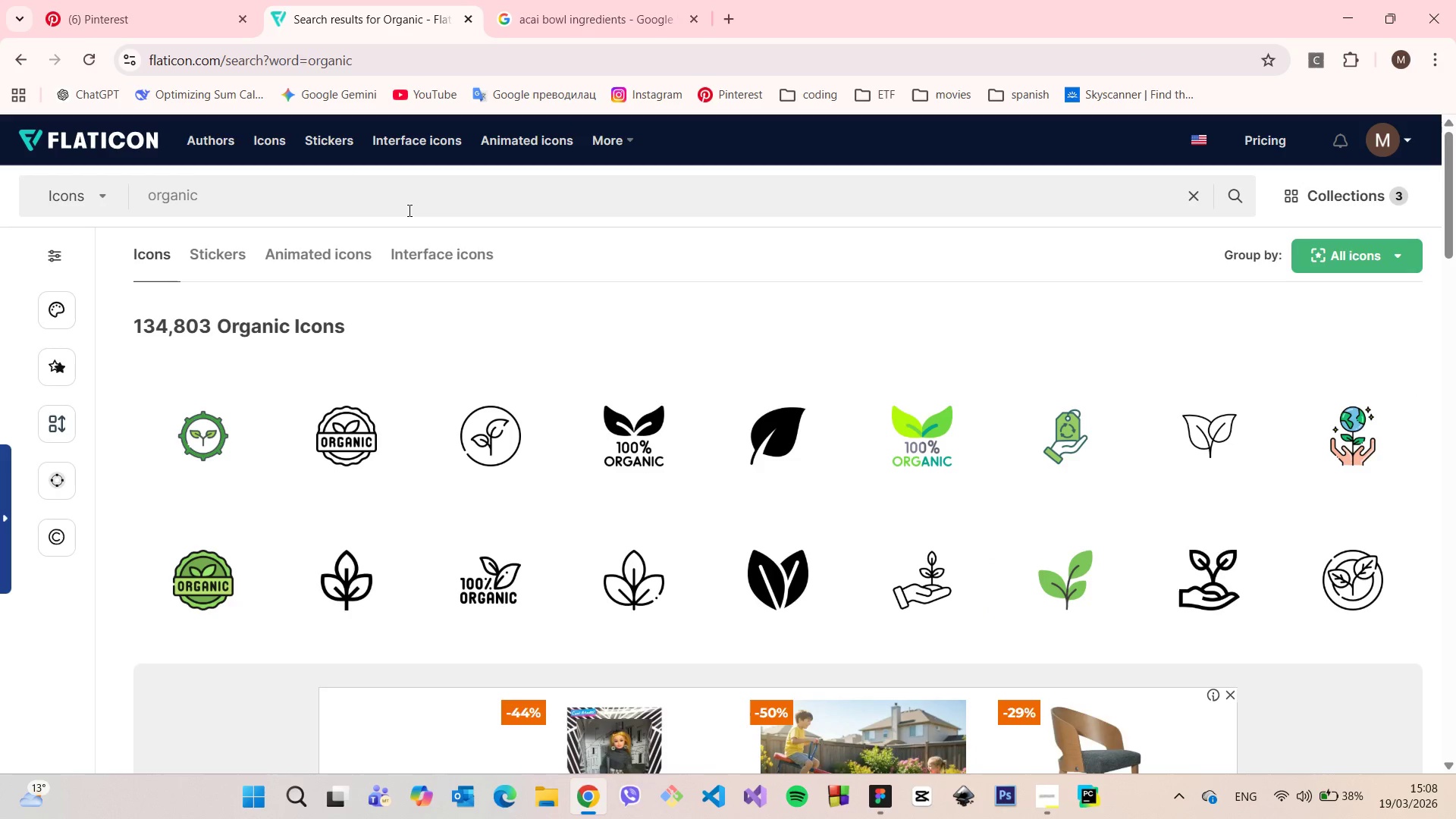 
wait(6.91)
 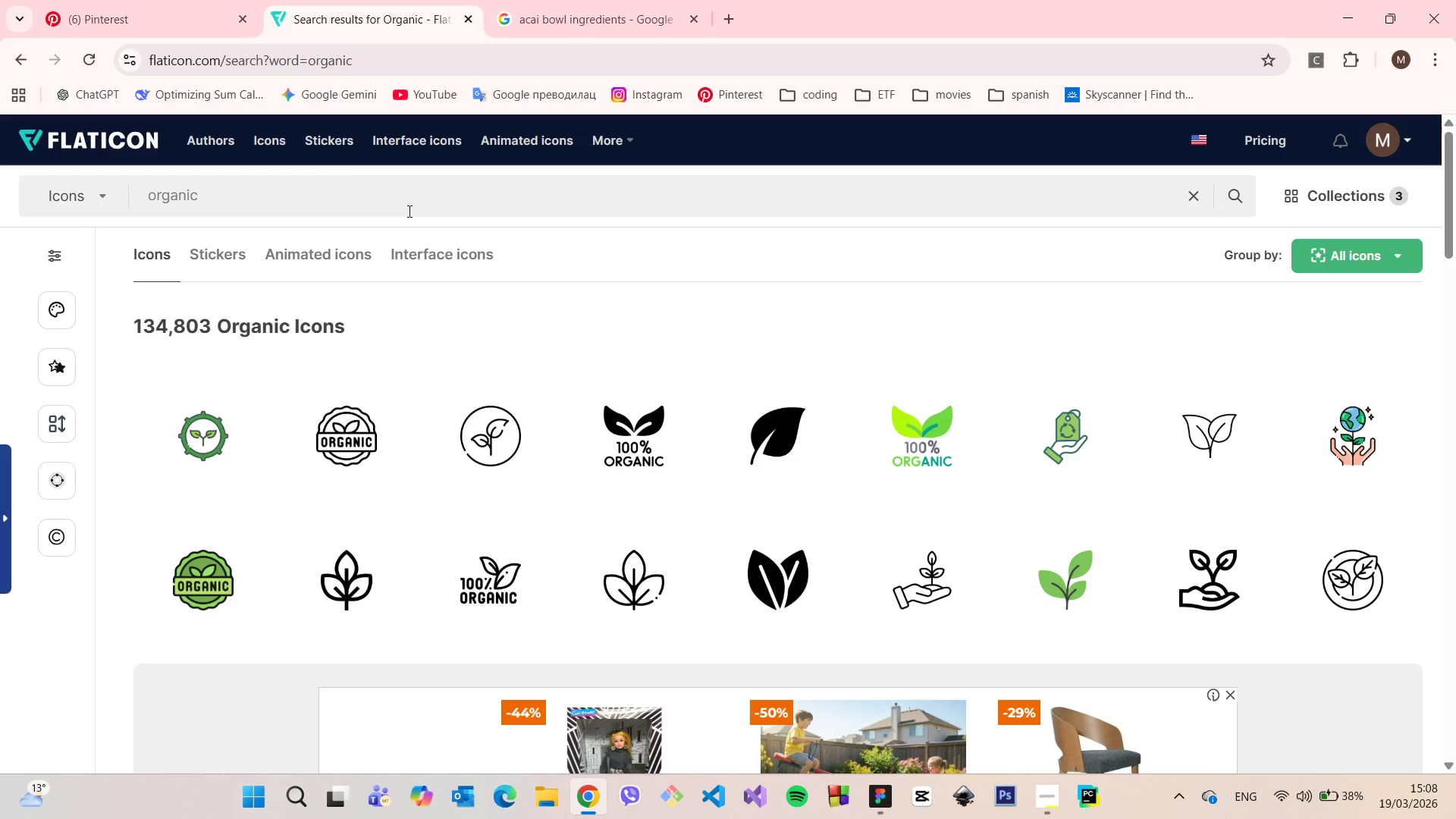 
scroll: coordinate [421, 288], scroll_direction: down, amount: 23.0
 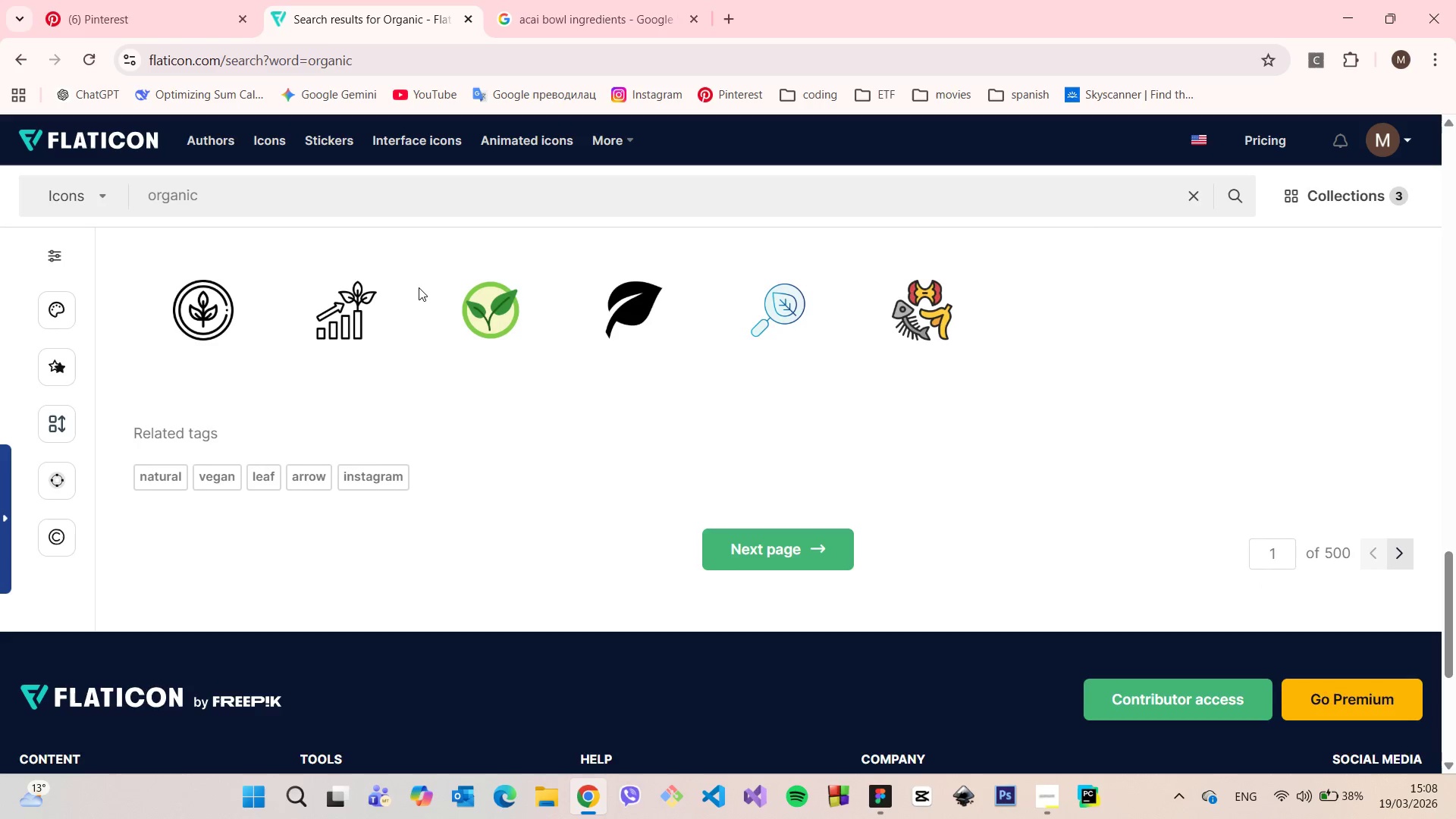 
scroll: coordinate [419, 288], scroll_direction: up, amount: 18.0
 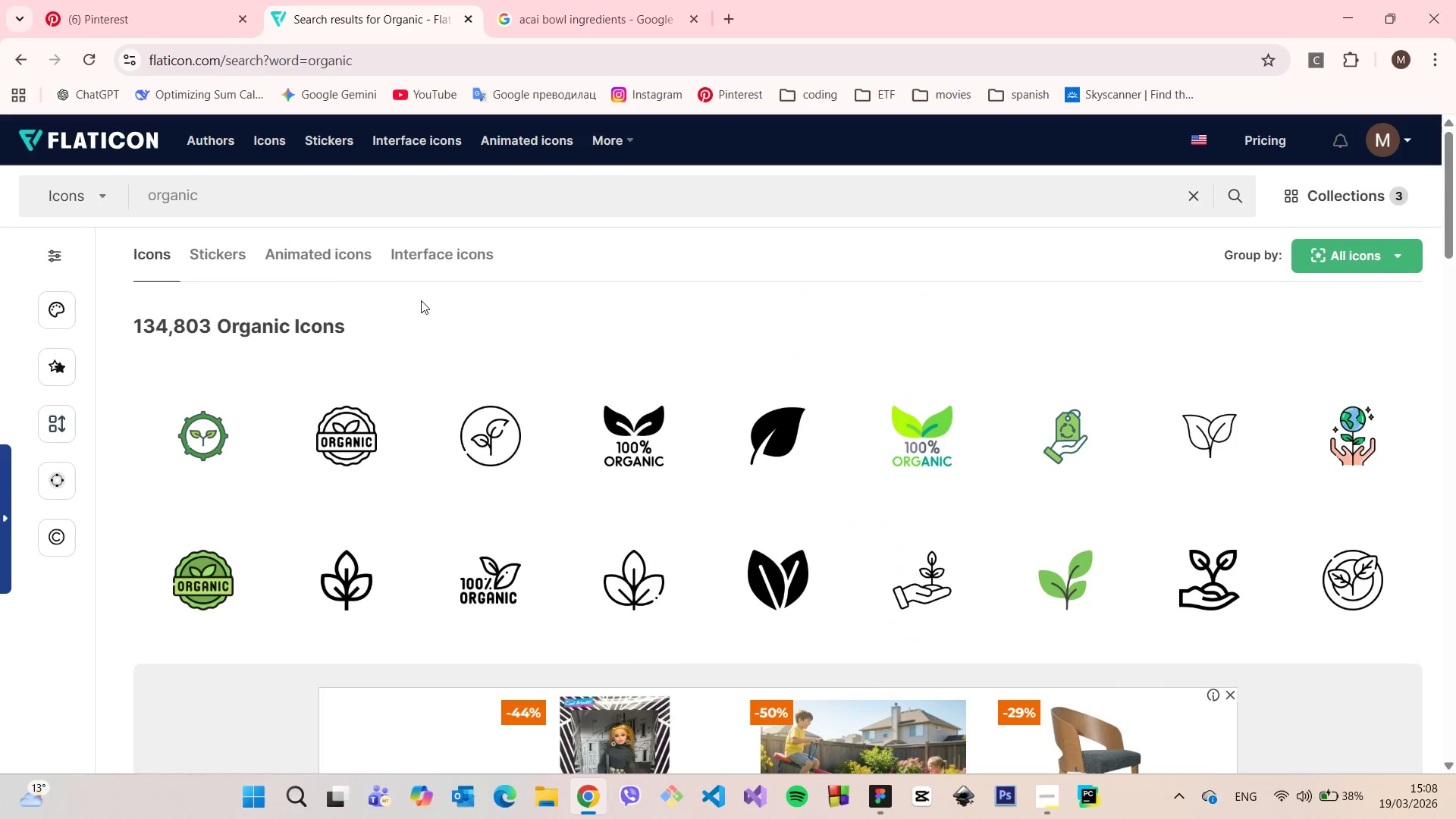 
left_click([482, 396])
 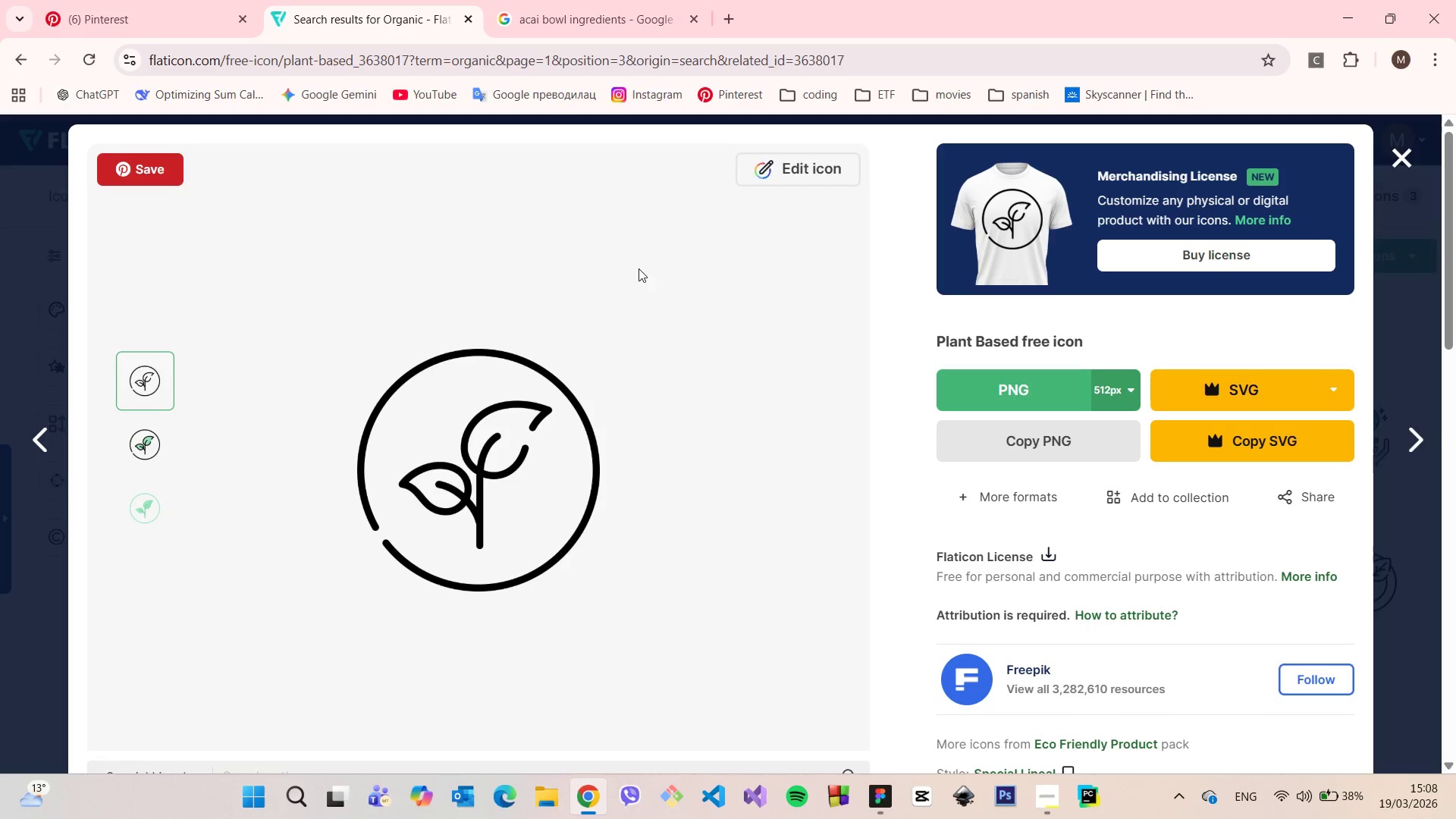 
left_click([813, 170])
 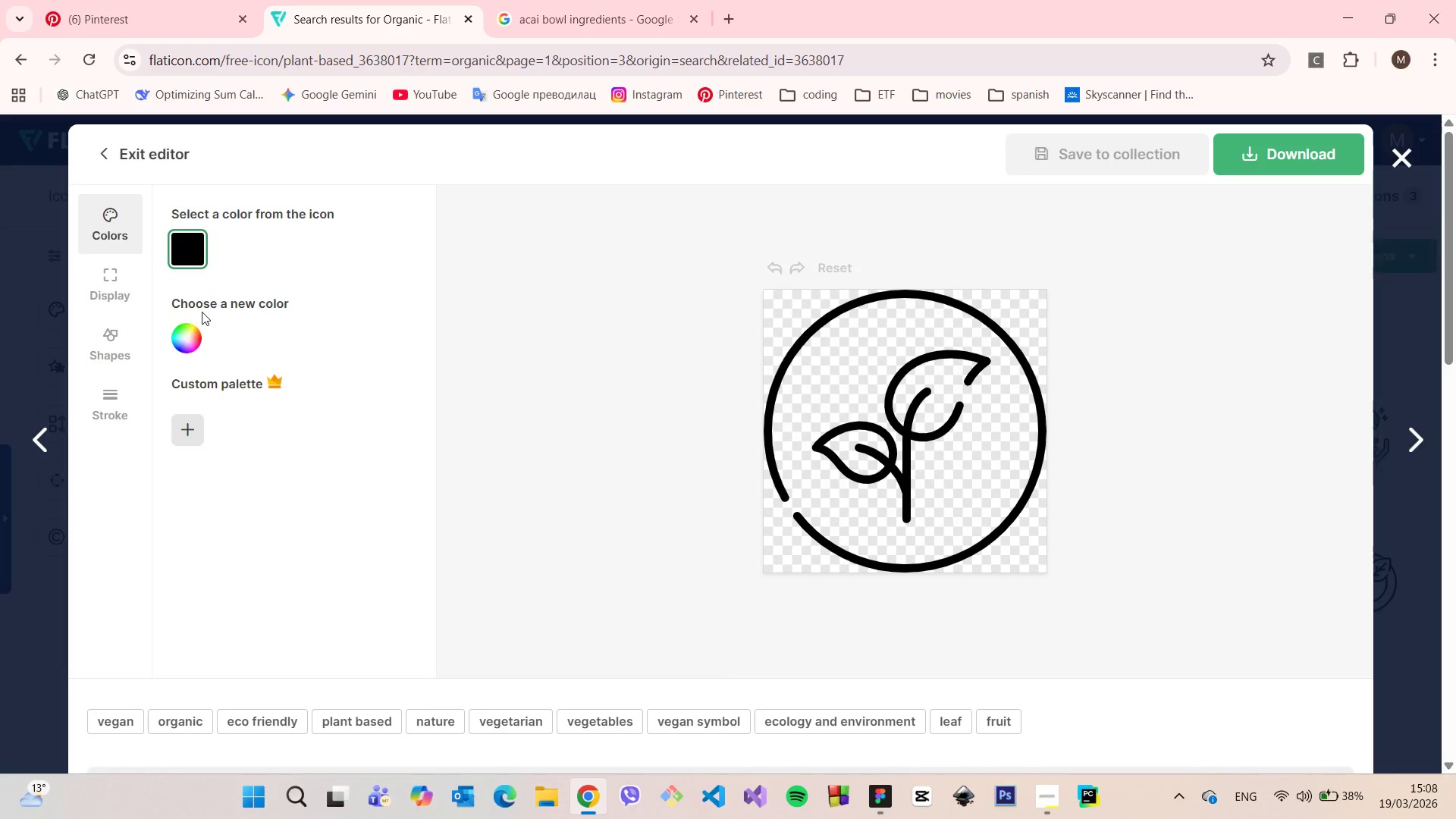 
left_click([188, 344])
 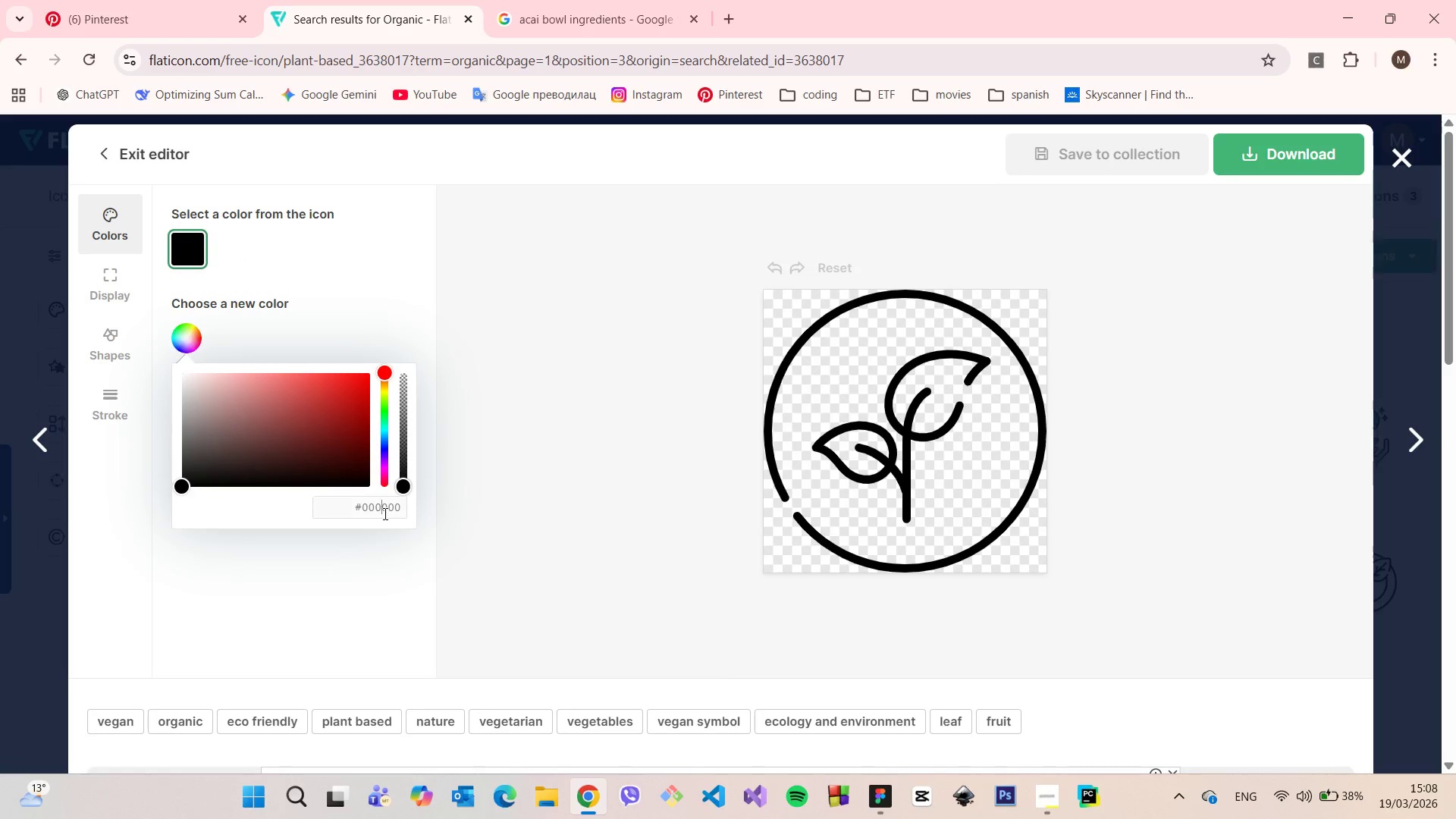 
double_click([384, 513])
 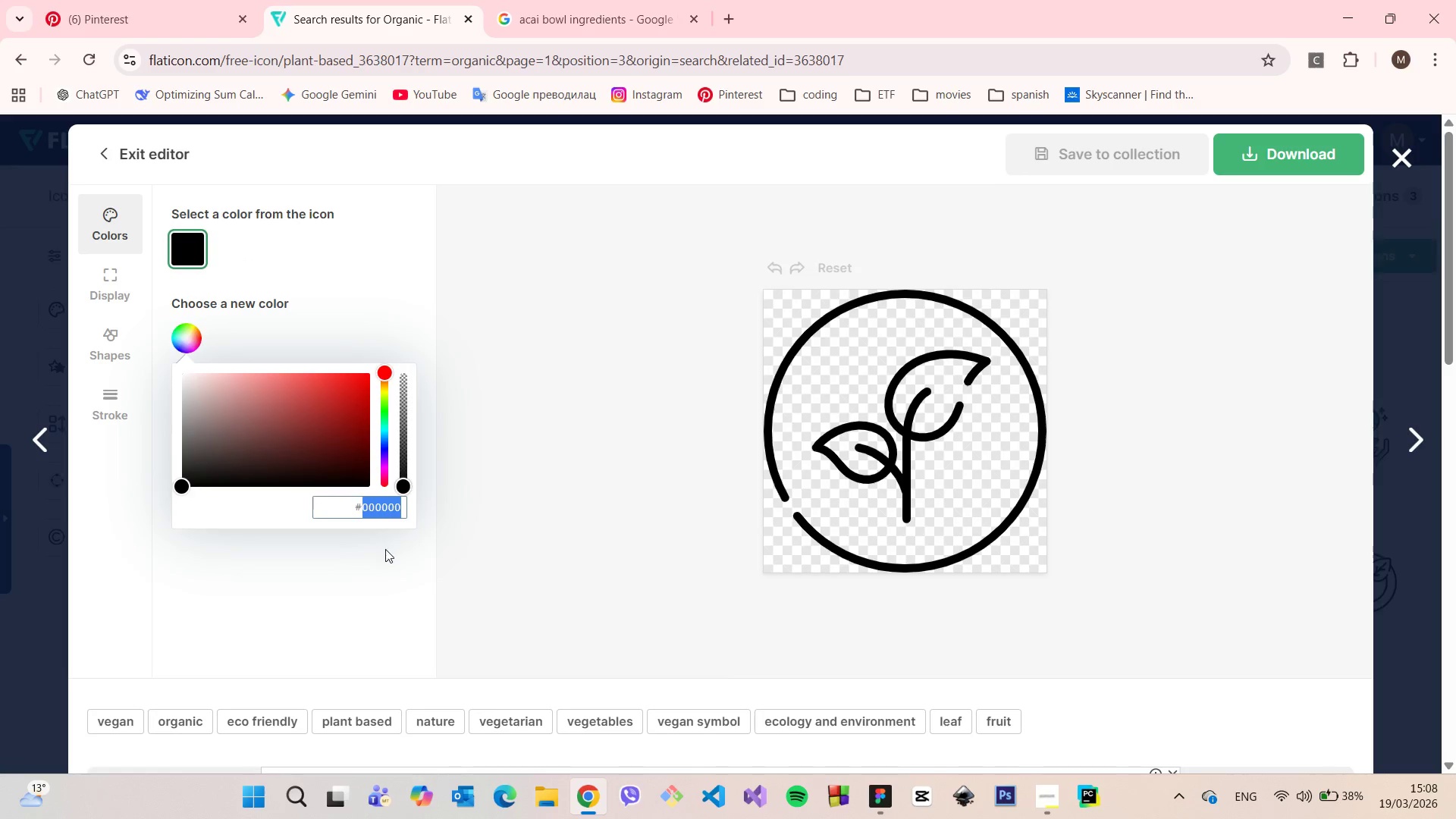 
key(Control+ControlLeft)
 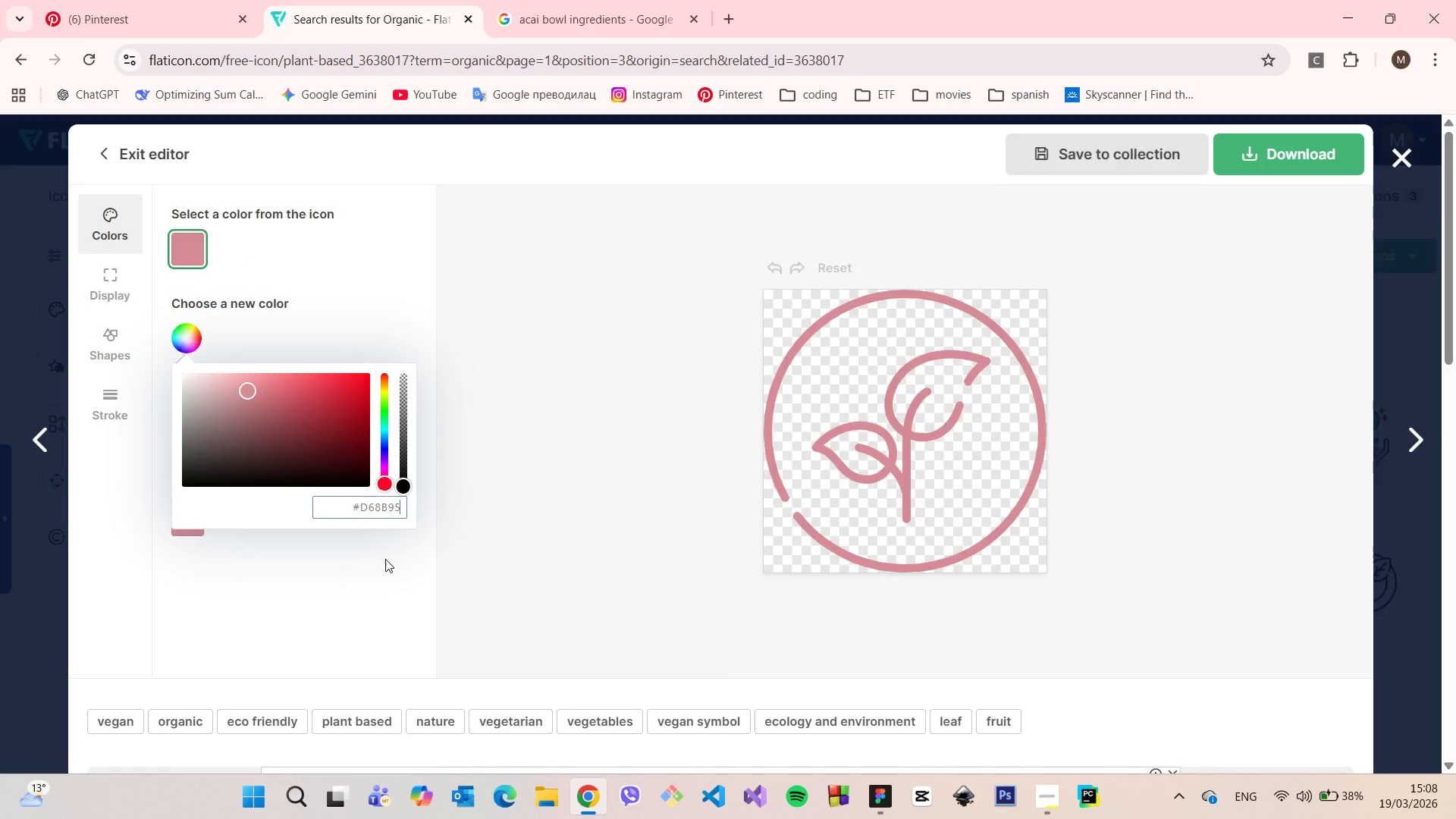 
key(Control+V)
 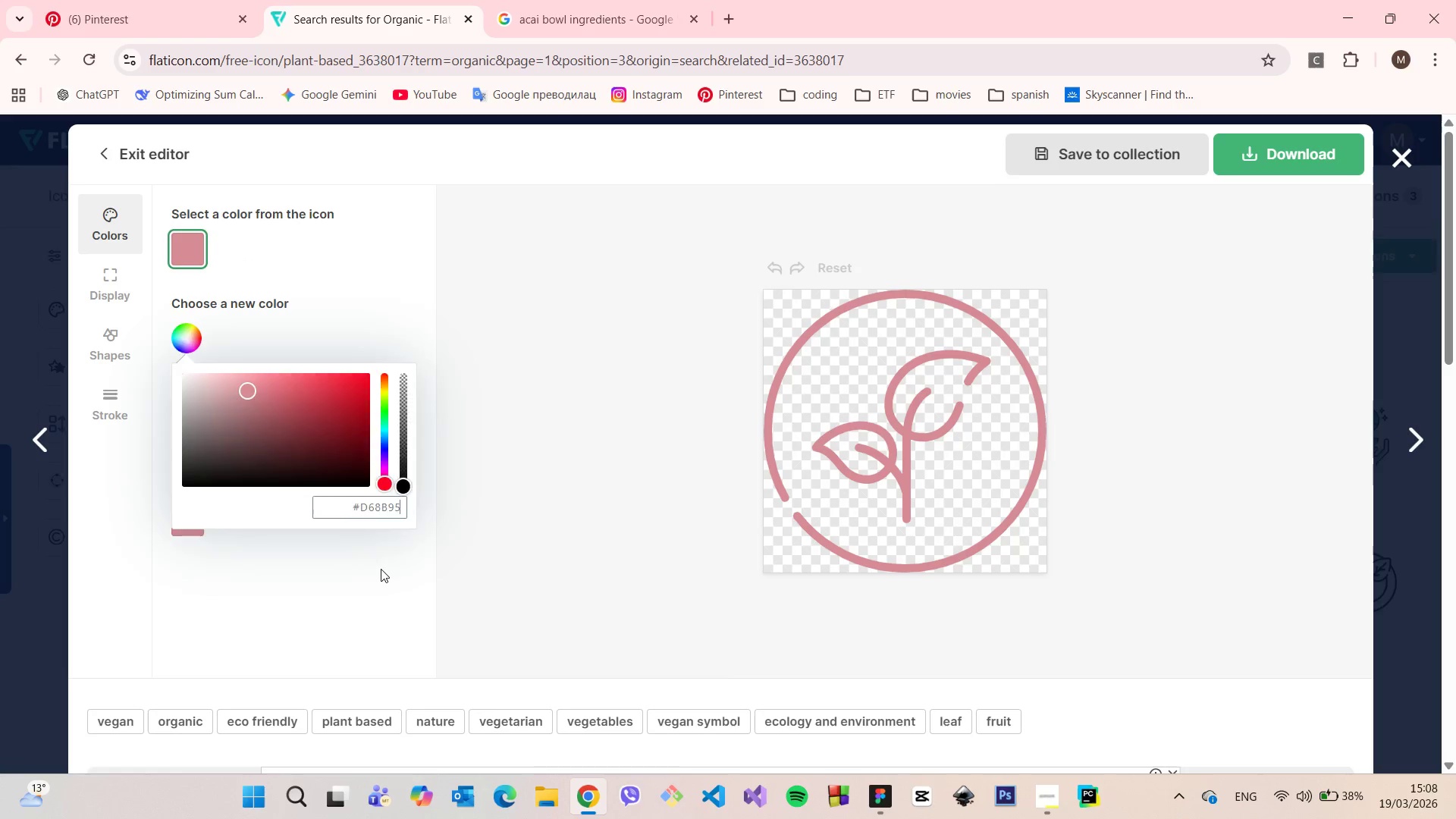 
left_click([381, 569])
 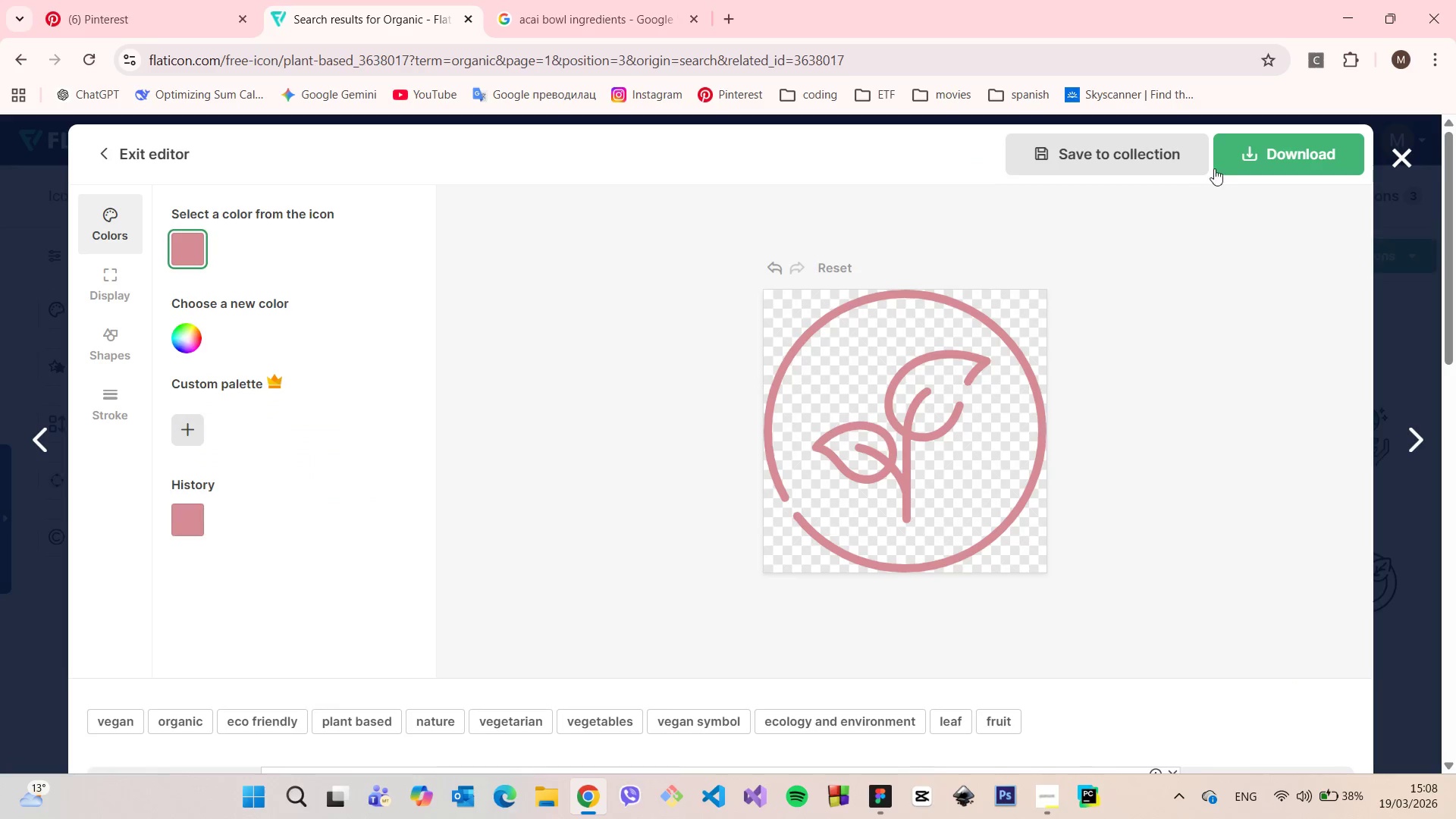 
left_click([1219, 165])
 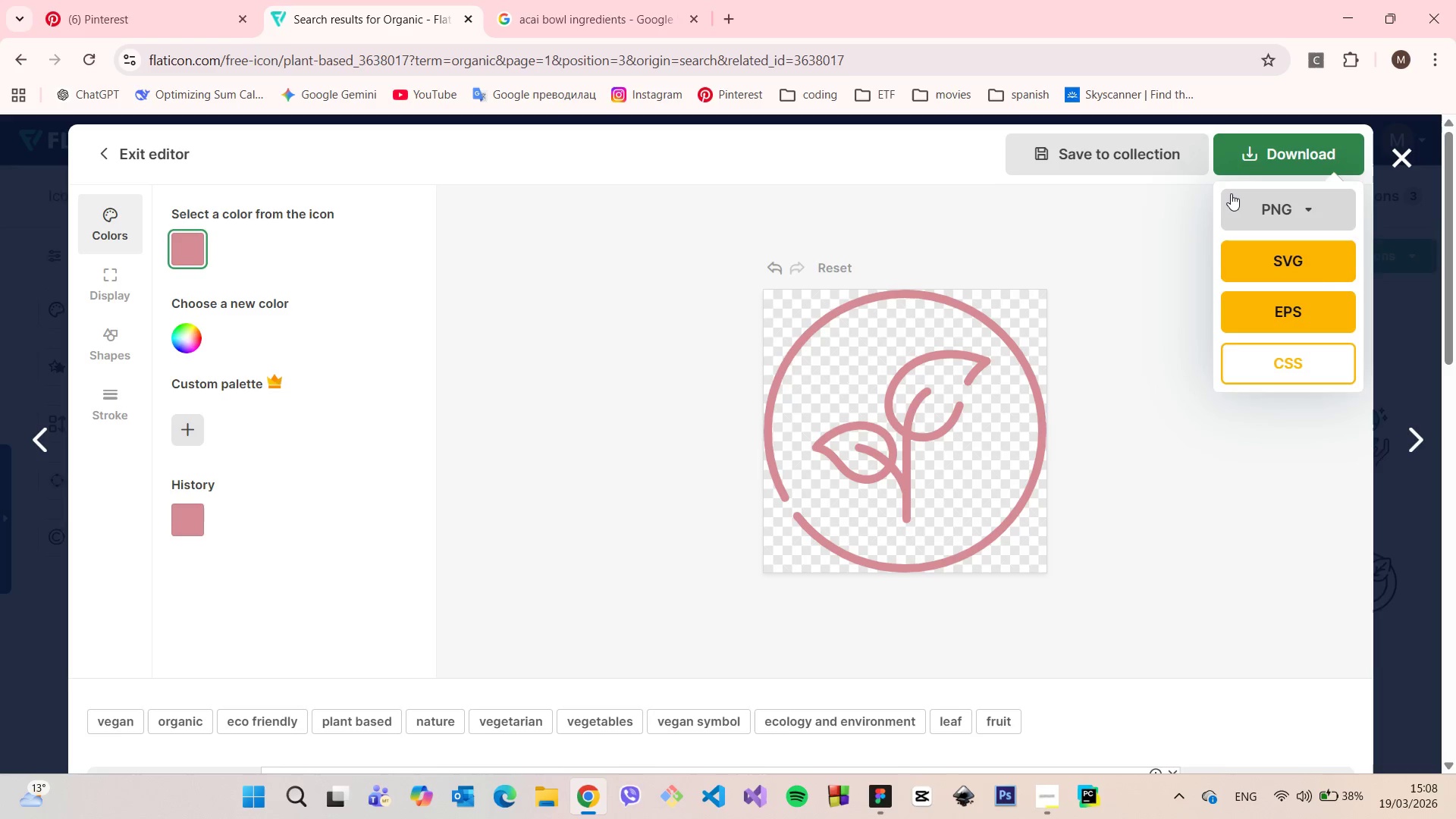 
left_click([1231, 193])
 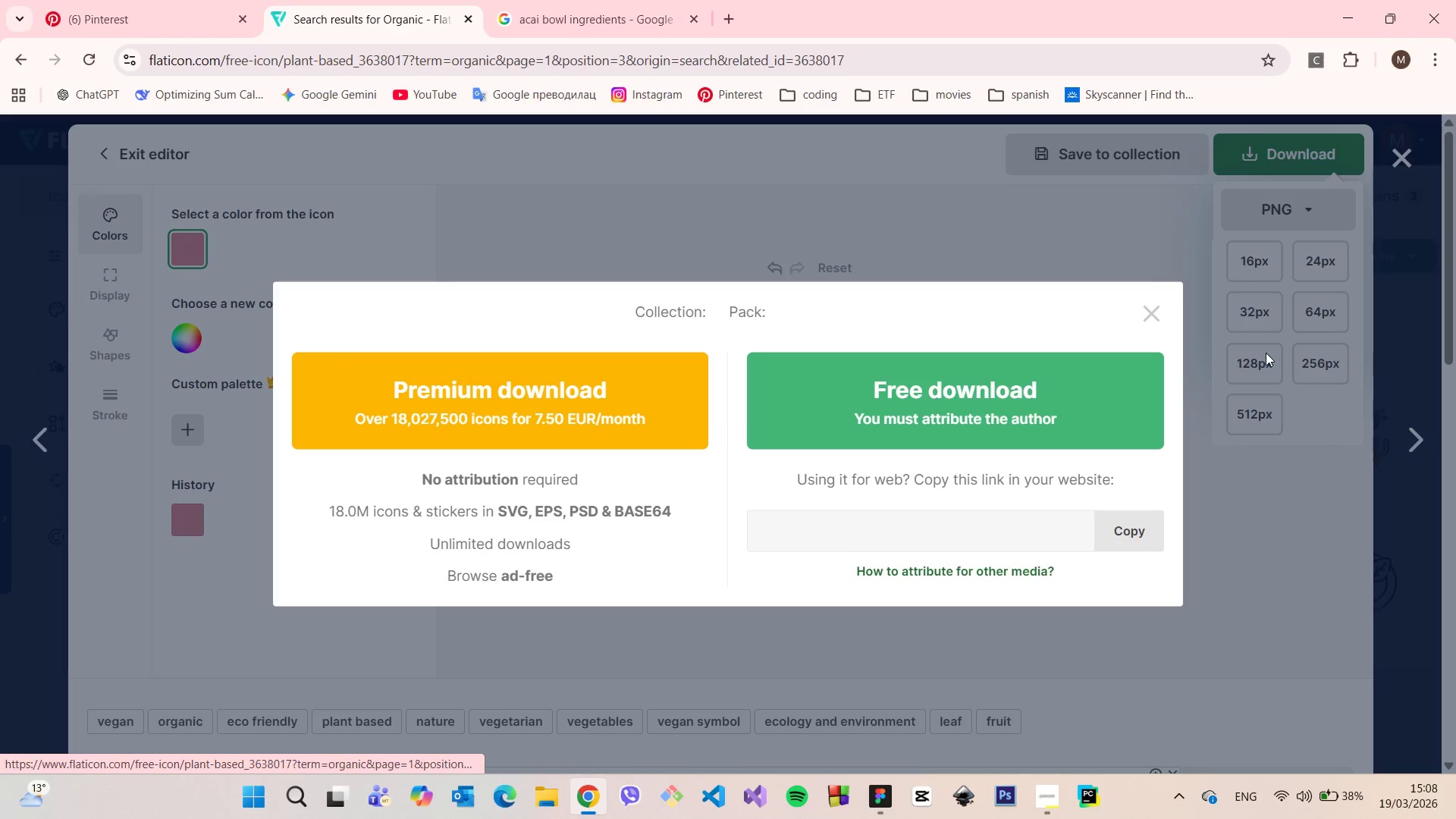 
double_click([1080, 400])
 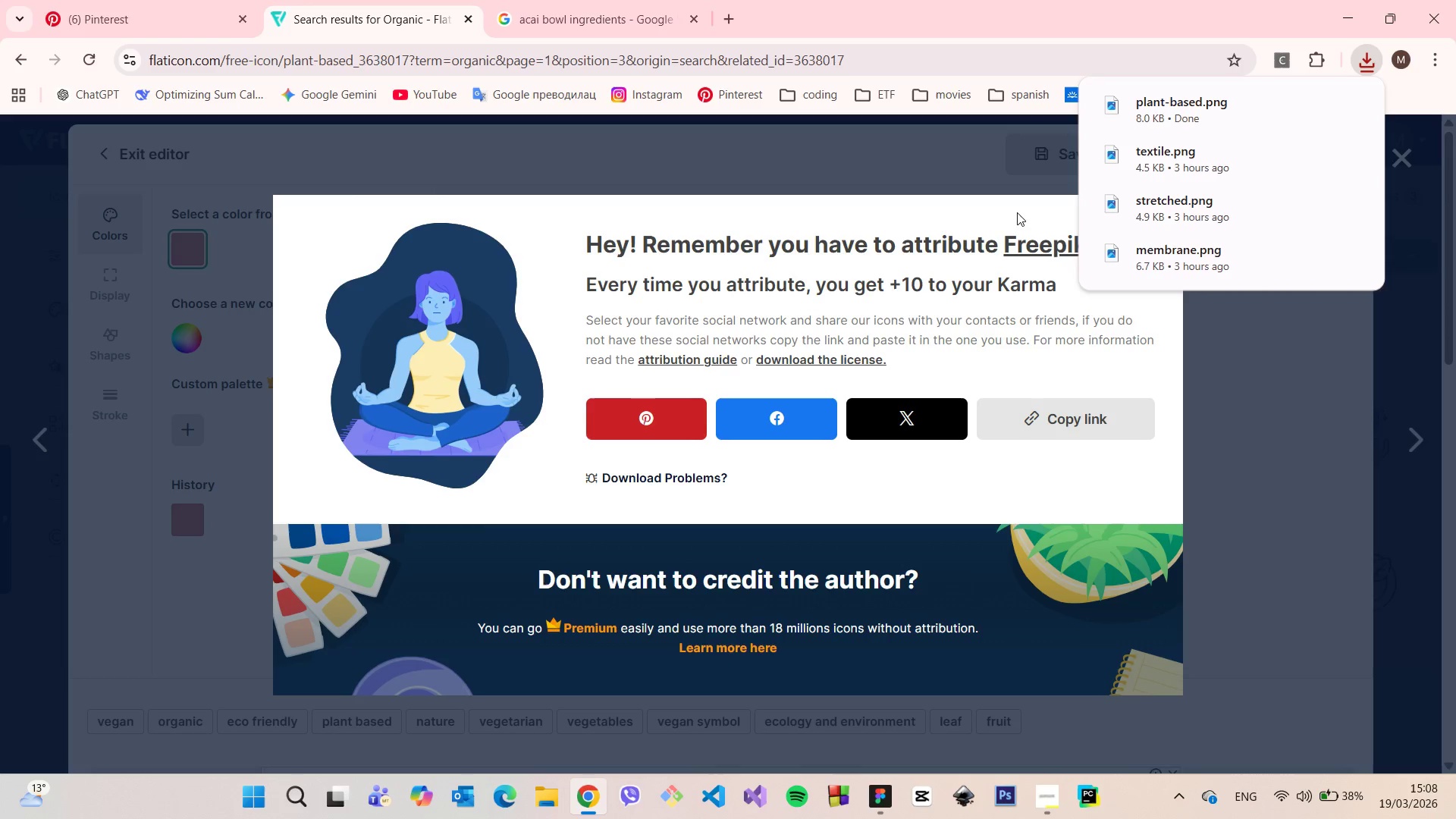 
left_click([1162, 225])
 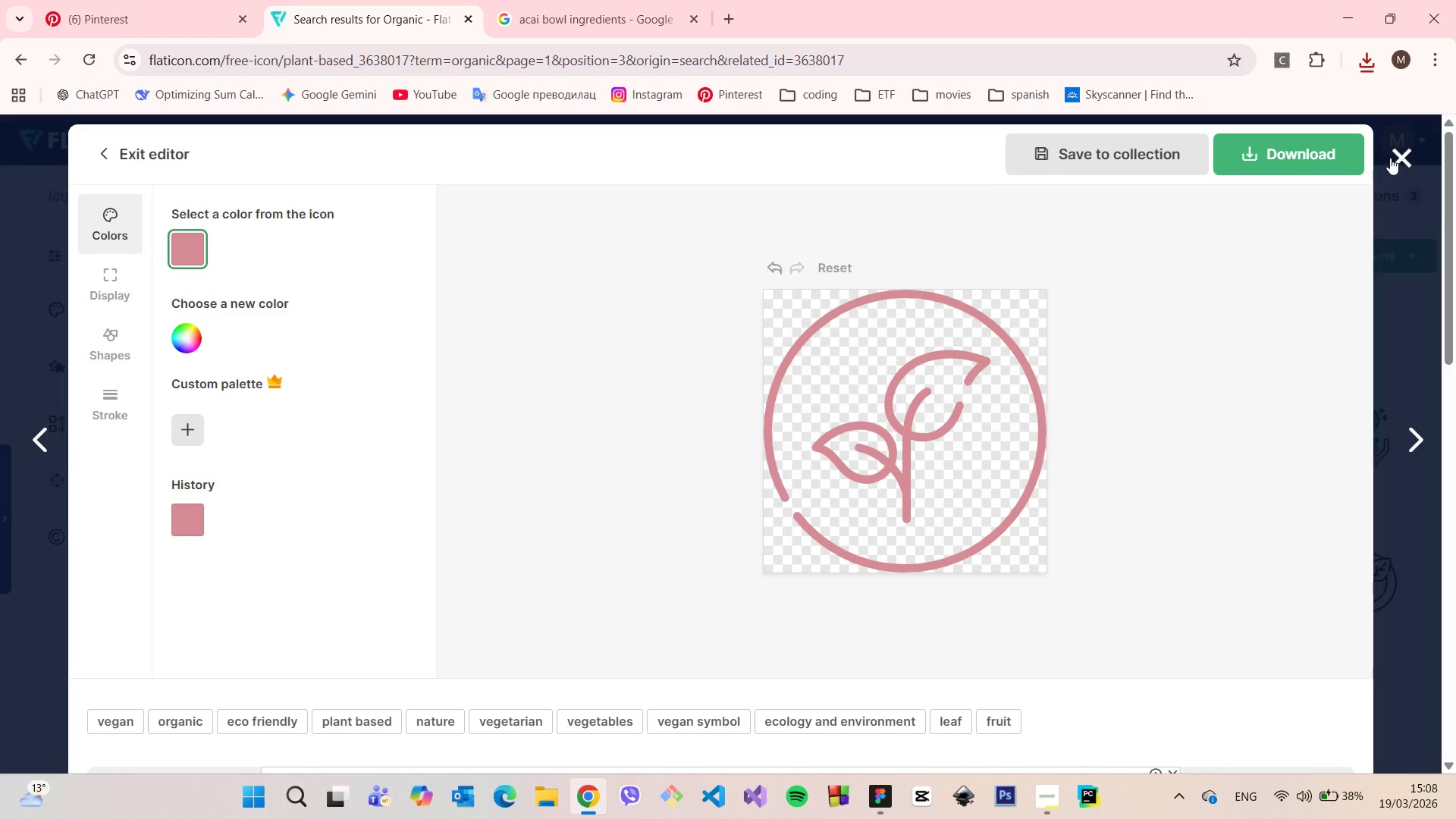 
left_click([1392, 157])
 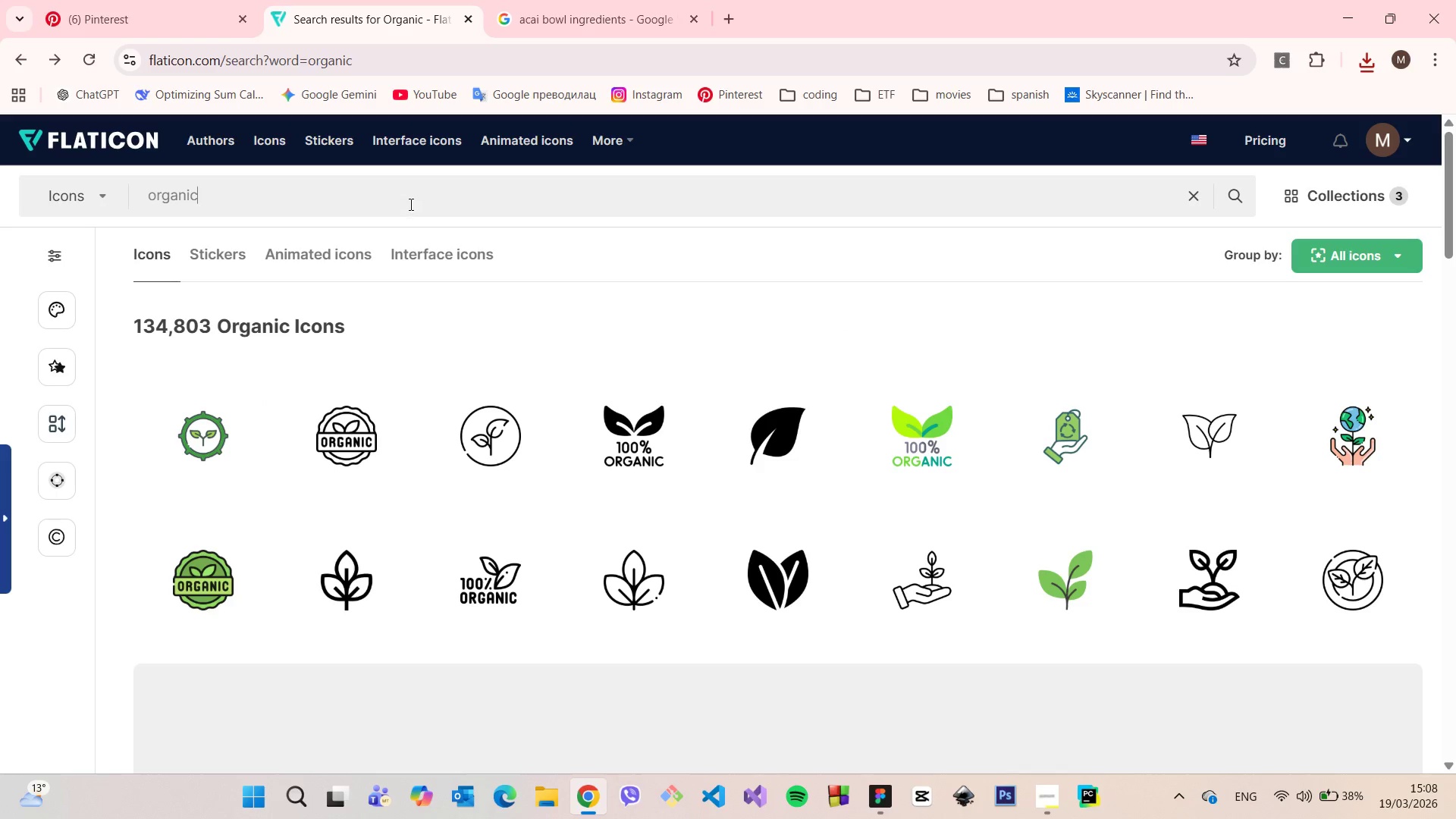 
double_click([410, 204])
 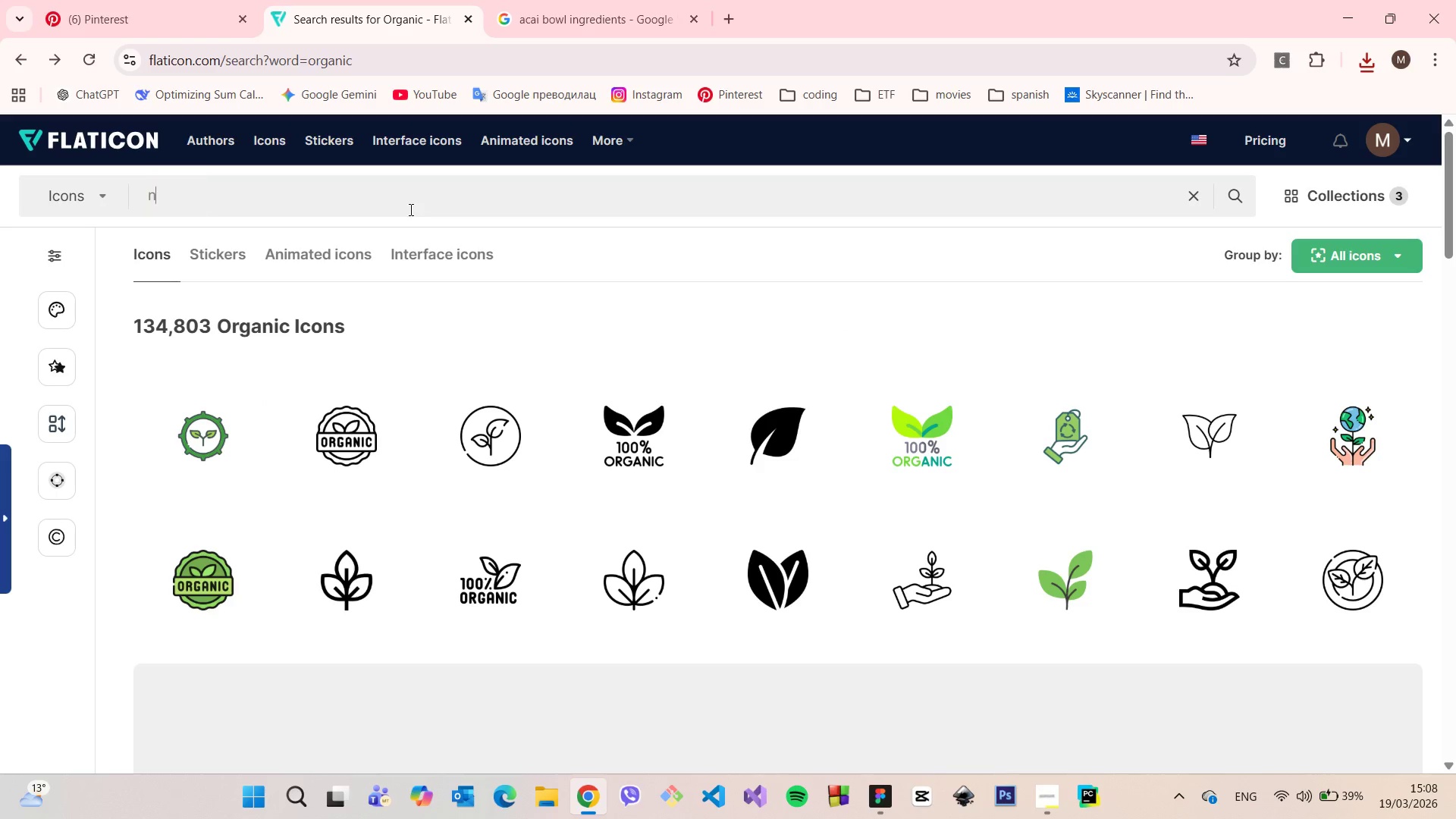 
type(natural)
 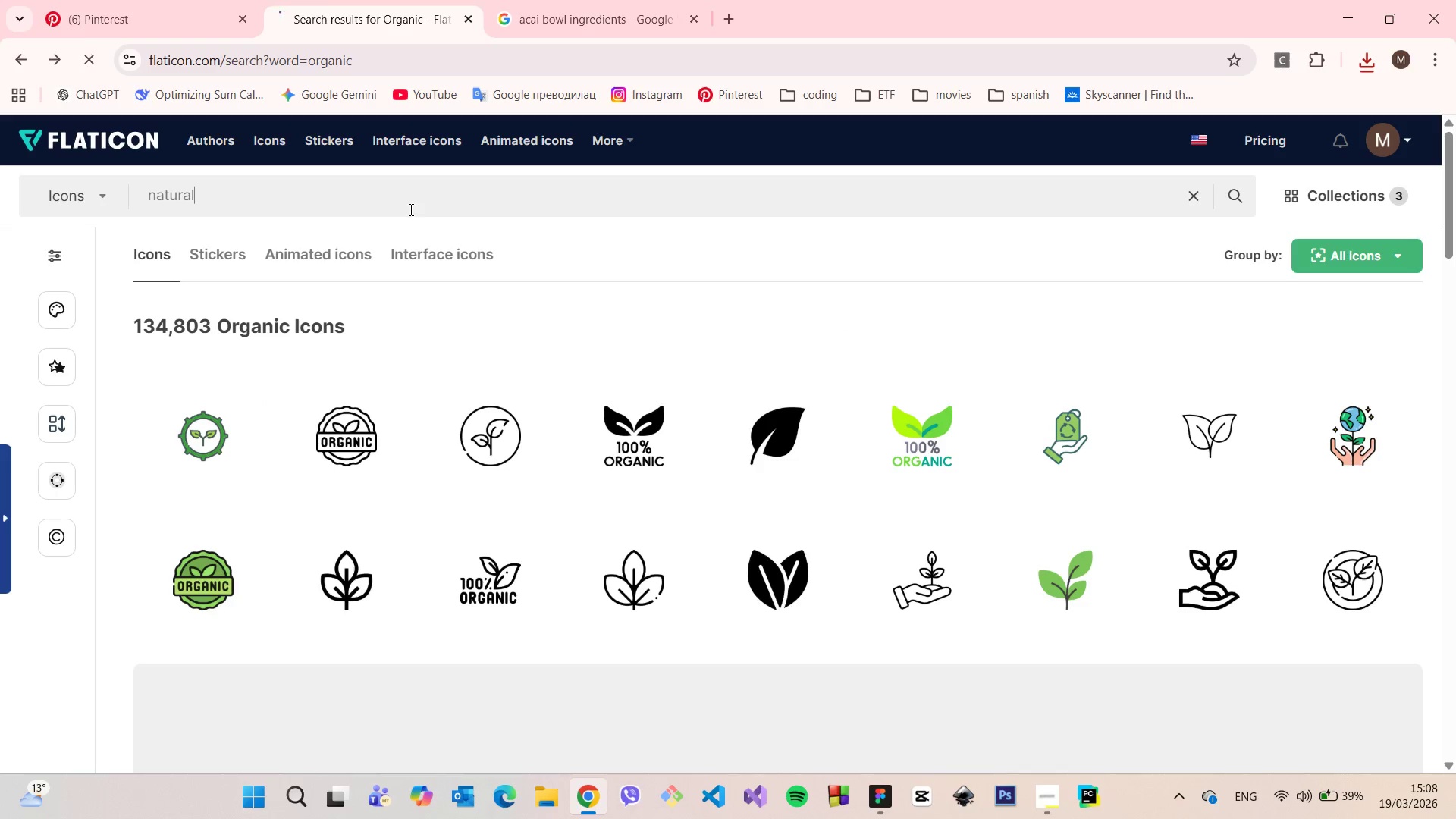 
key(Enter)
 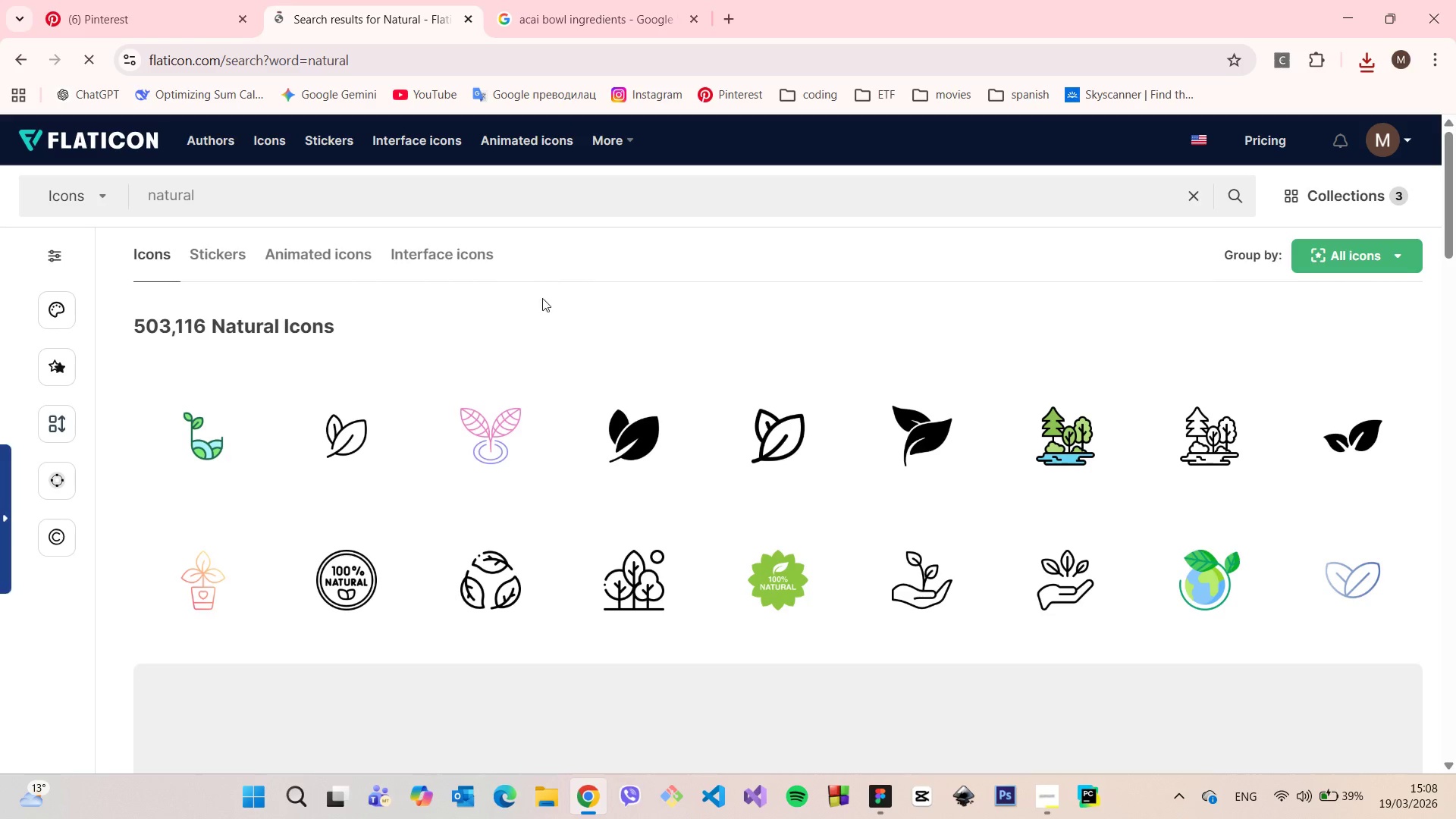 
scroll: coordinate [533, 331], scroll_direction: down, amount: 21.0
 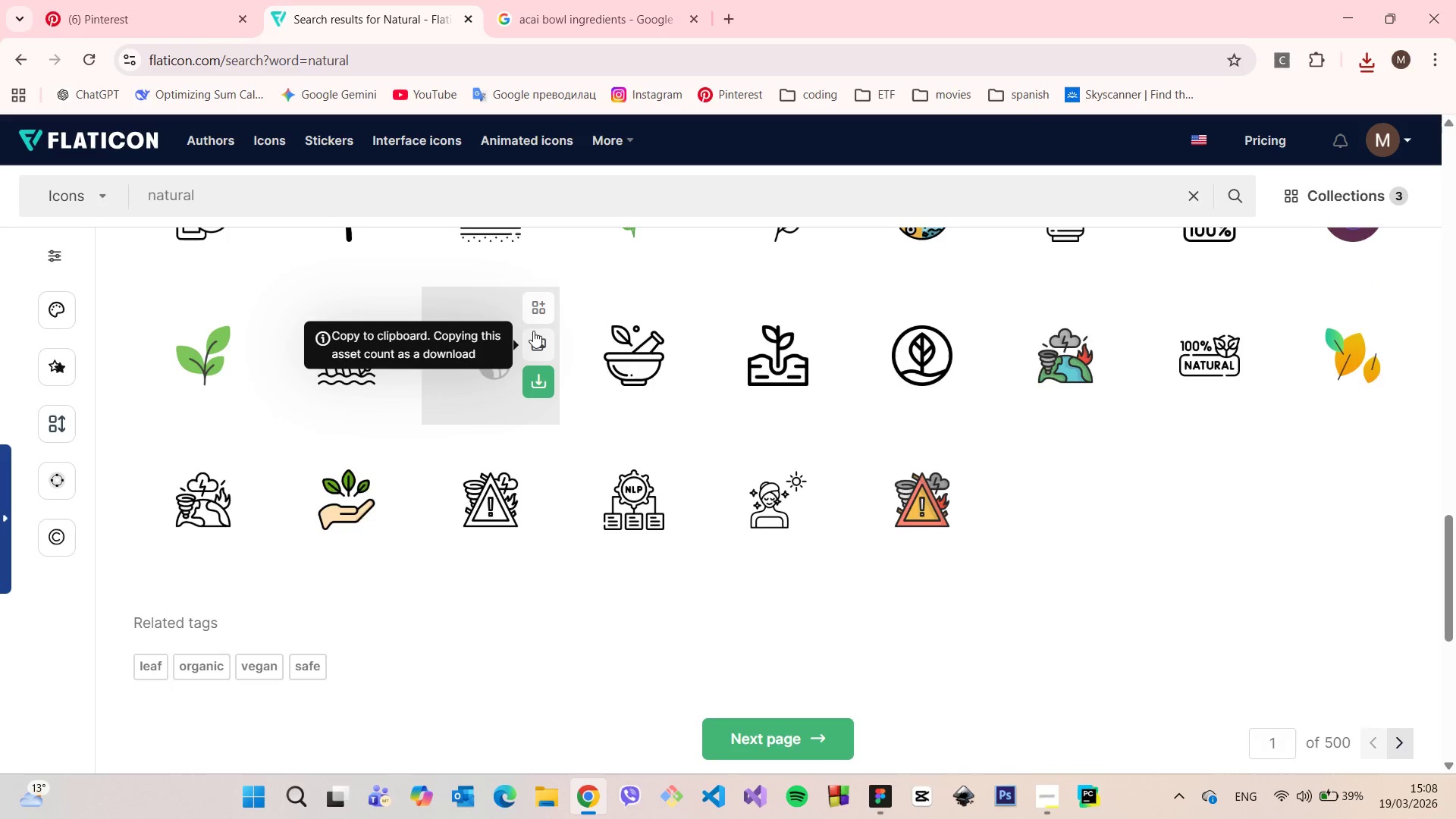 
scroll: coordinate [533, 331], scroll_direction: up, amount: 3.0
 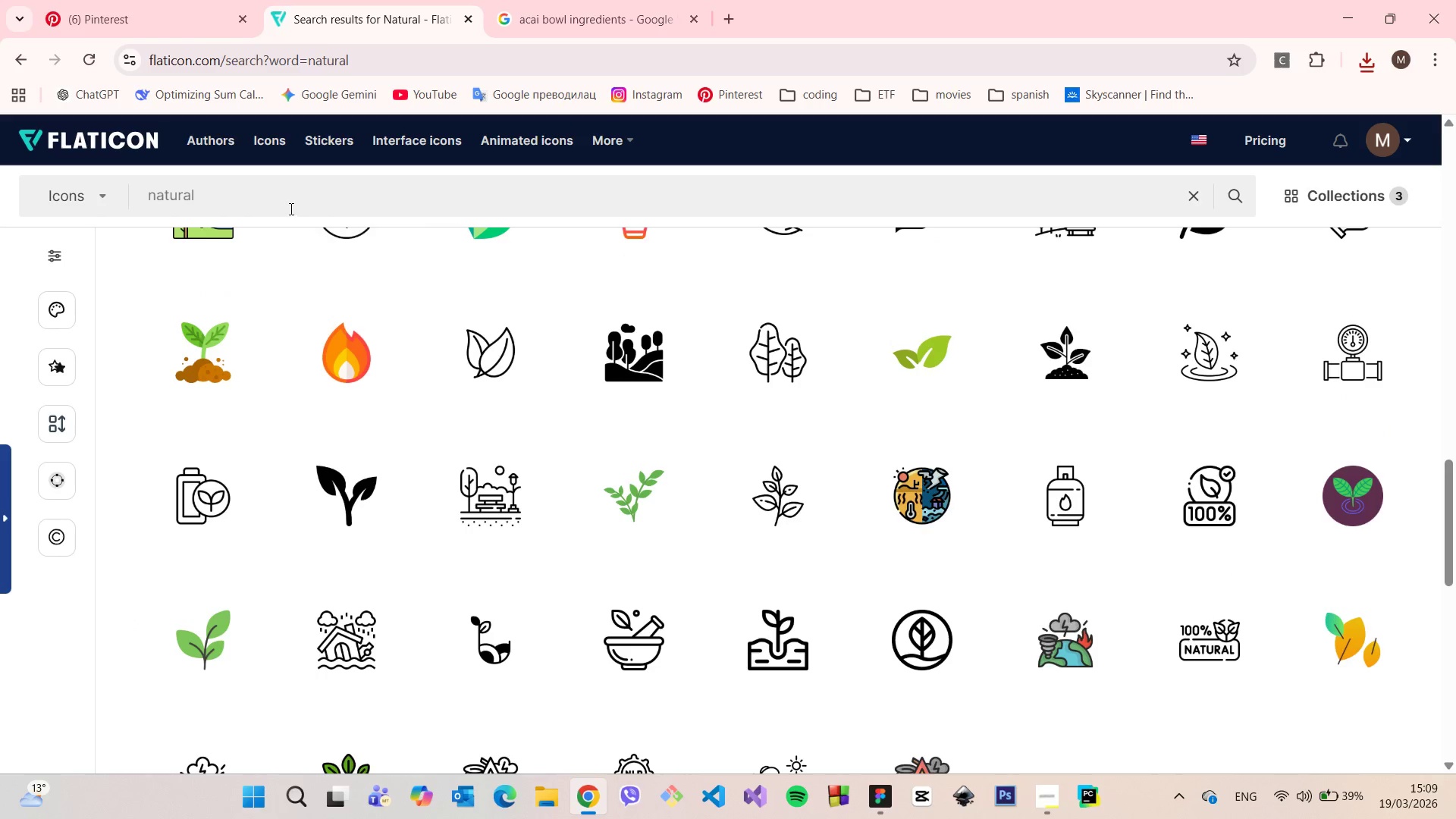 
double_click([289, 209])
 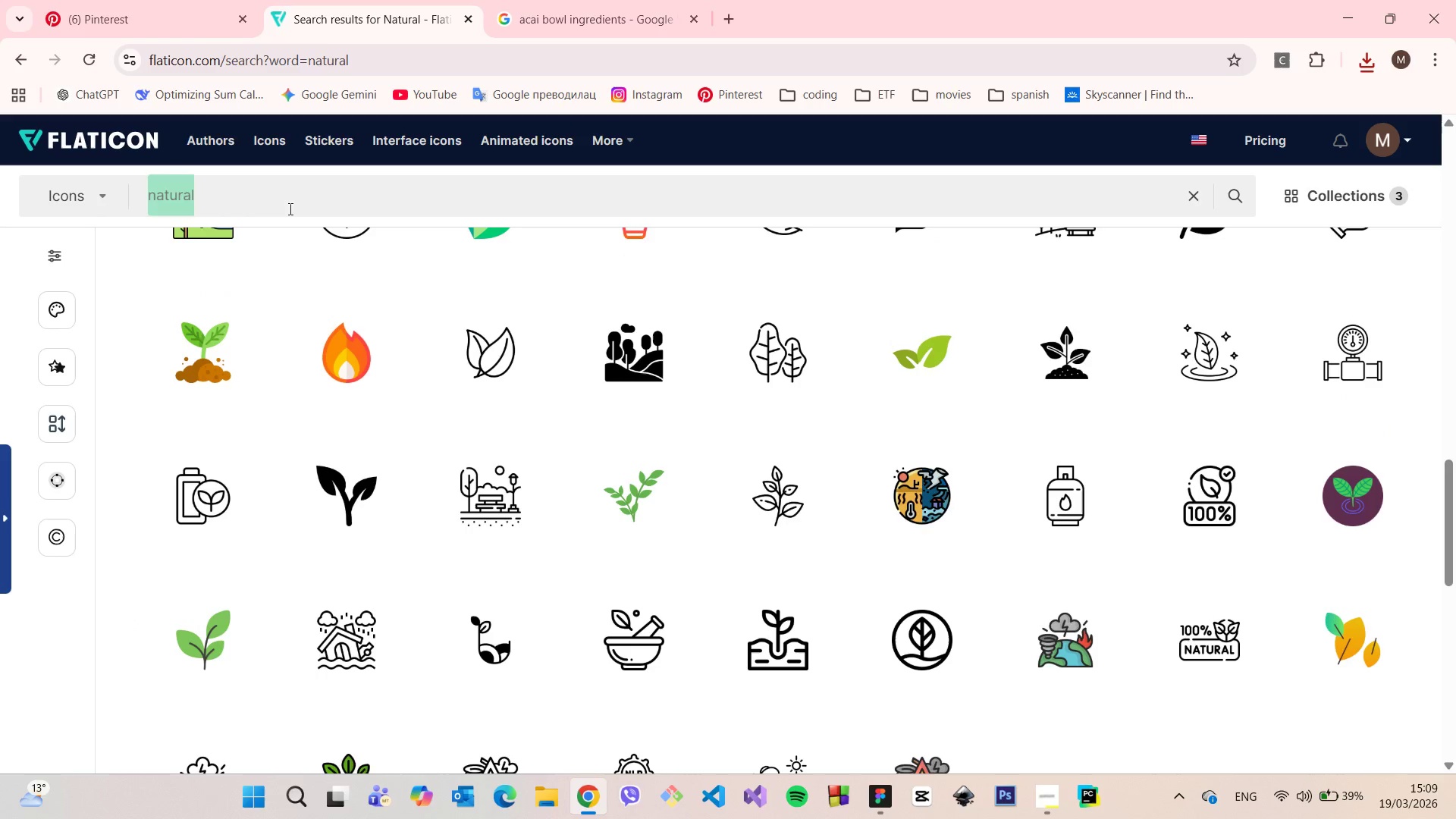 
type(village)
 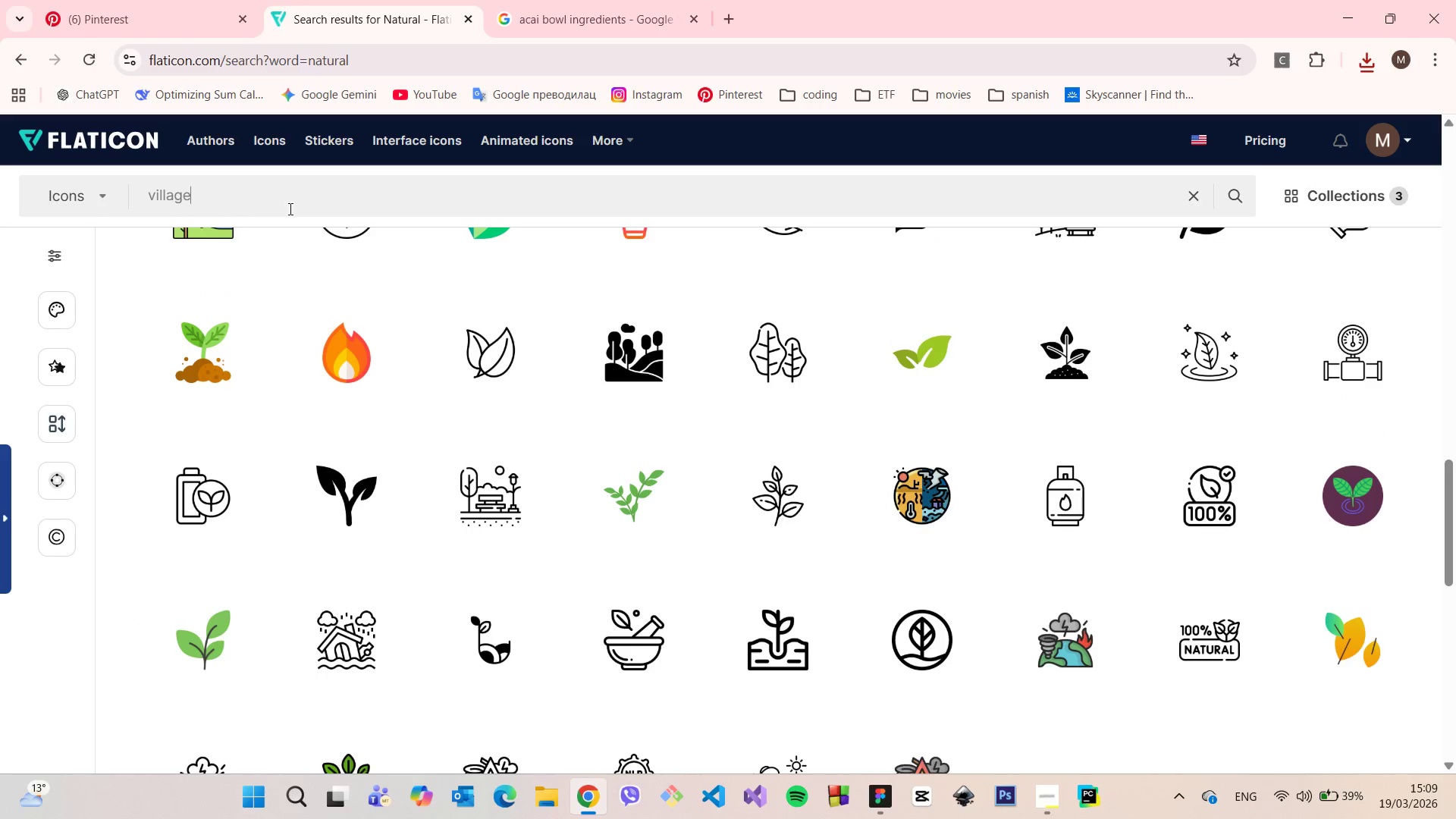 
key(Enter)
 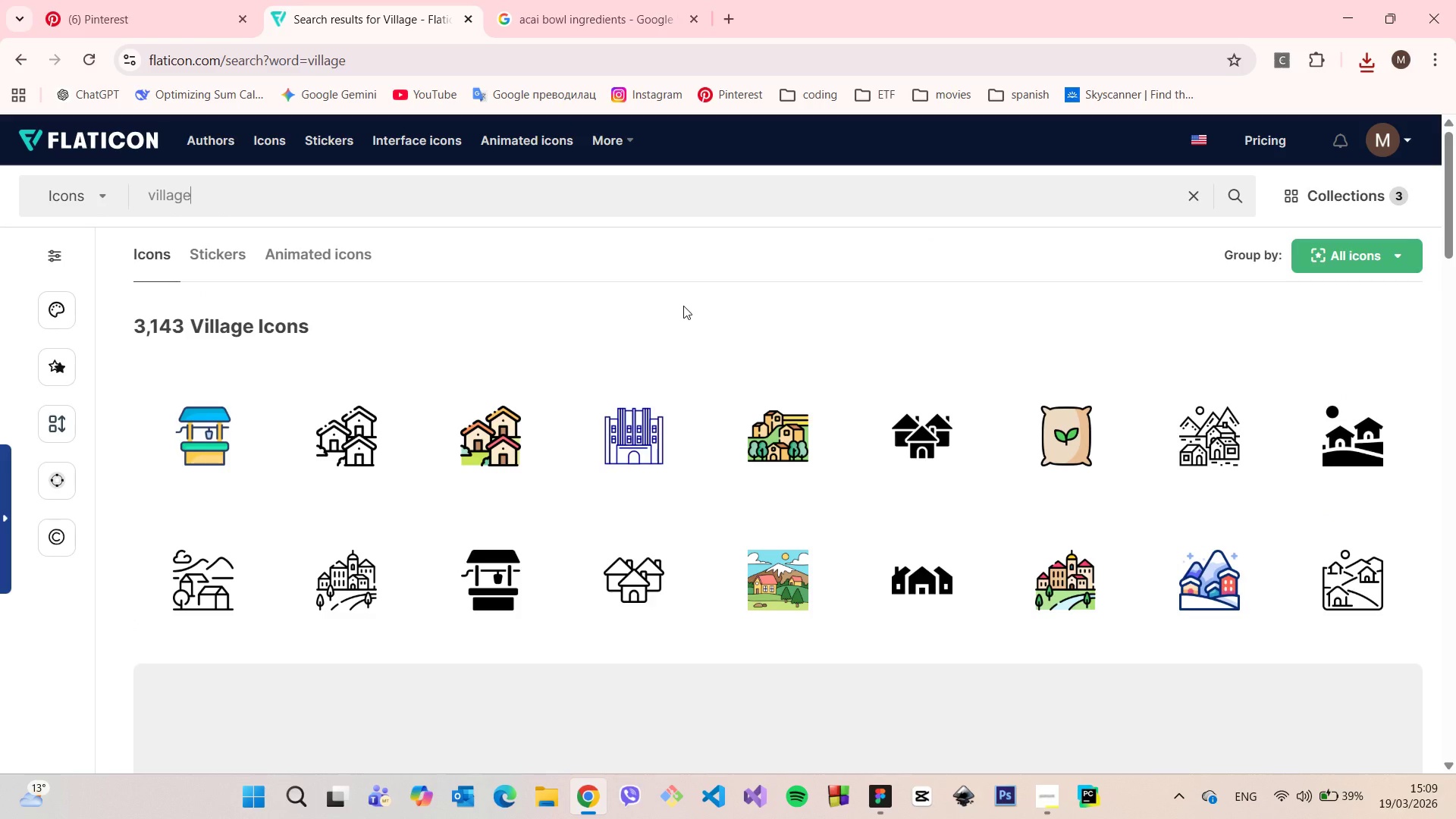 
scroll: coordinate [683, 306], scroll_direction: down, amount: 6.0
 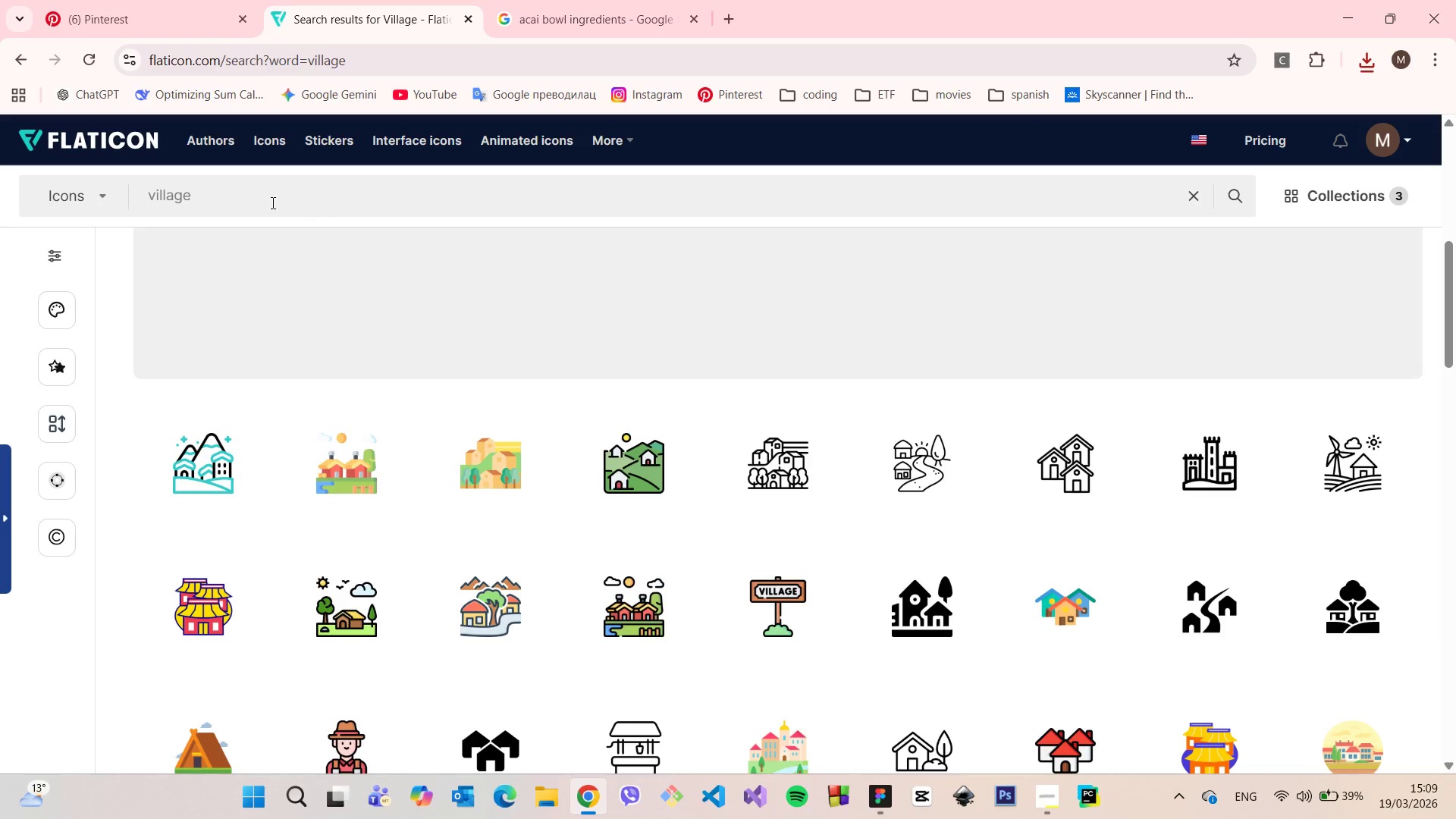 
double_click([270, 201])
 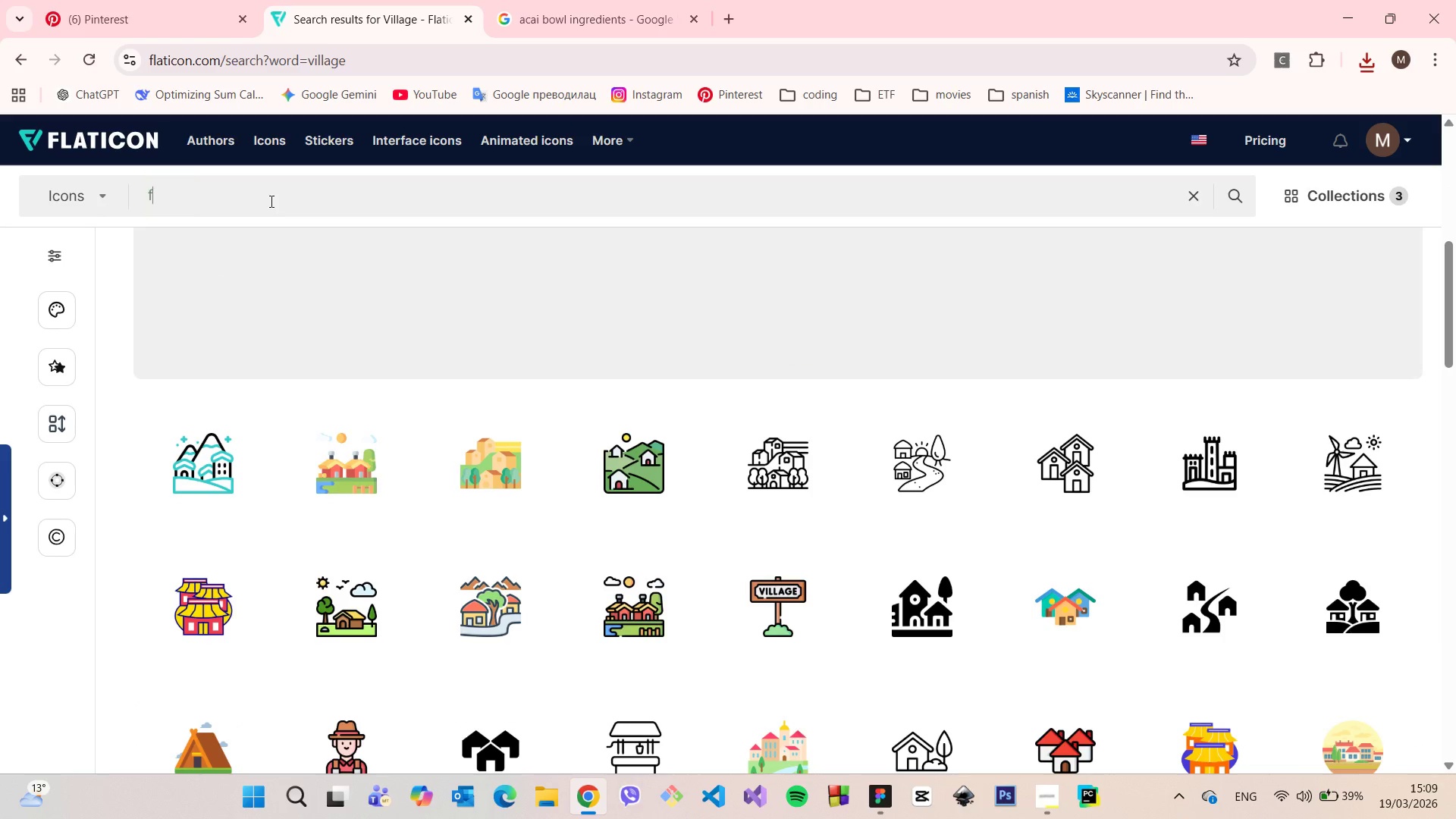 
type(farm)
 